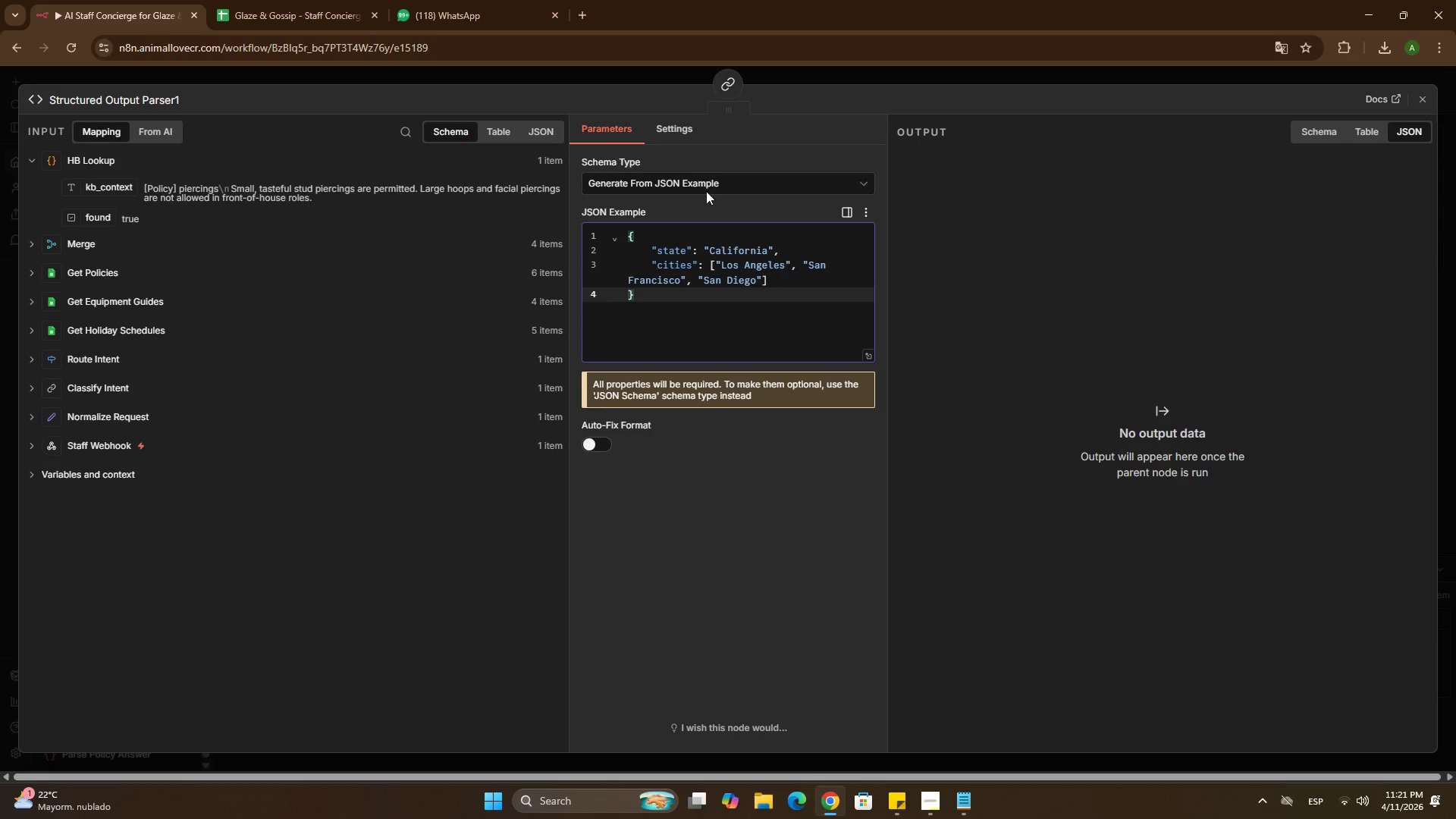 
wait(5.39)
 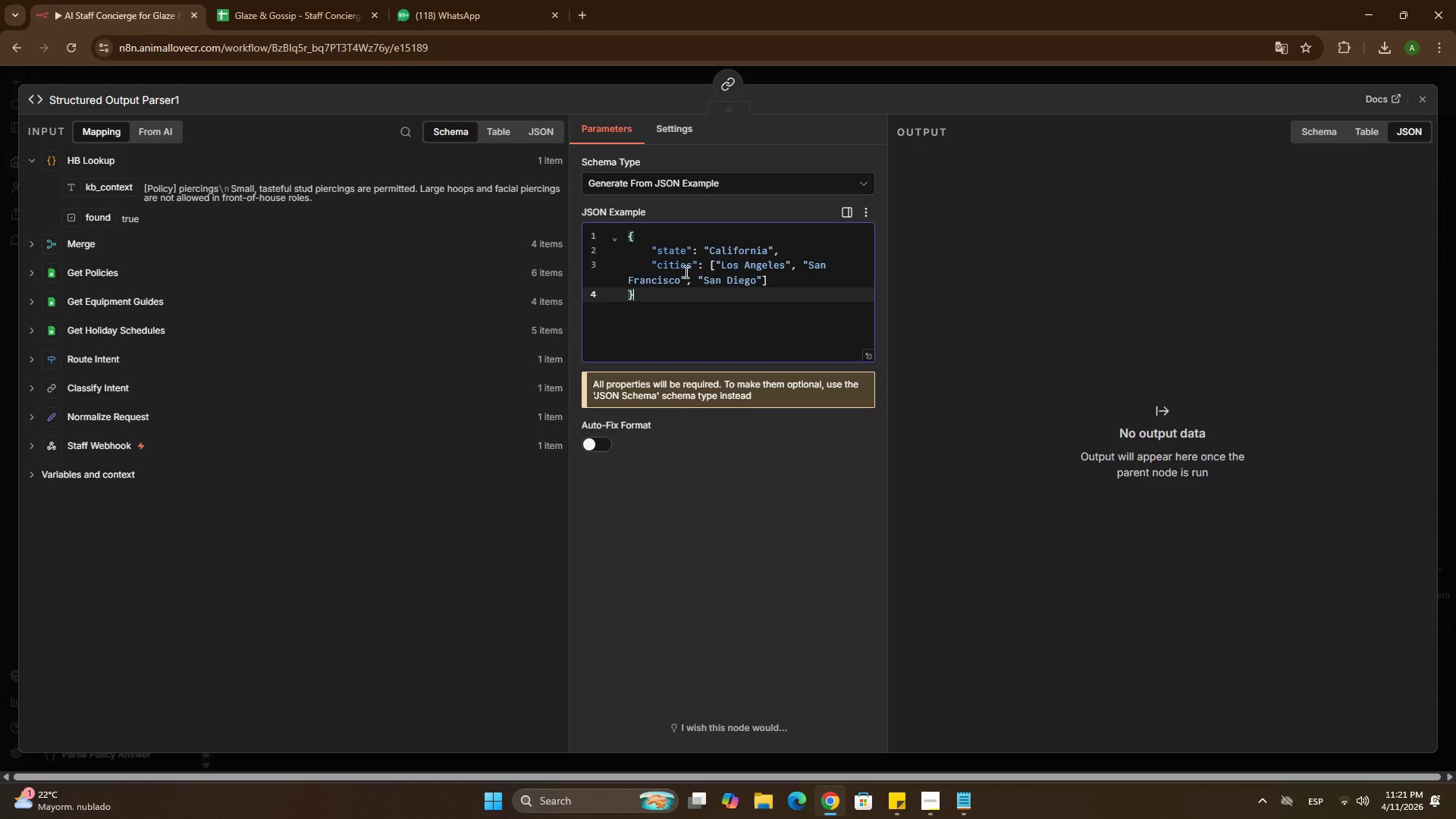 
left_click([577, 66])
 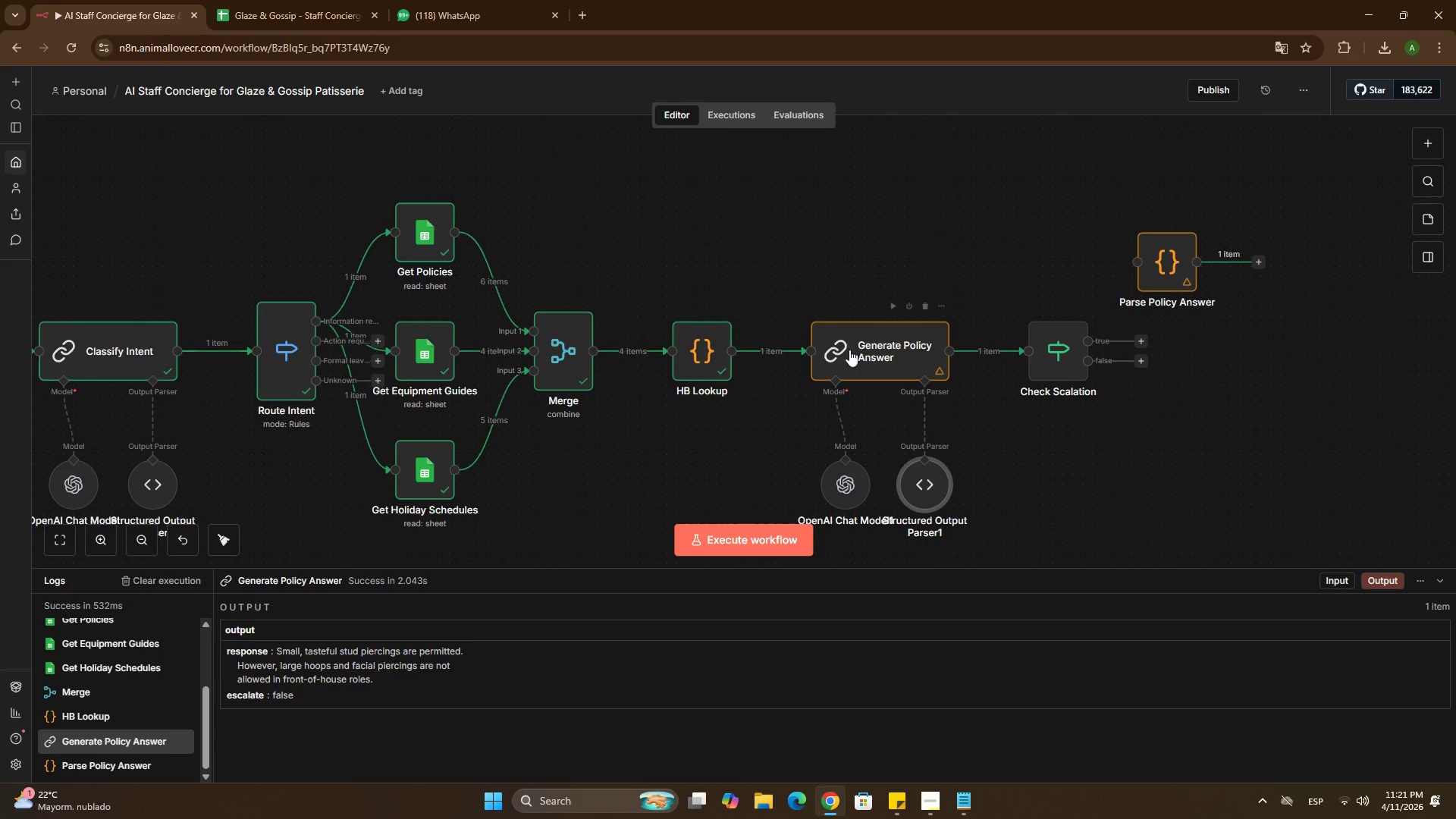 
double_click([855, 351])
 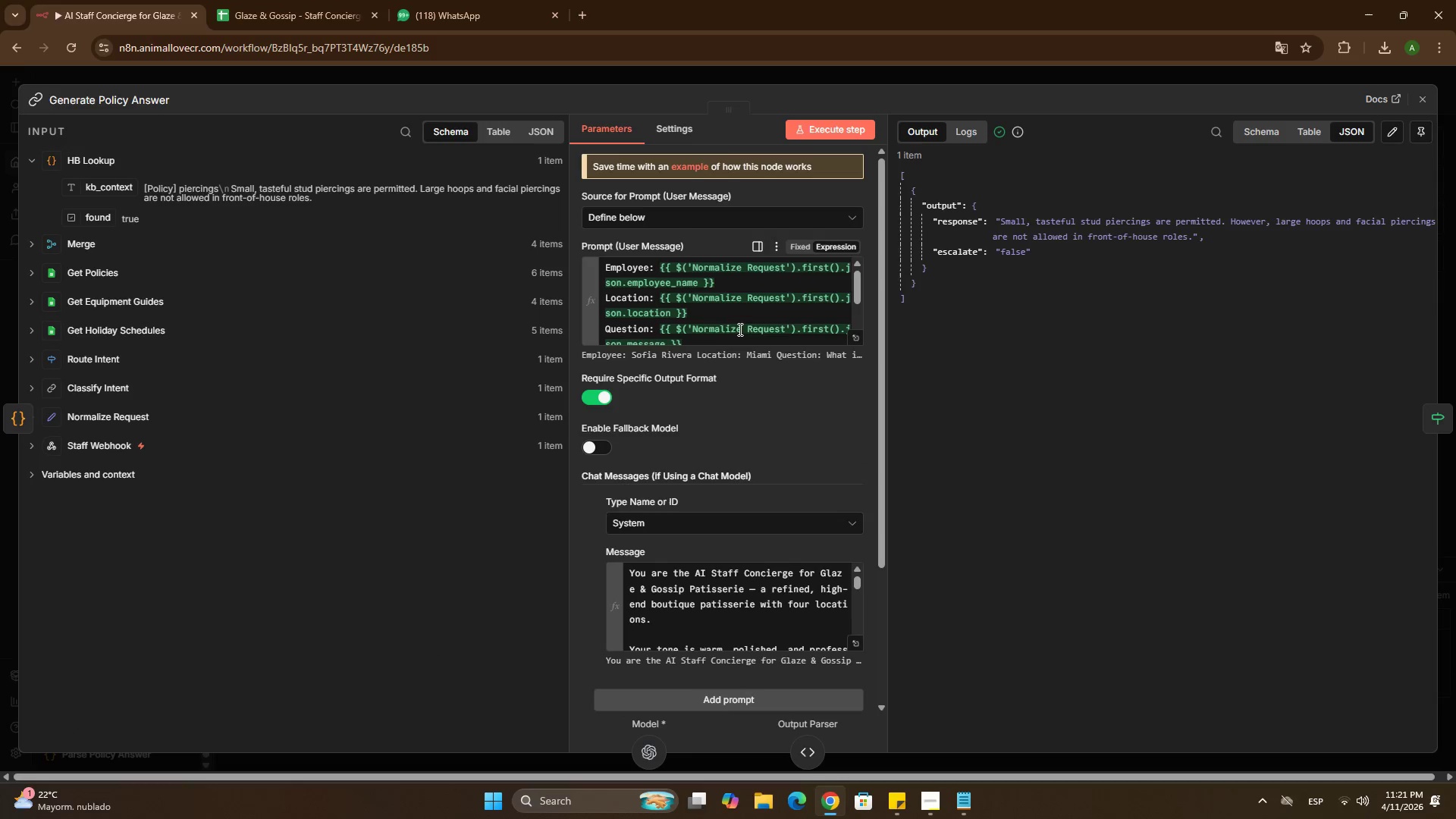 
scroll: coordinate [696, 317], scroll_direction: down, amount: 6.0
 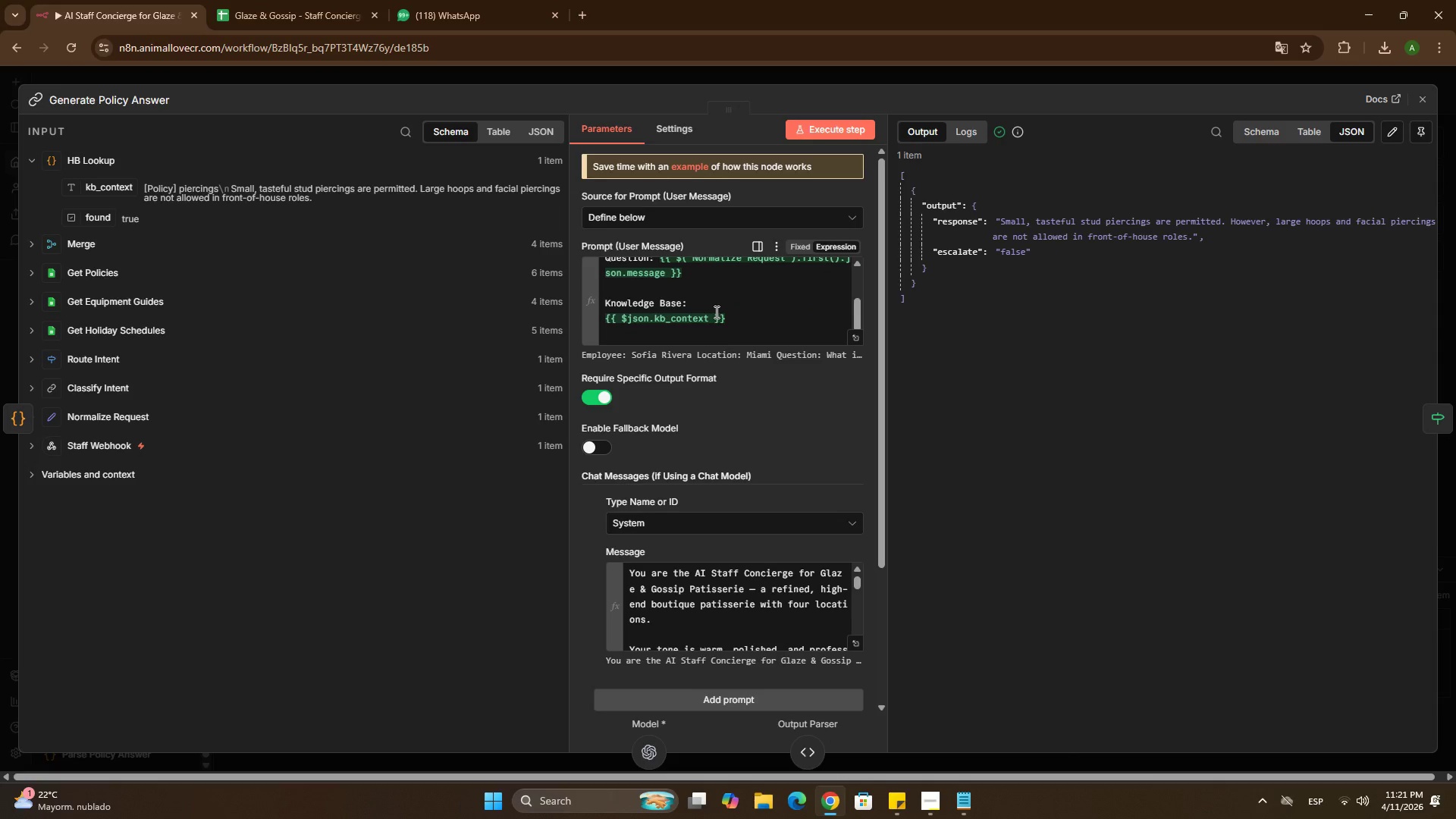 
scroll: coordinate [715, 312], scroll_direction: up, amount: 1.0
 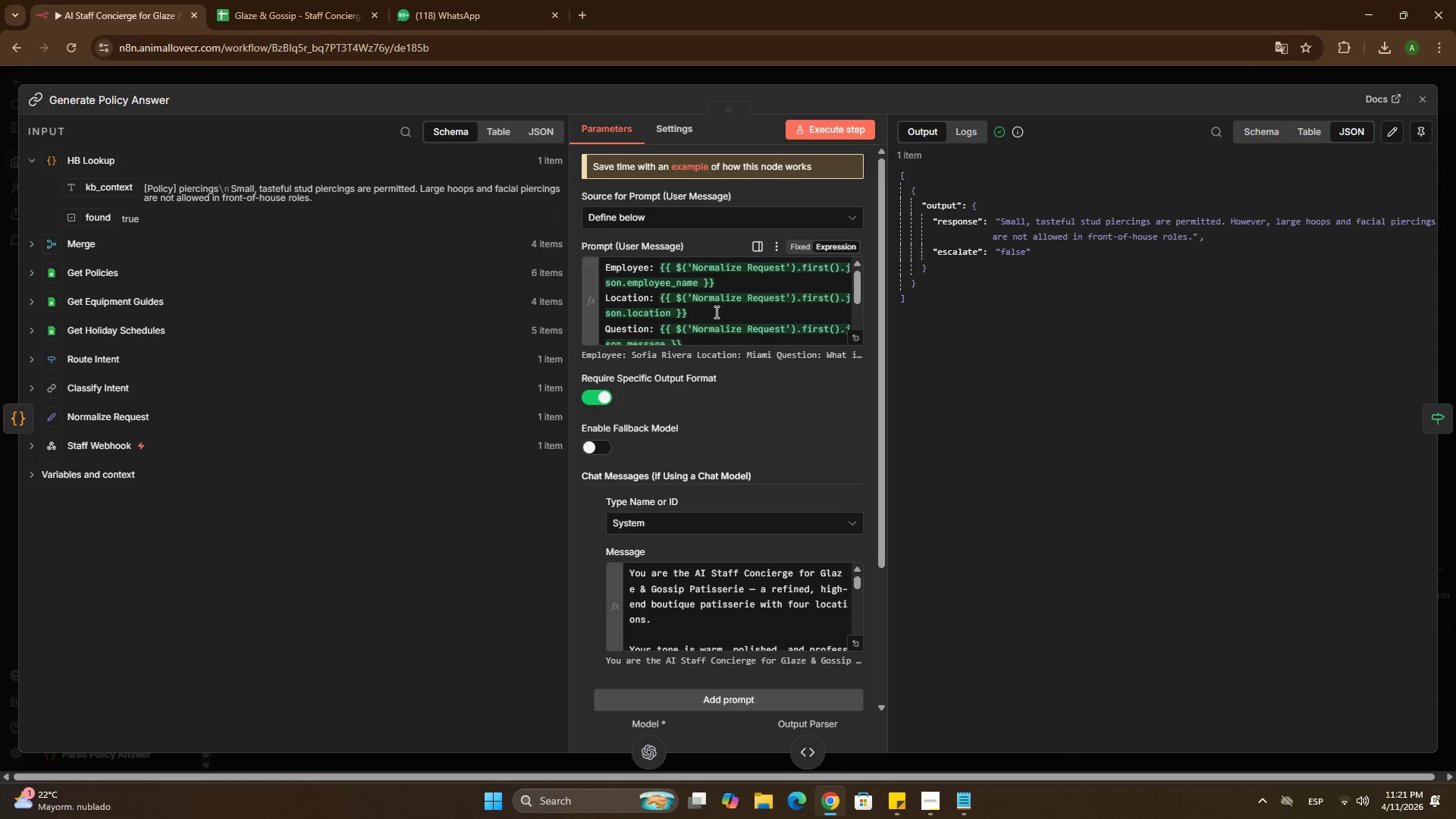 
scroll: coordinate [715, 312], scroll_direction: none, amount: 0.0
 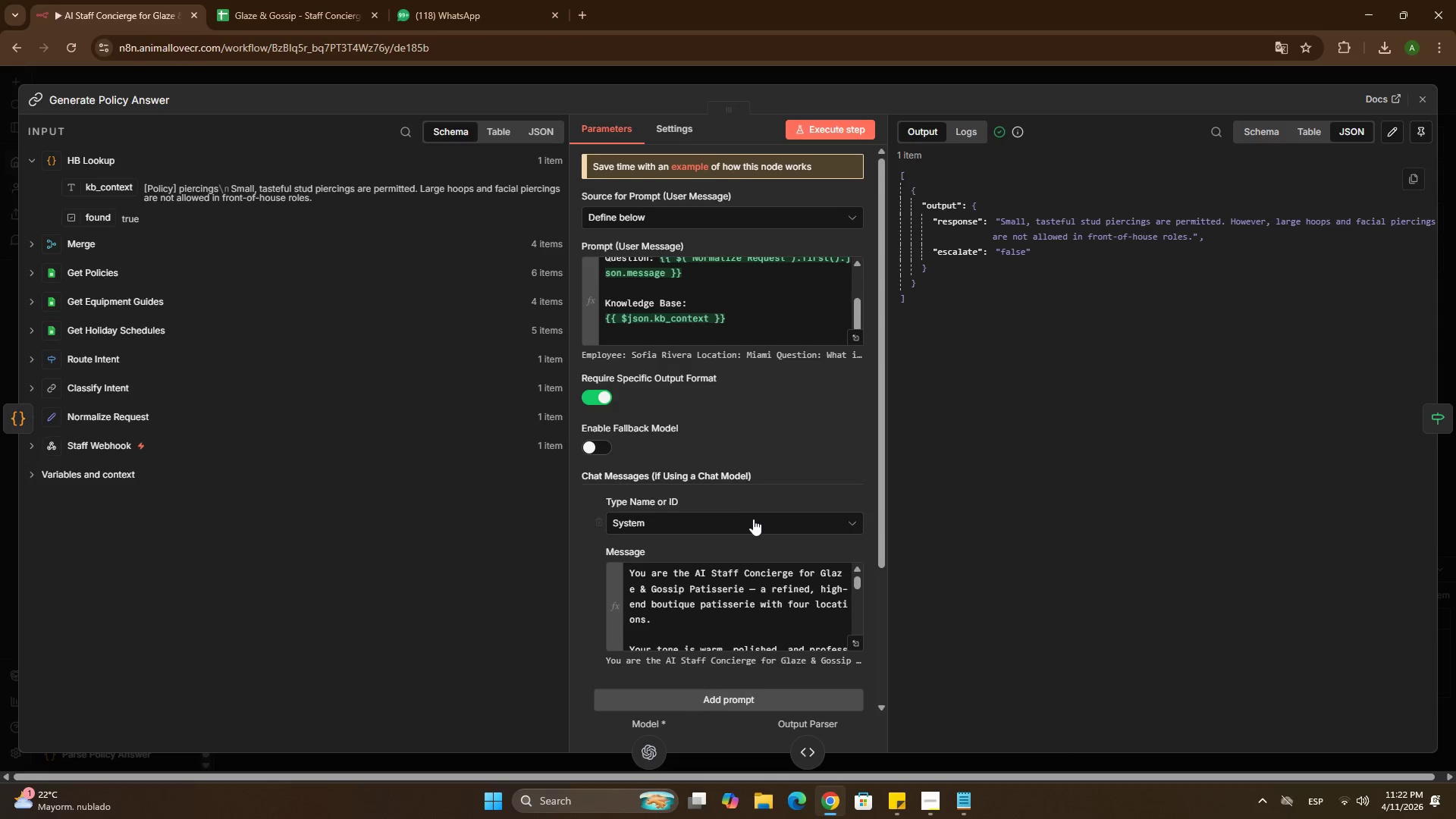 
scroll: coordinate [692, 432], scroll_direction: down, amount: 14.0
 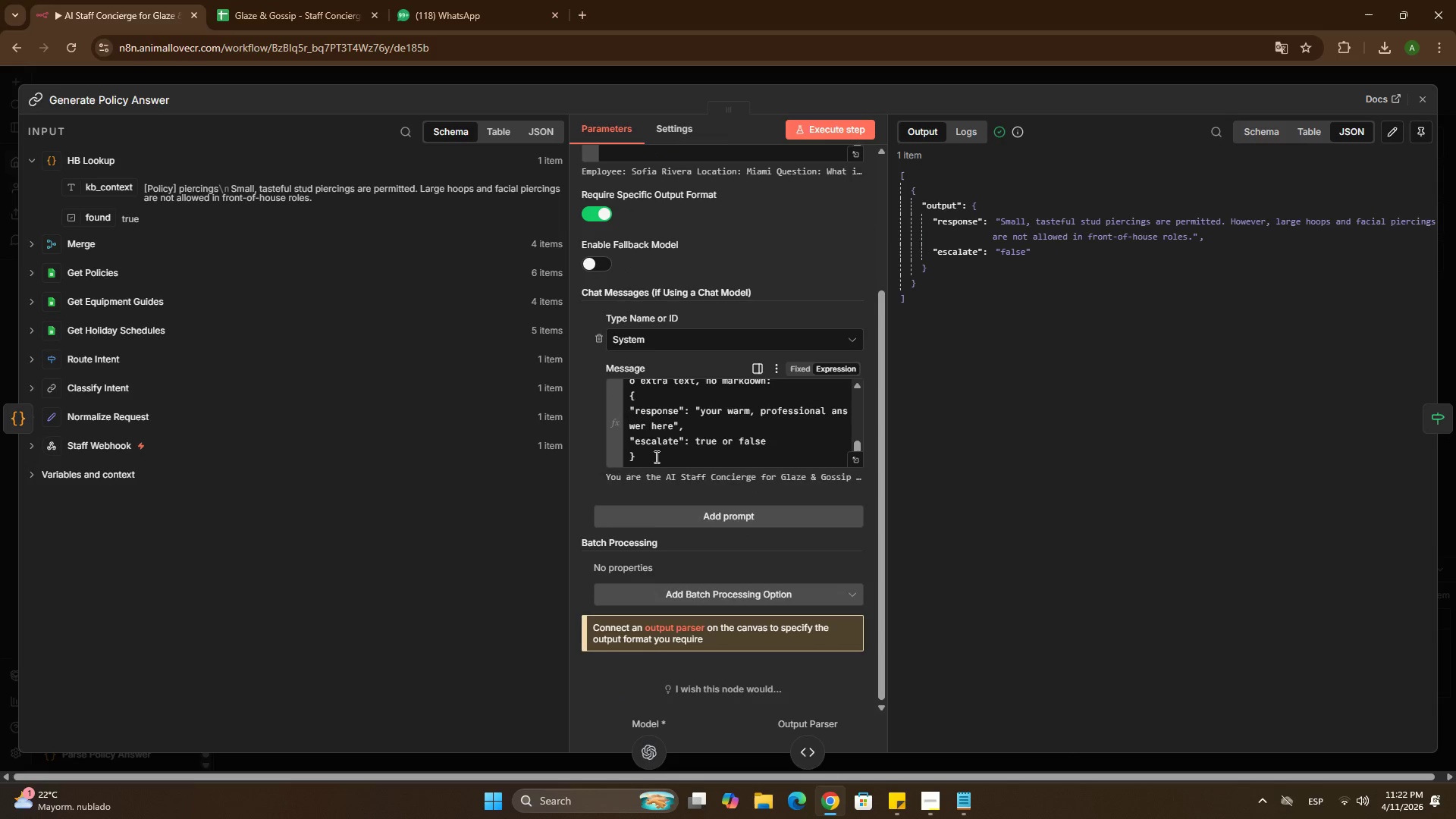 
left_click_drag(start_coordinate=[655, 457], to_coordinate=[622, 397])
 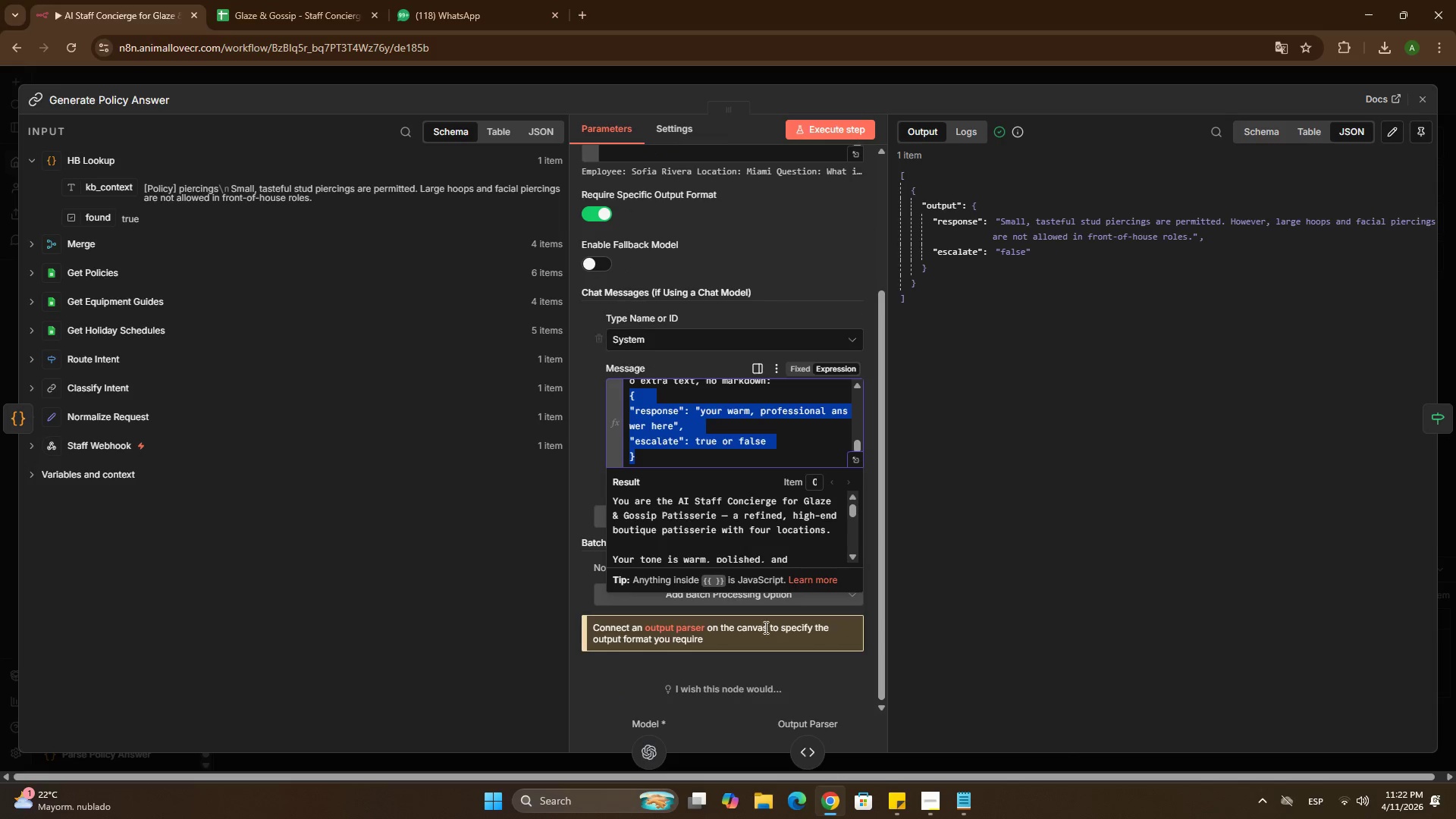 
key(Control+ControlLeft)
 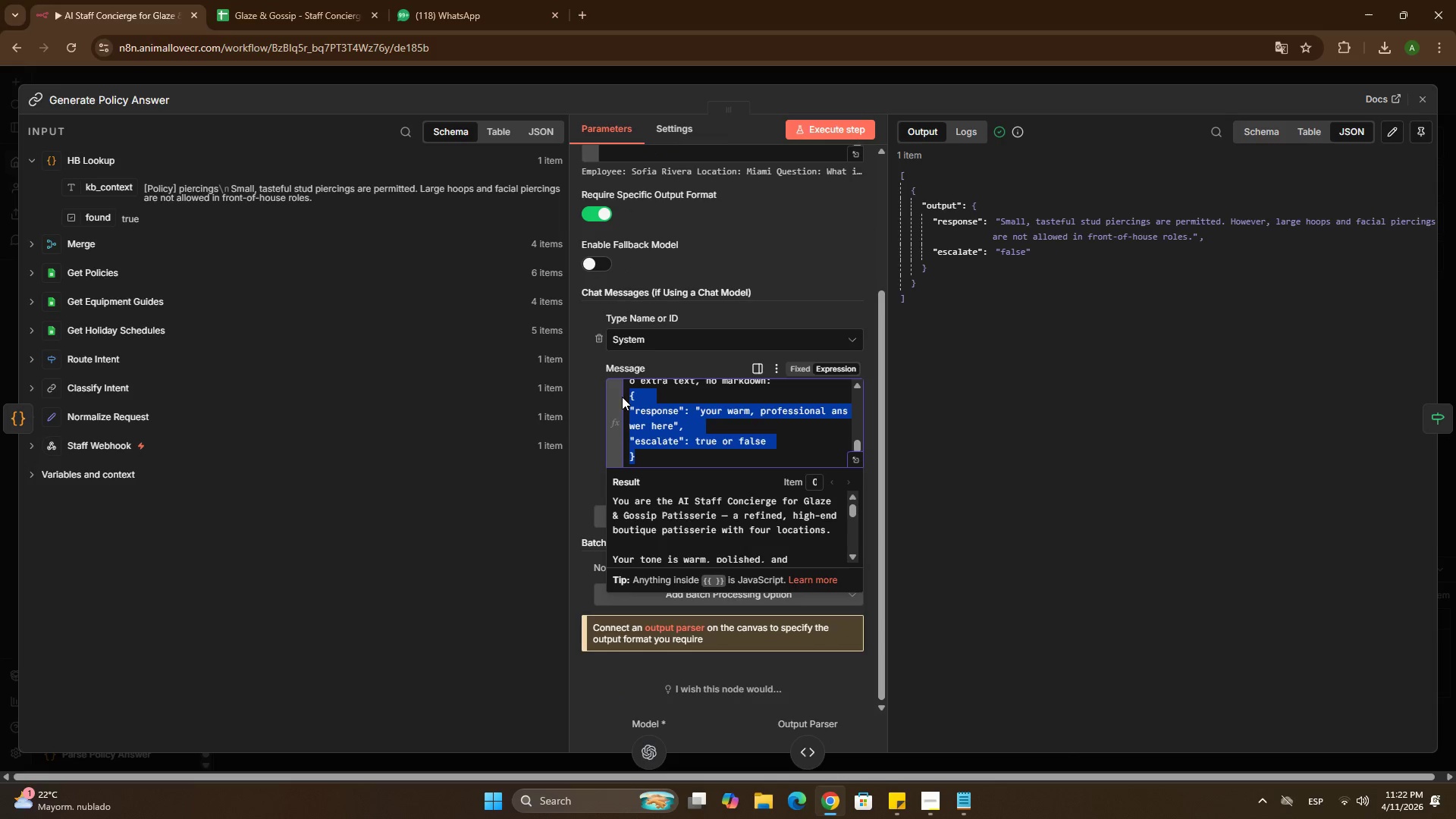 
key(Control+C)
 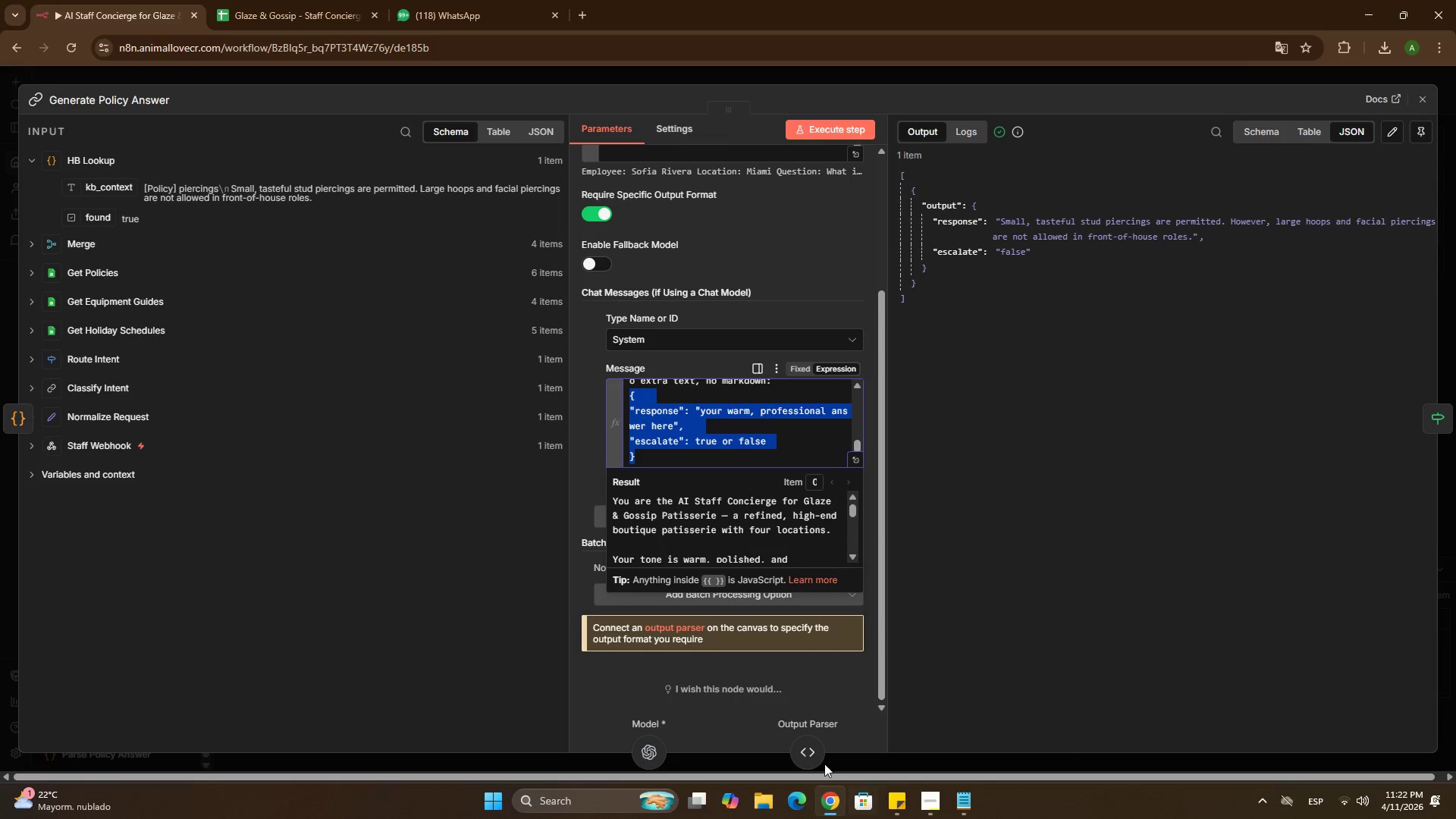 
left_click([811, 752])
 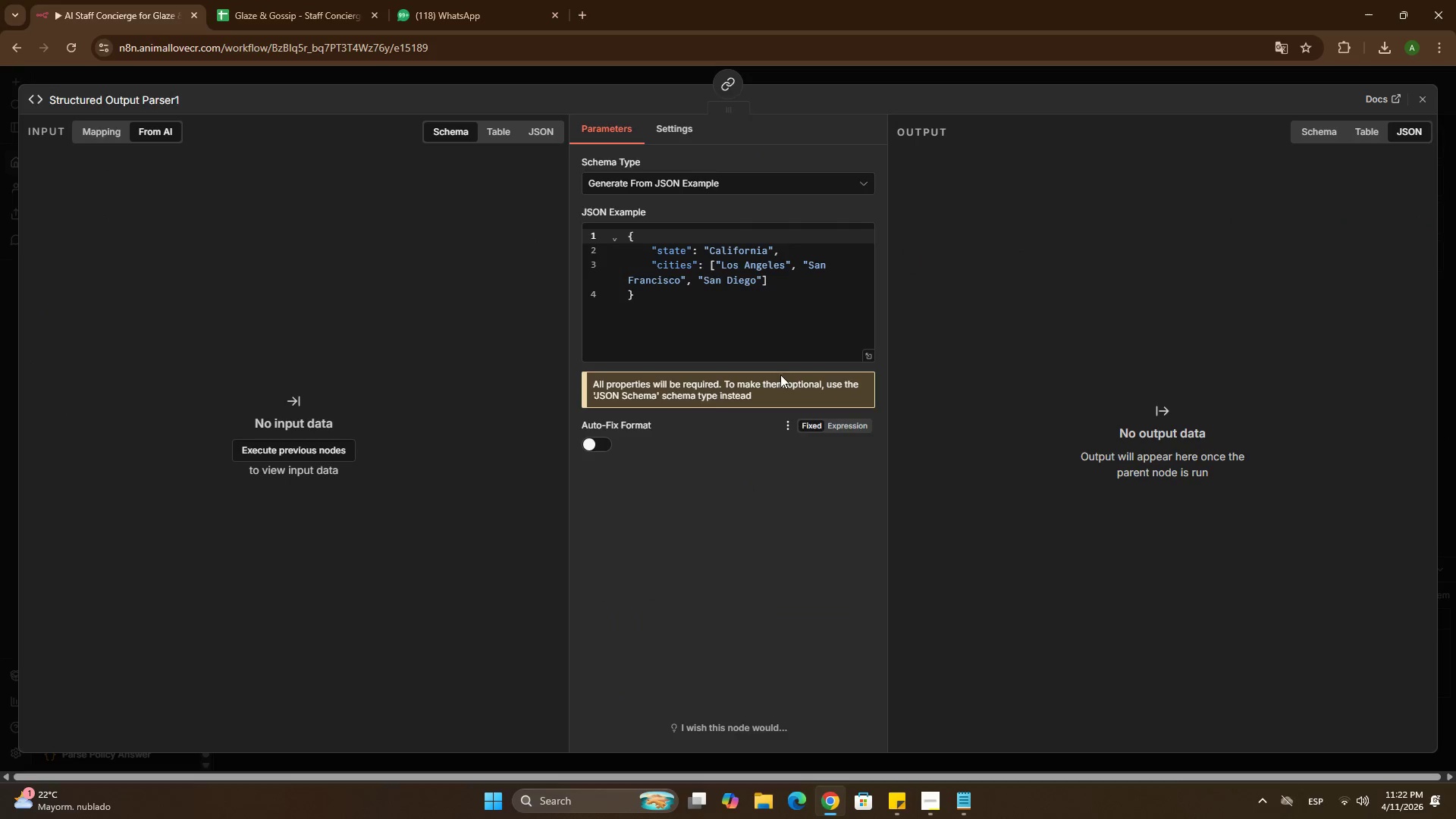 
key(Control+A)
 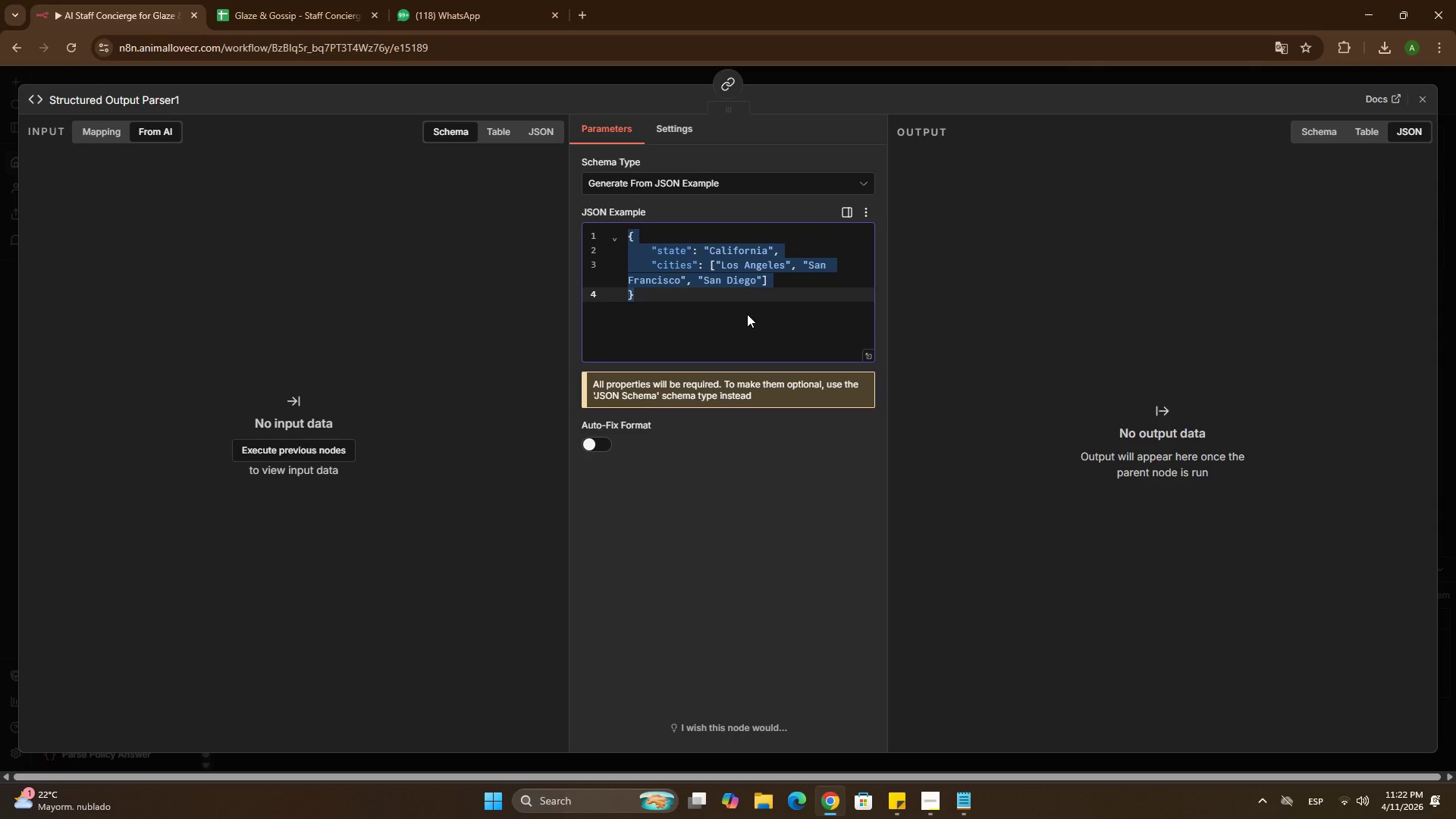 
key(Control+V)
 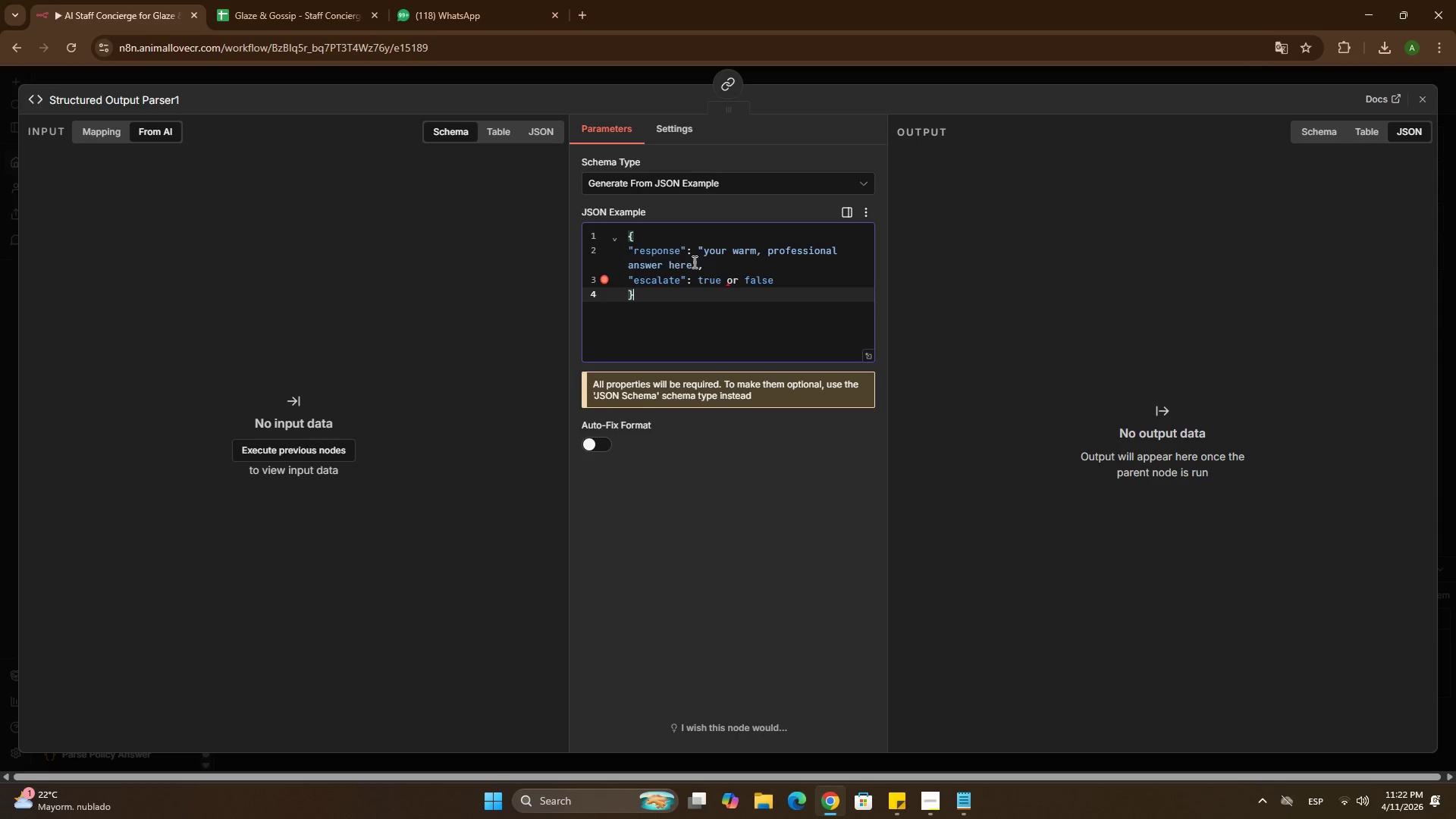 
left_click_drag(start_coordinate=[692, 260], to_coordinate=[713, 247])
 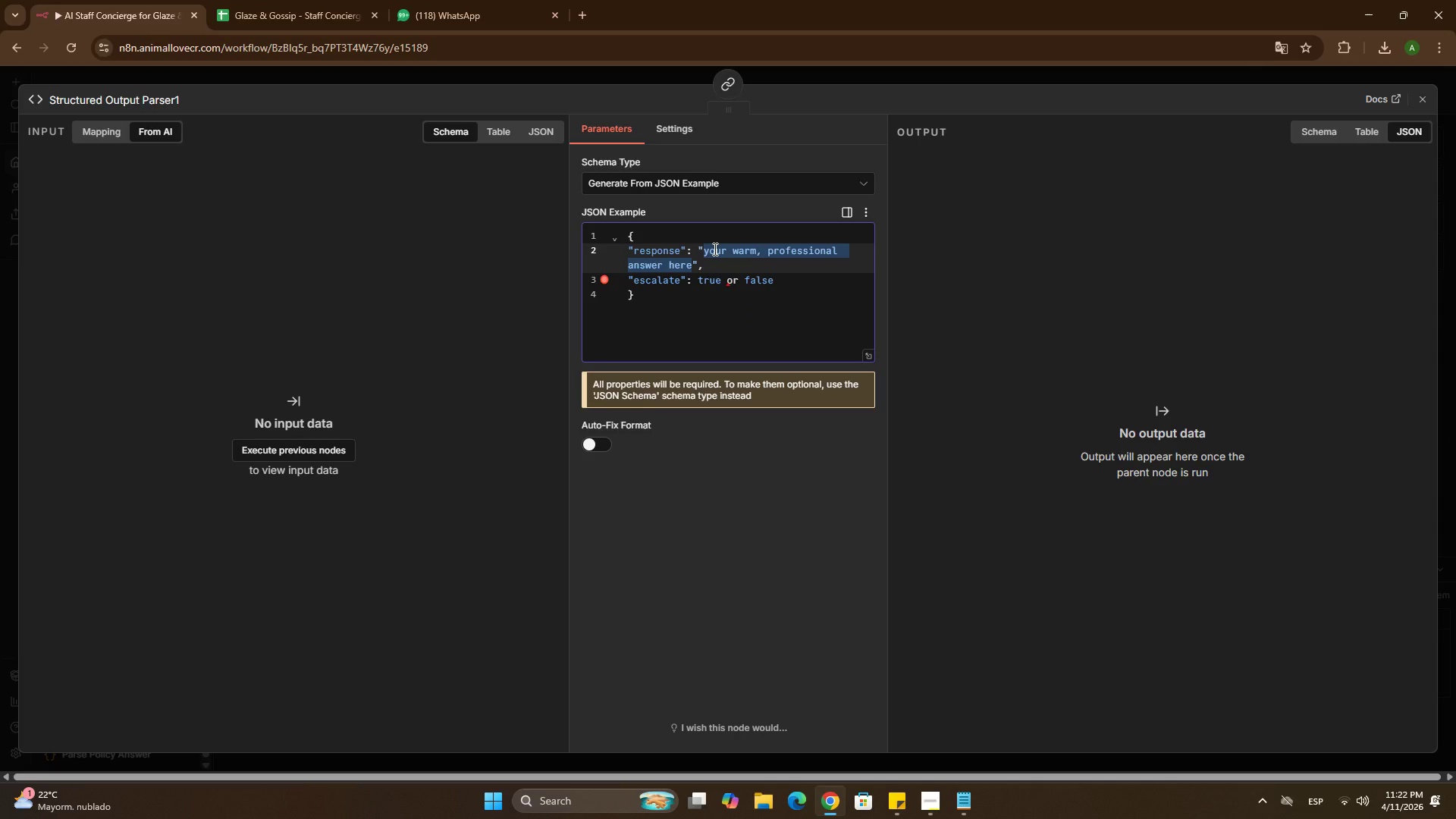 
type(String)
 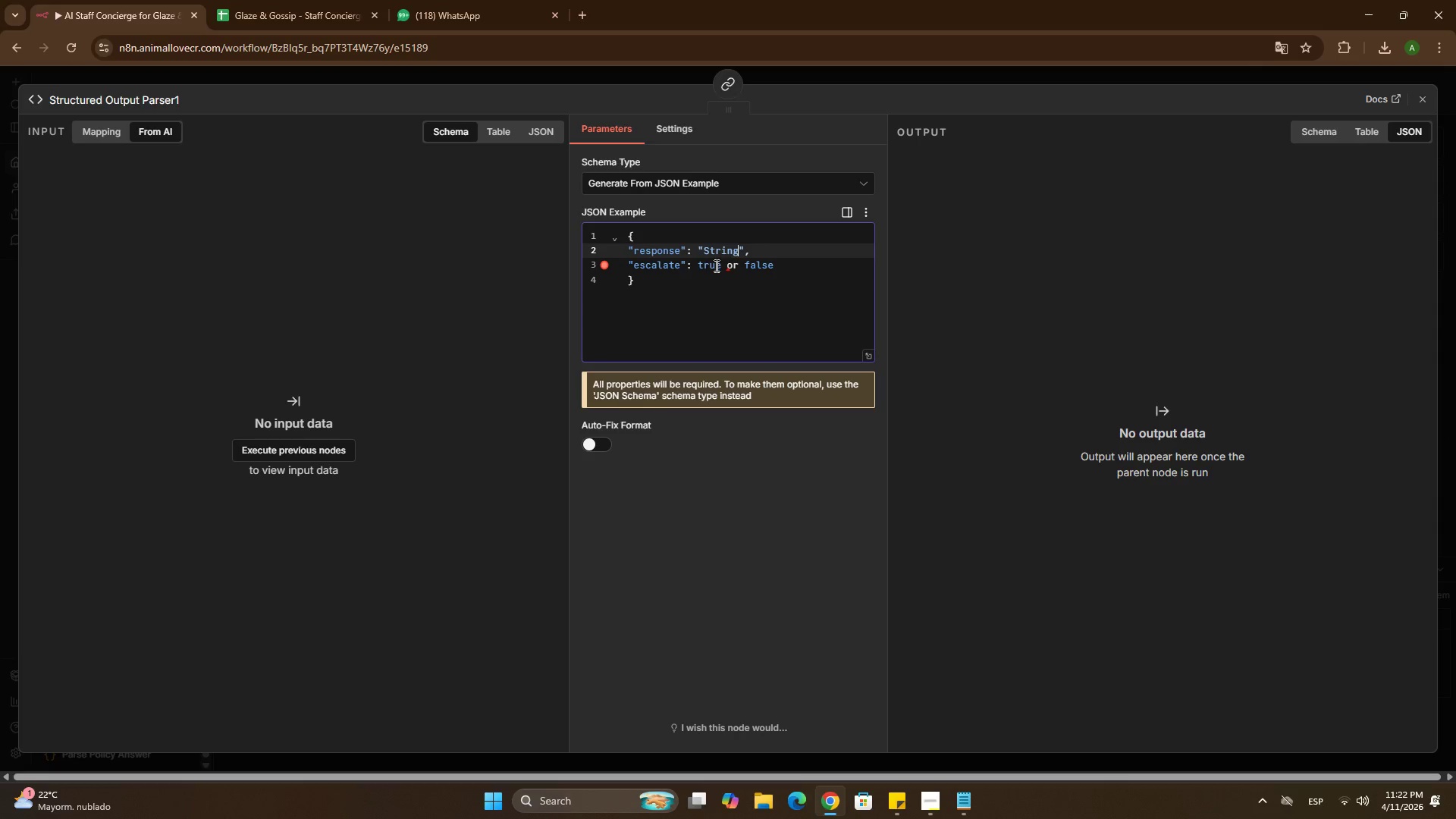 
left_click([715, 265])
 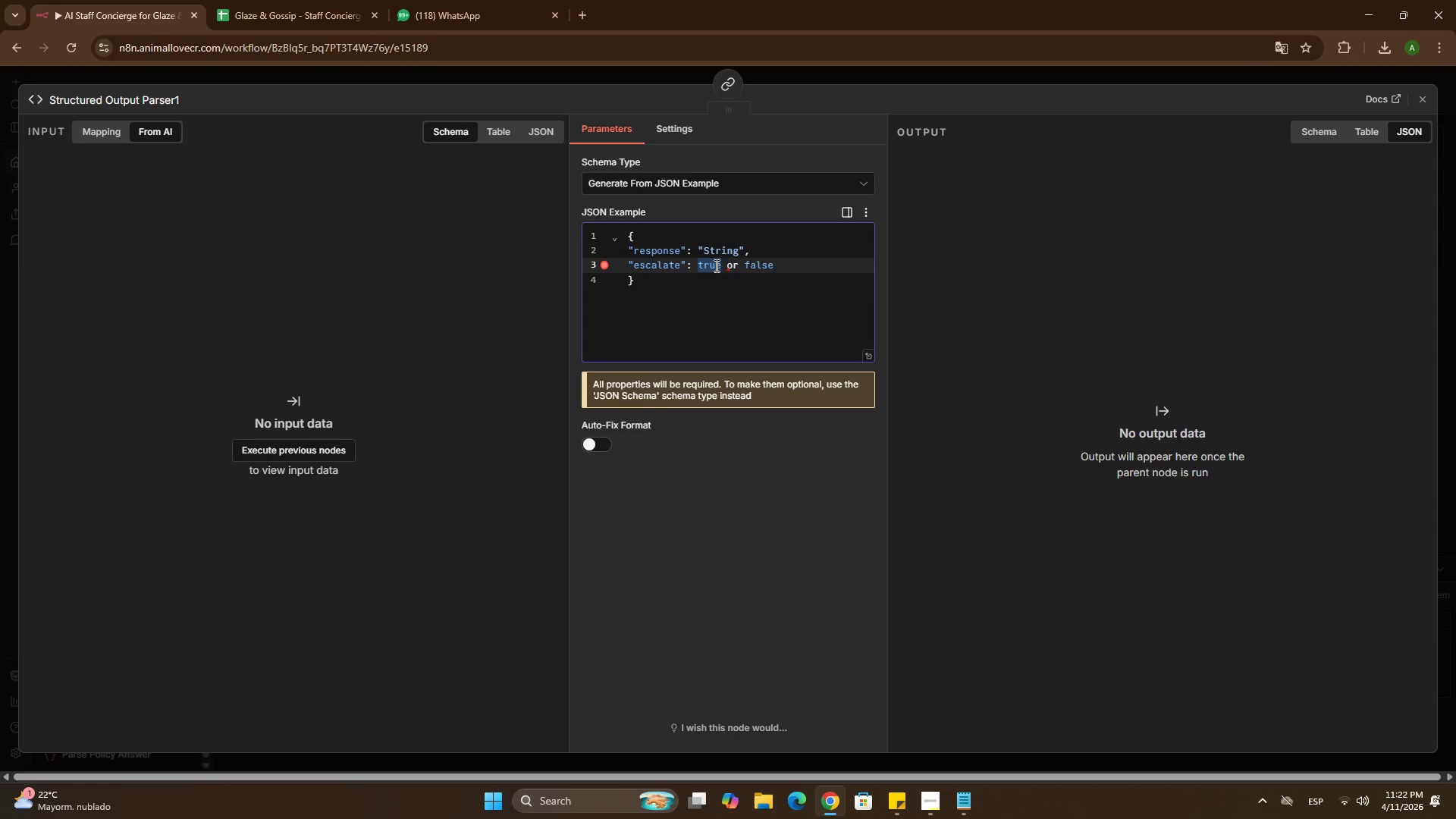 
left_click_drag(start_coordinate=[715, 265], to_coordinate=[768, 260])
 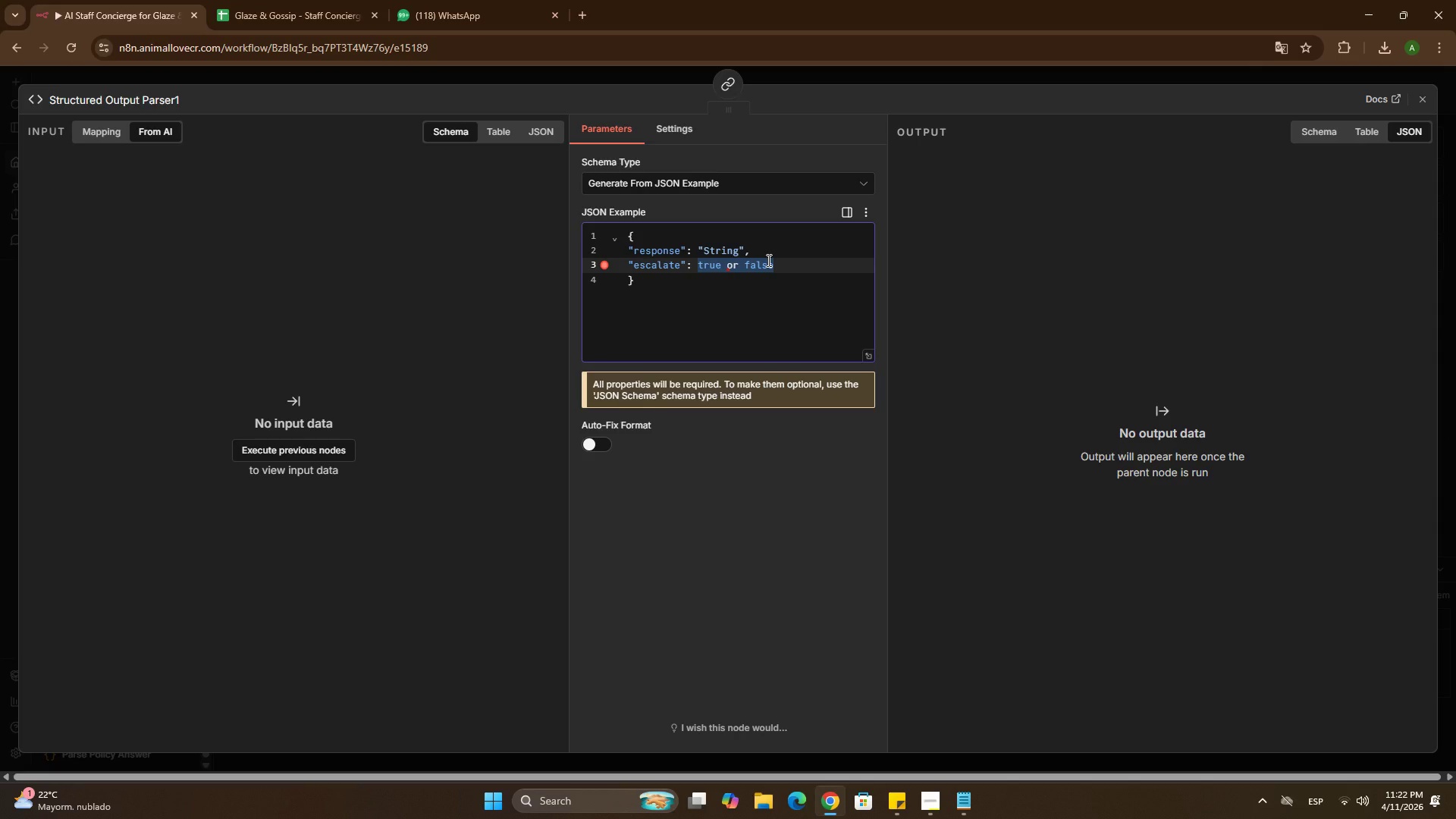 
type(@boolean@)
 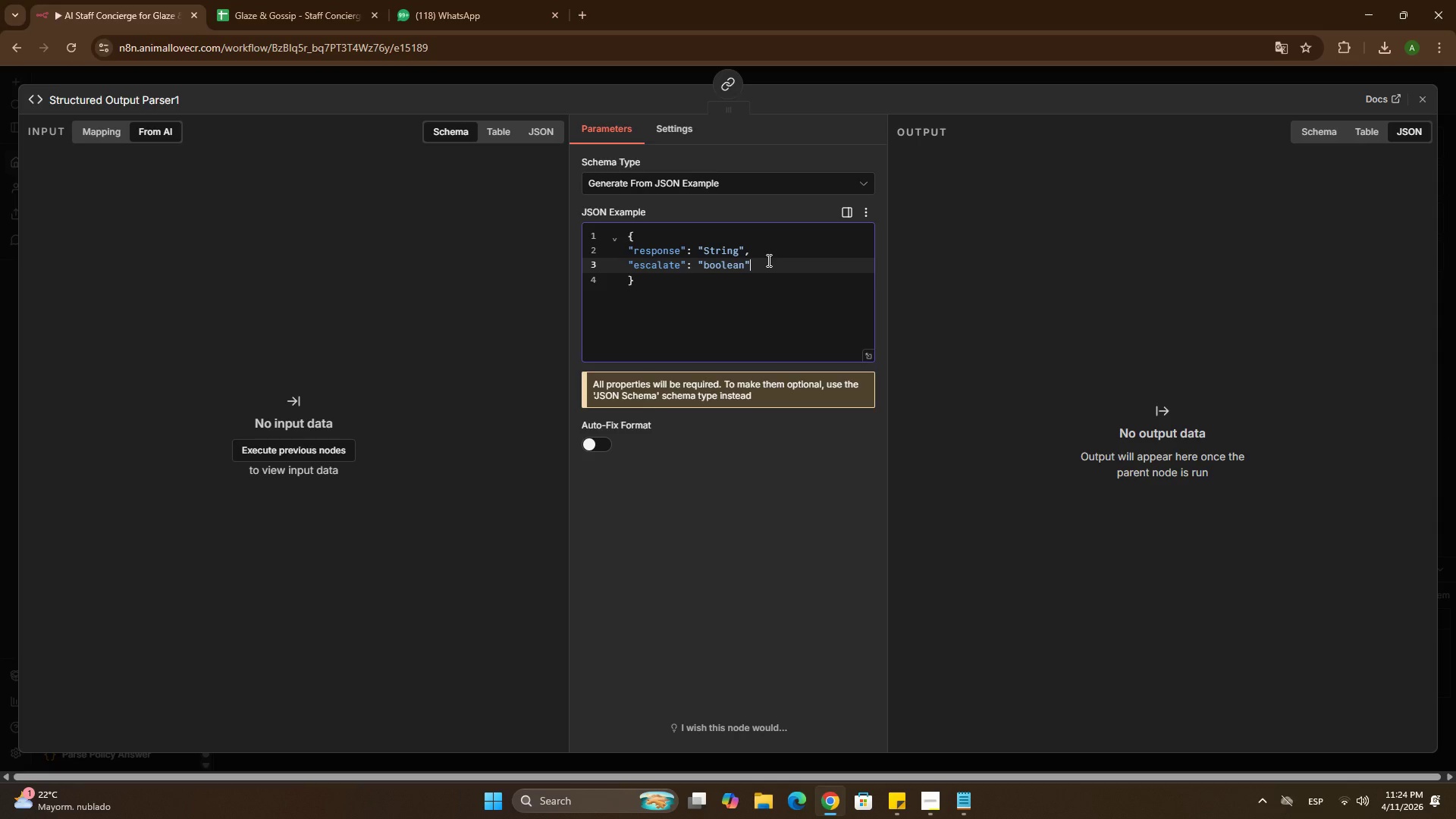 
wait(126.09)
 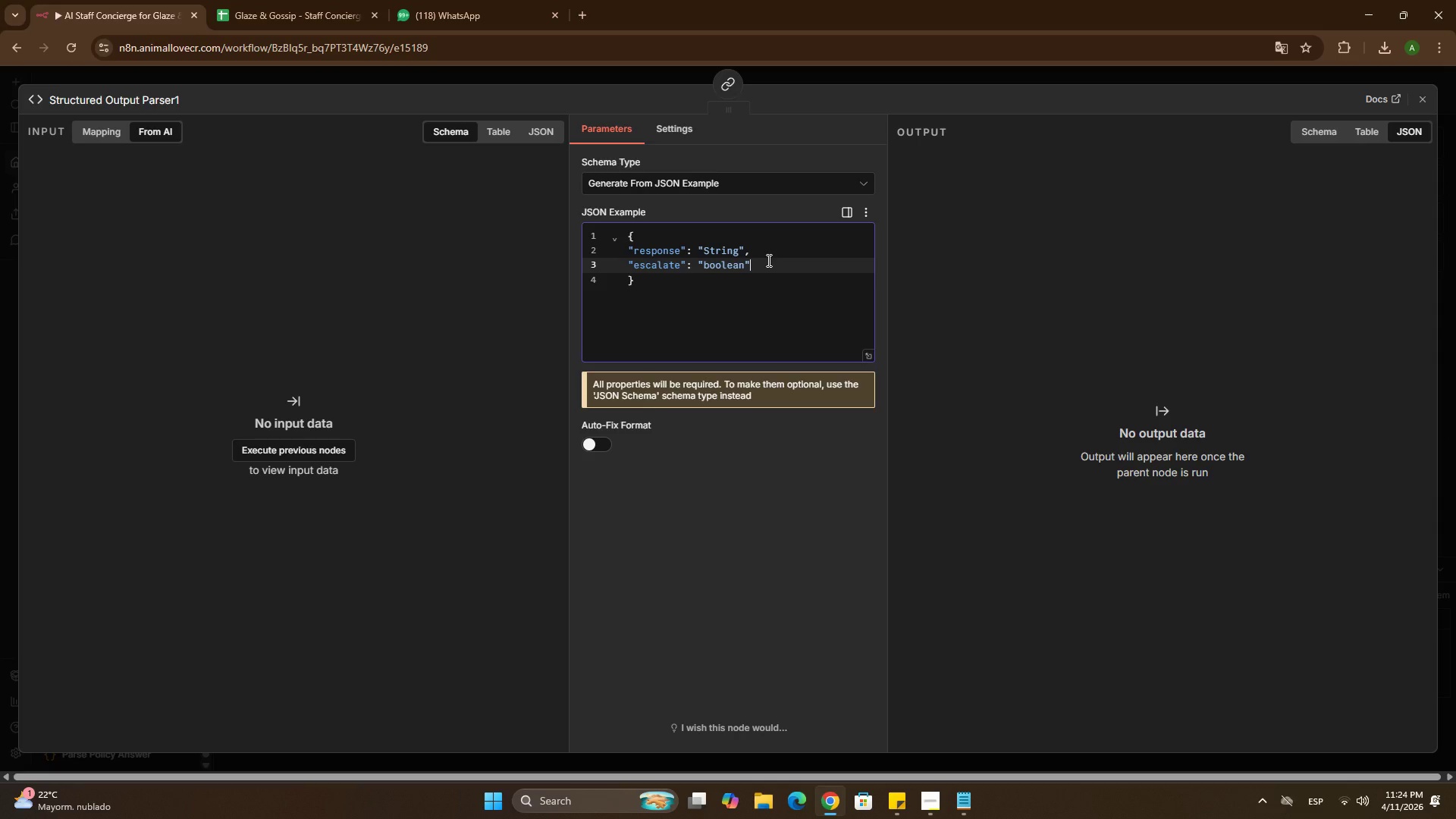 
left_click([767, 260])
 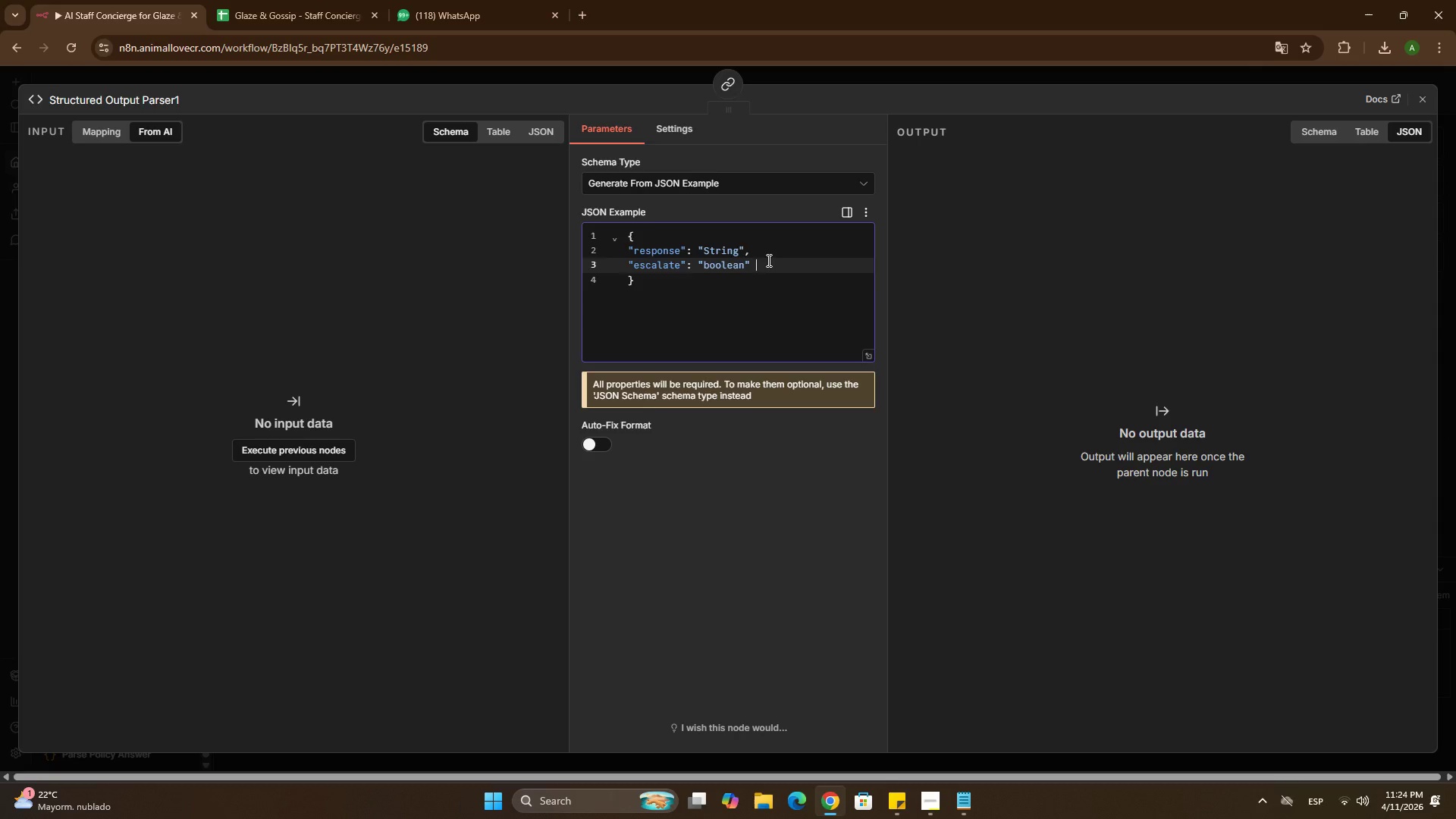 
key(Control+A)
 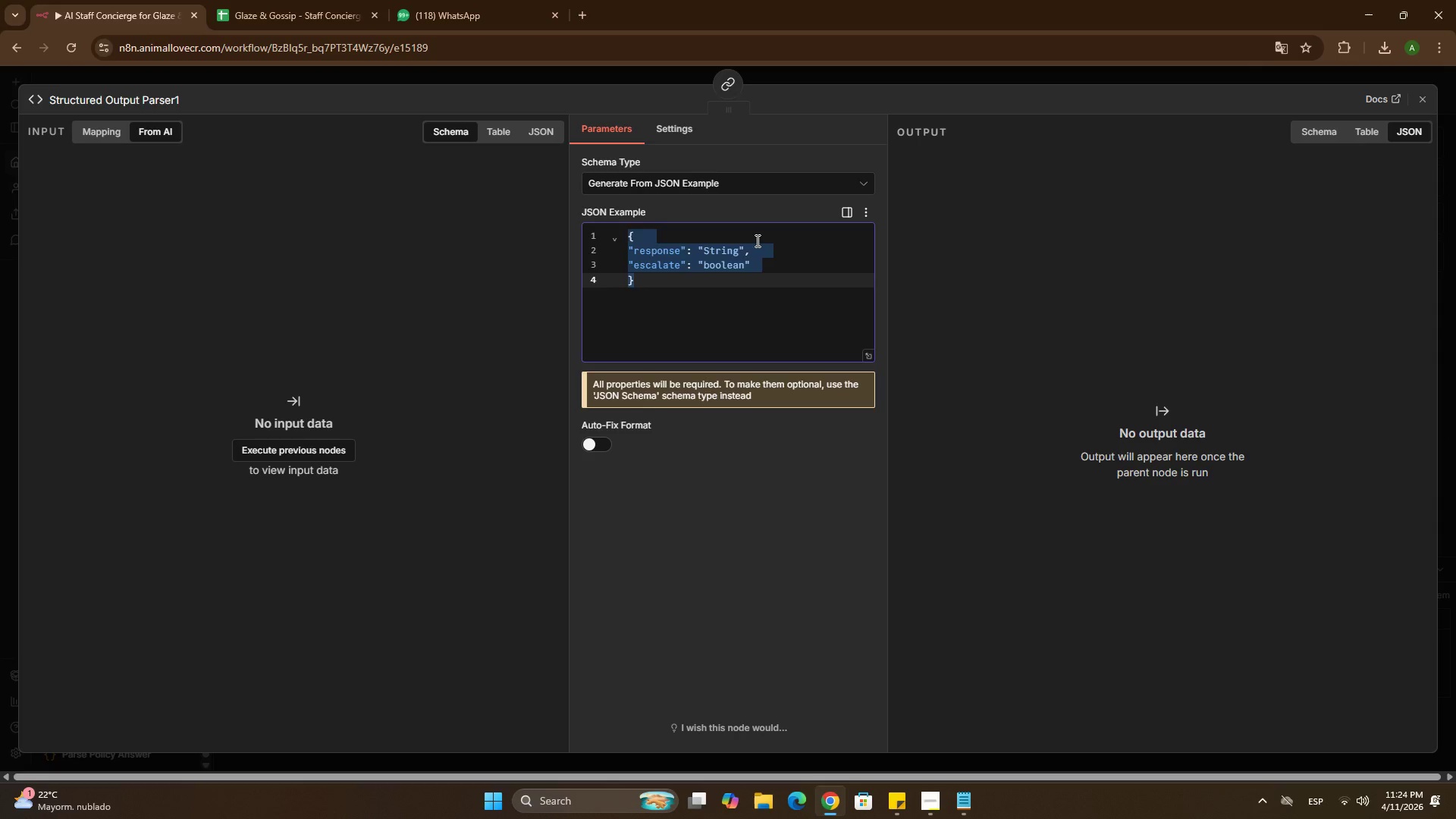 
key(Control+X)
 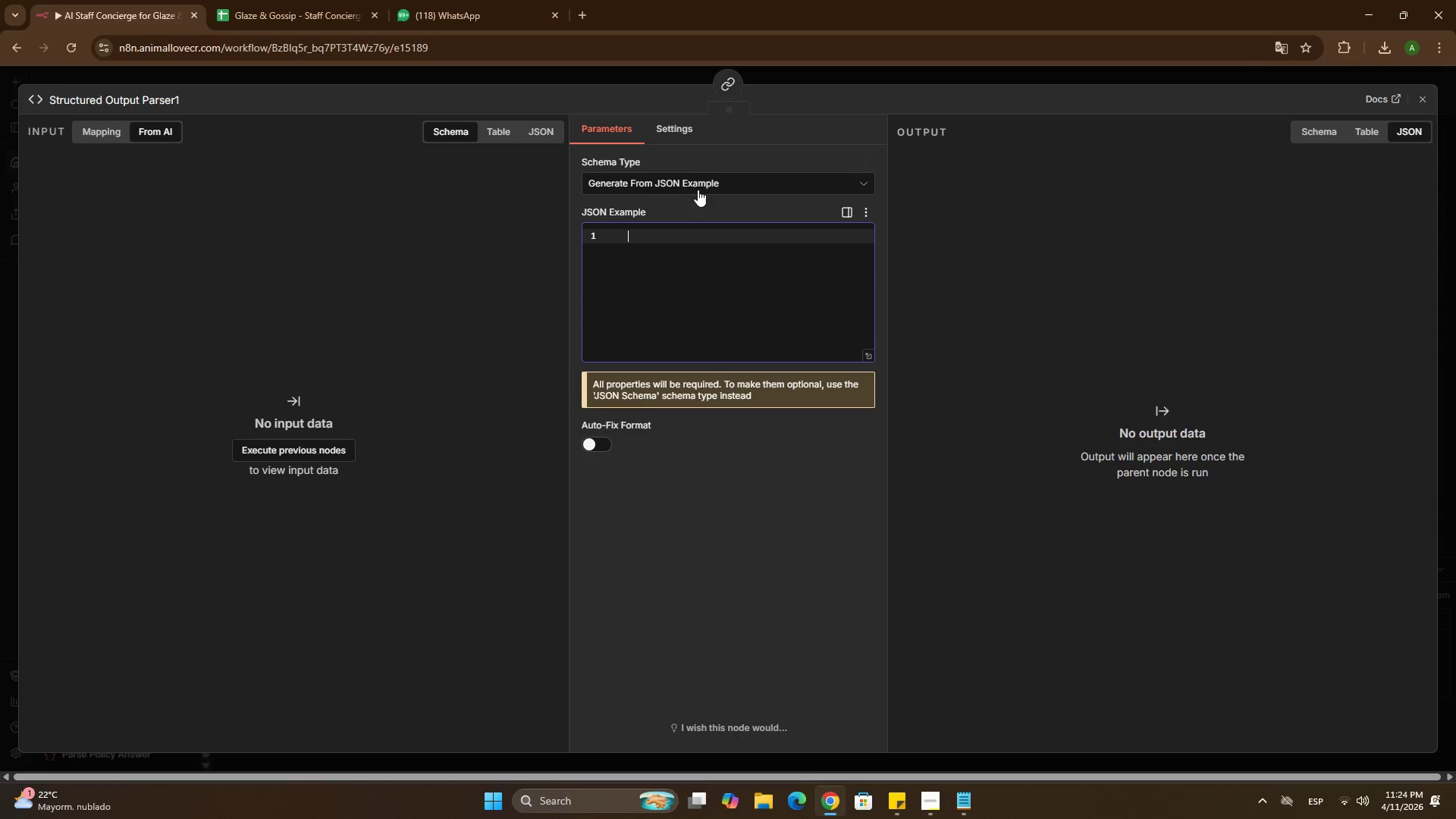 
left_click([698, 189])
 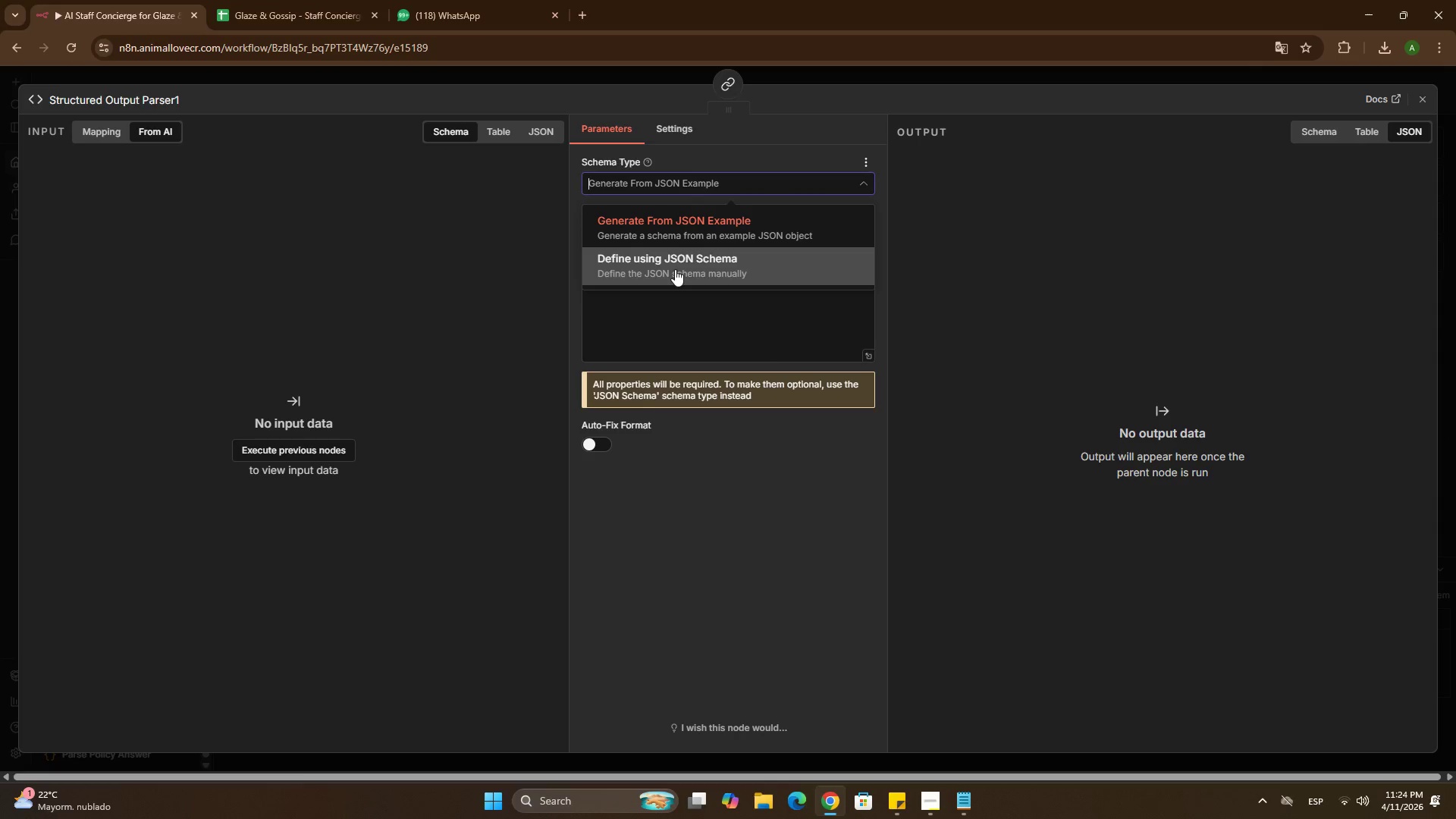 
left_click([675, 270])
 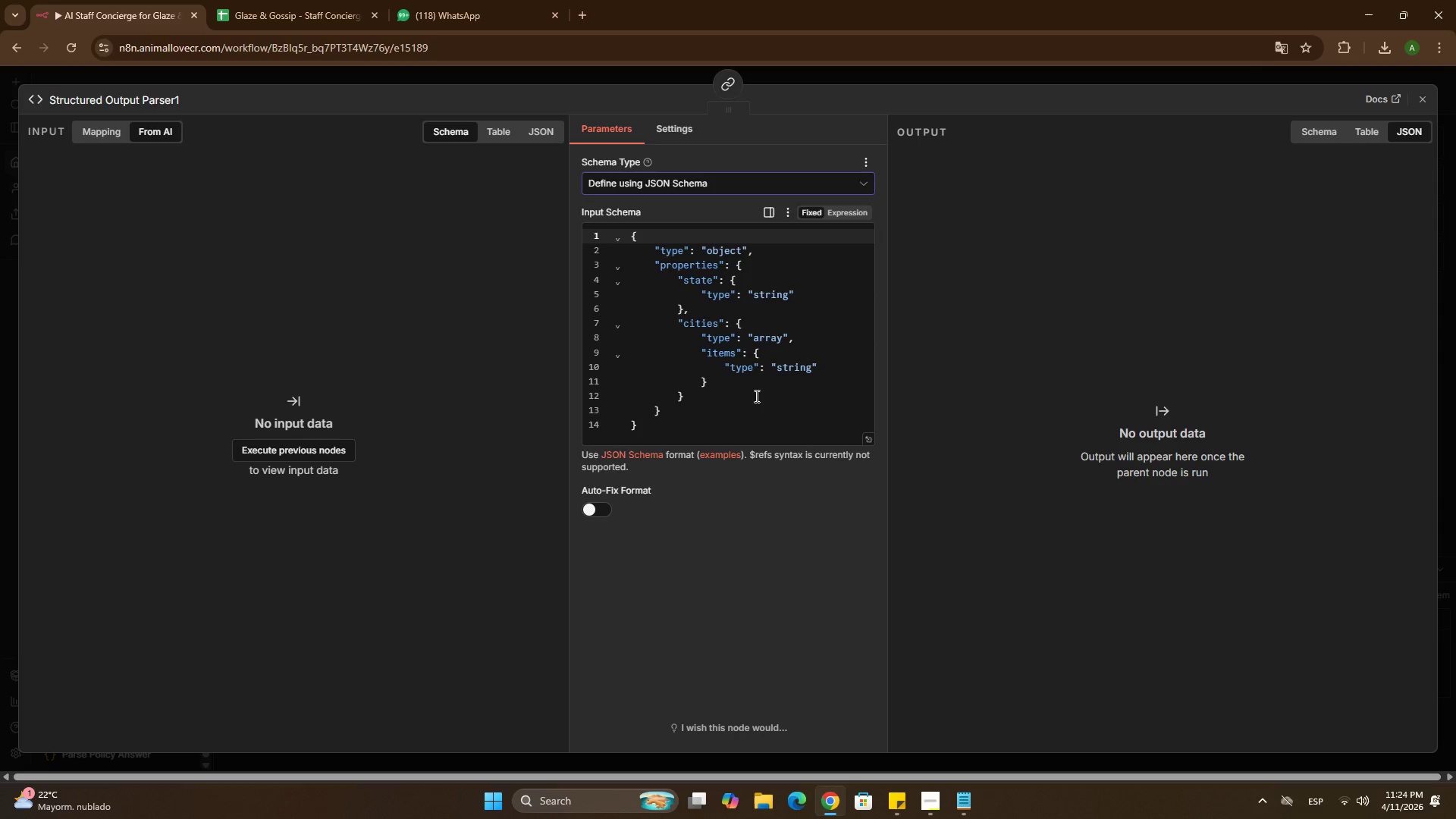 
scroll: coordinate [742, 419], scroll_direction: none, amount: 0.0
 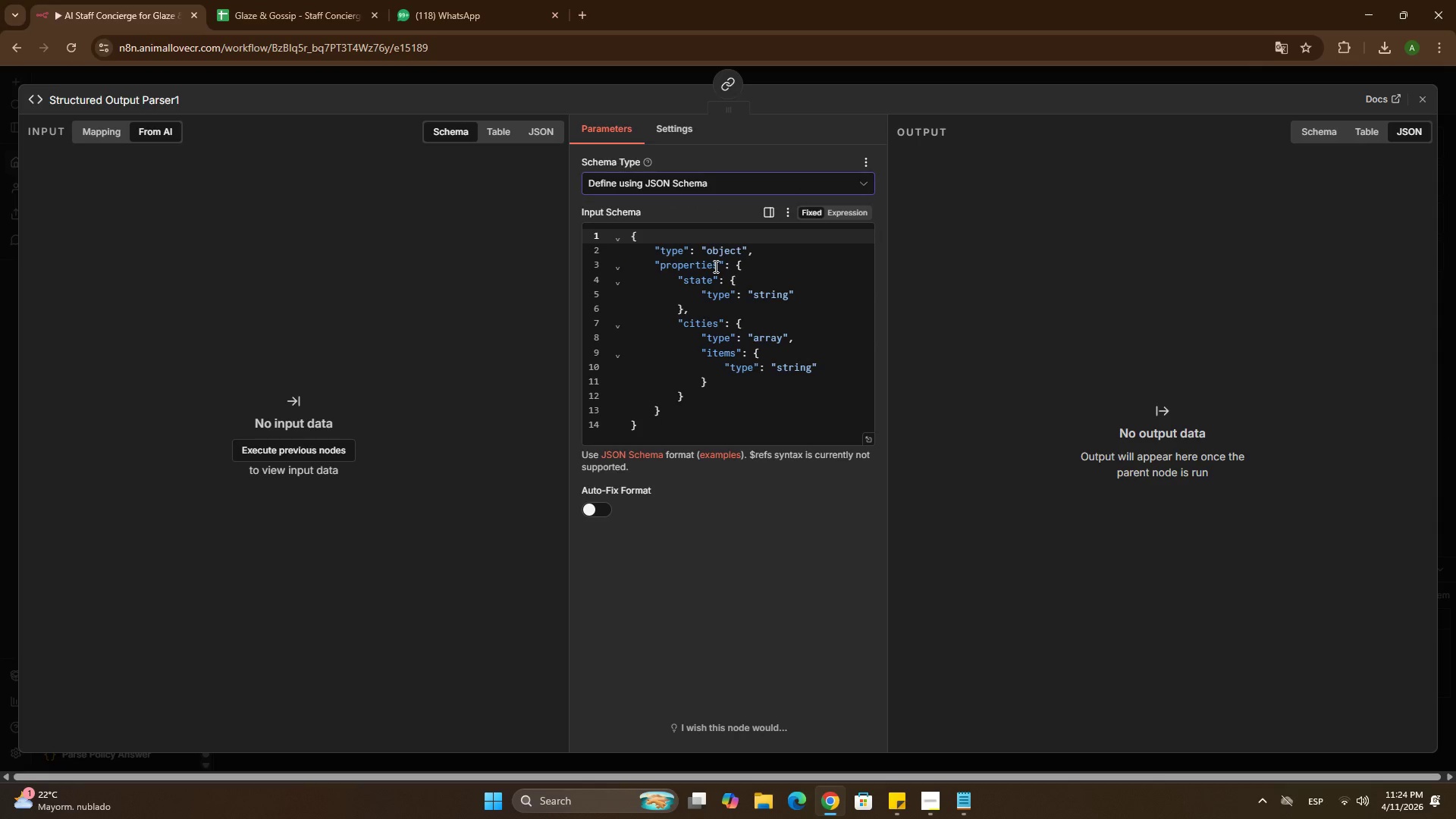 
left_click([739, 267])
 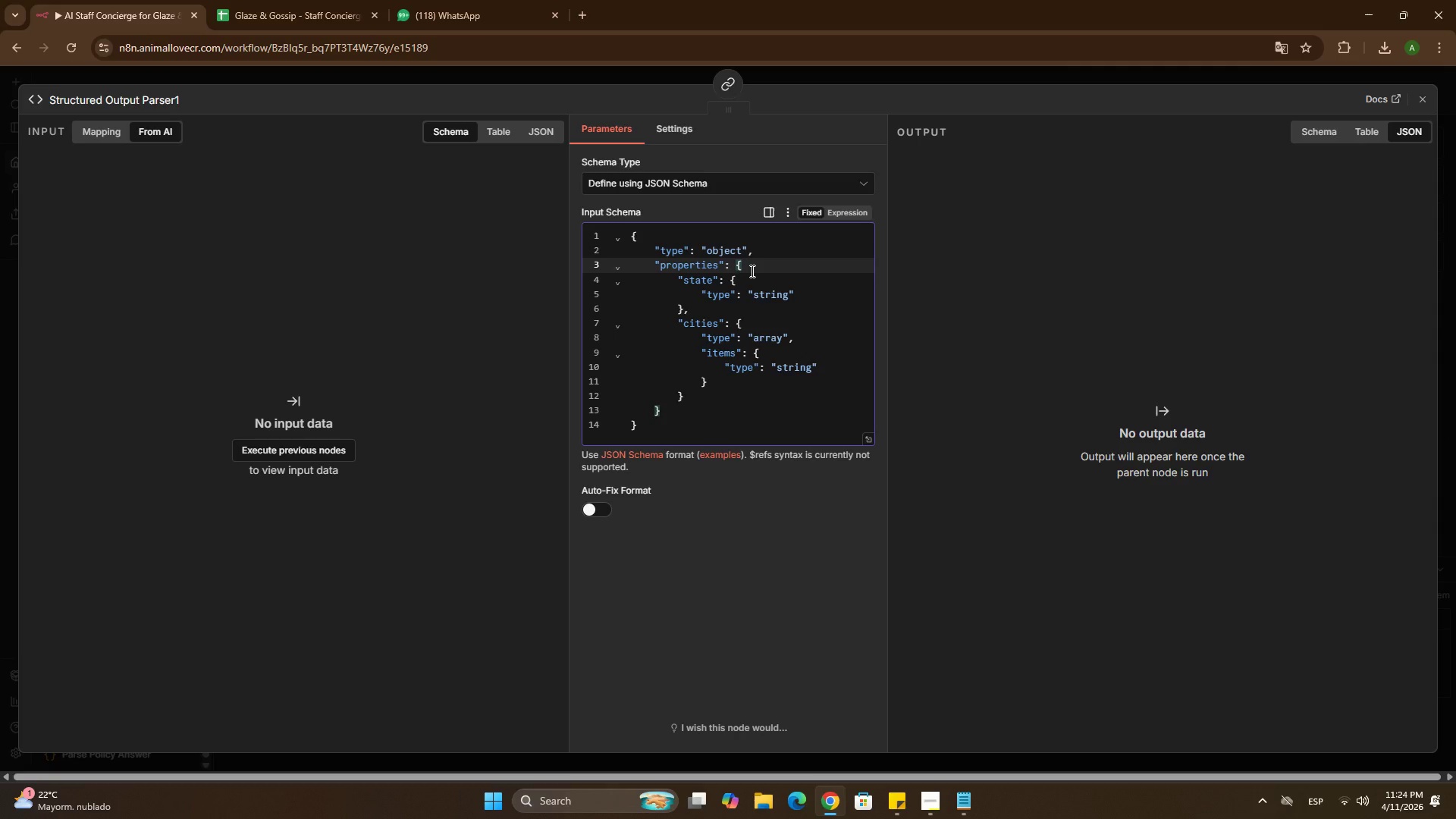 
left_click([751, 271])
 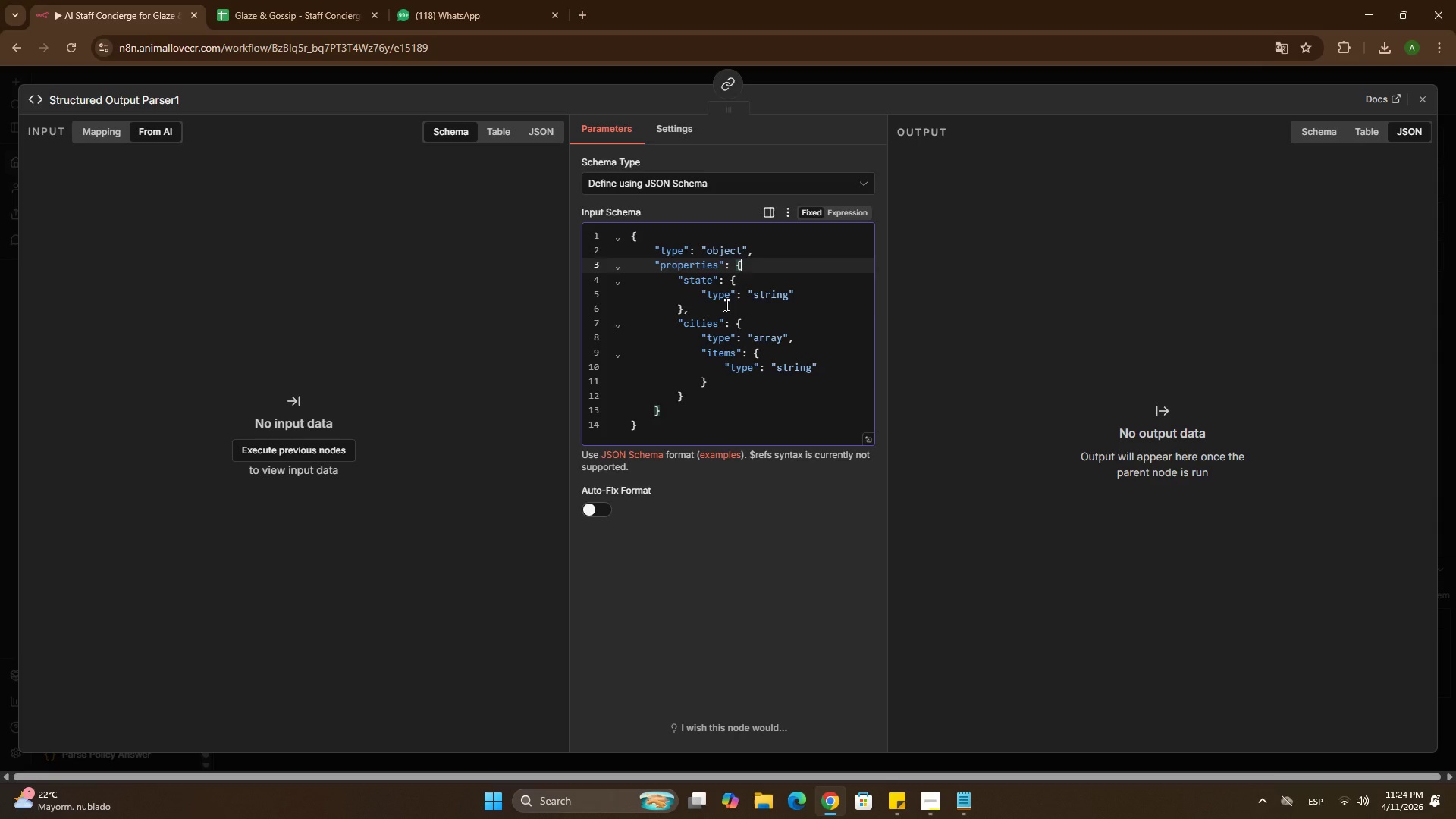 
left_click([725, 305])
 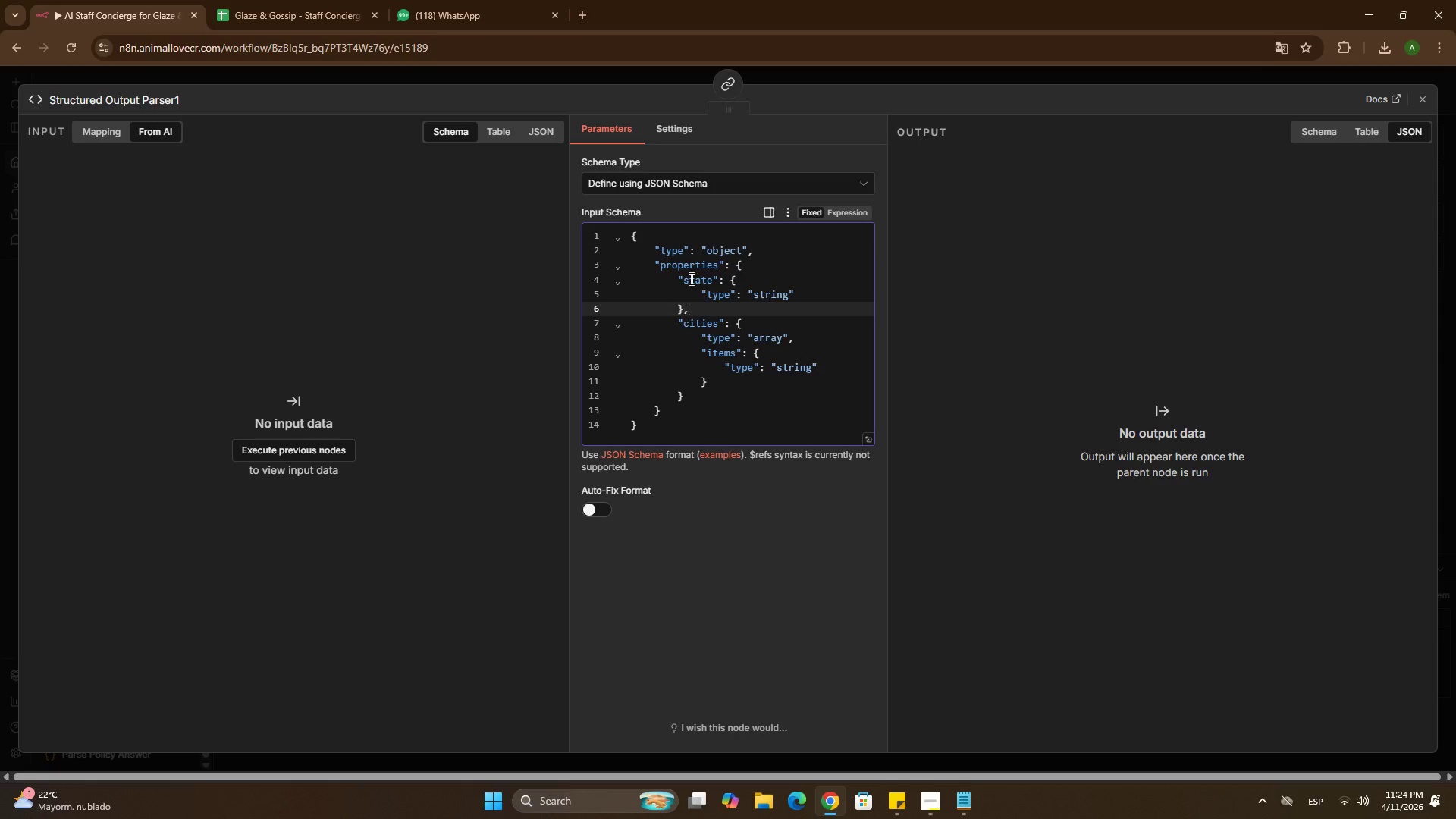 
left_click([693, 265])
 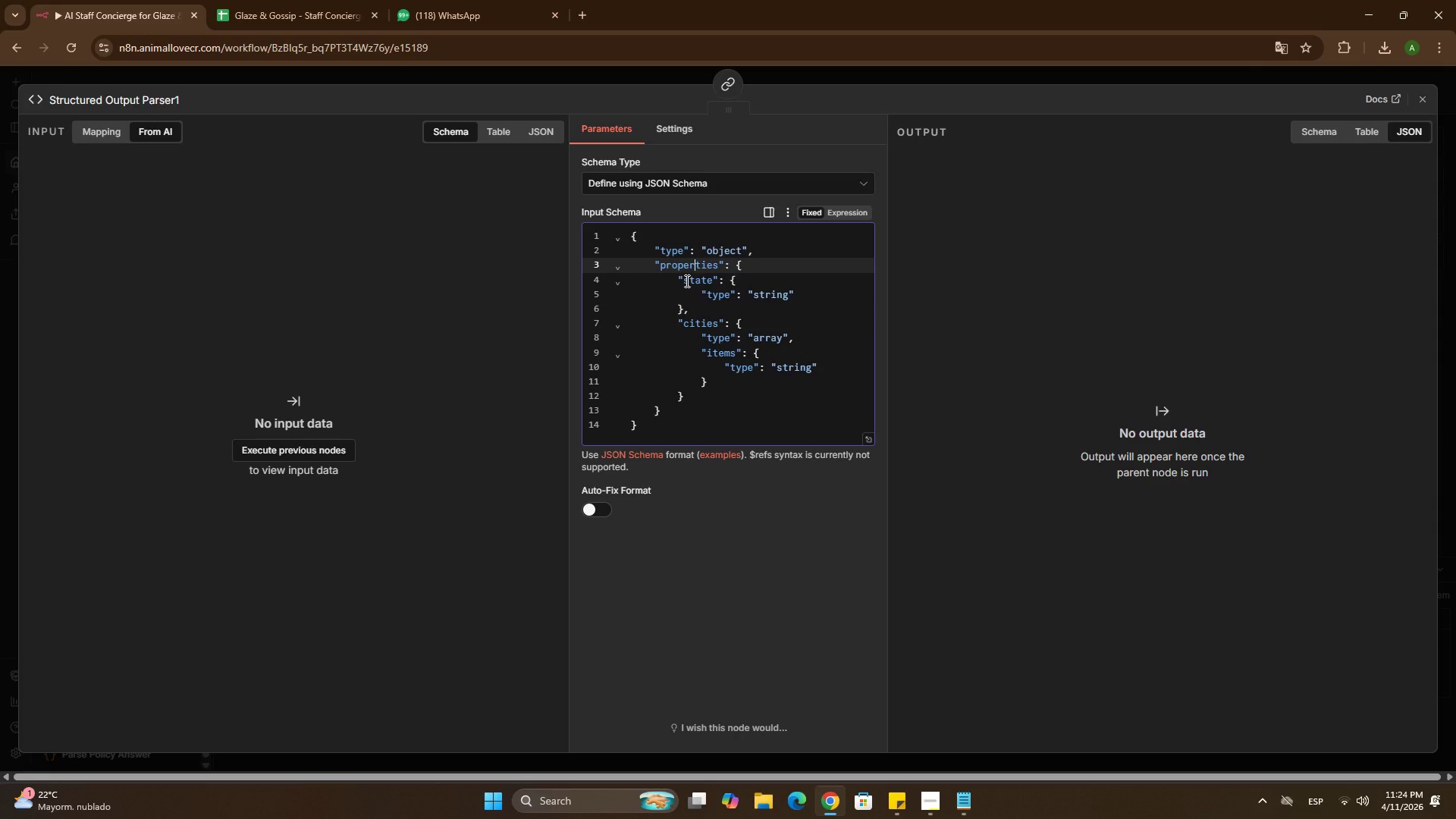 
left_click([693, 279])
 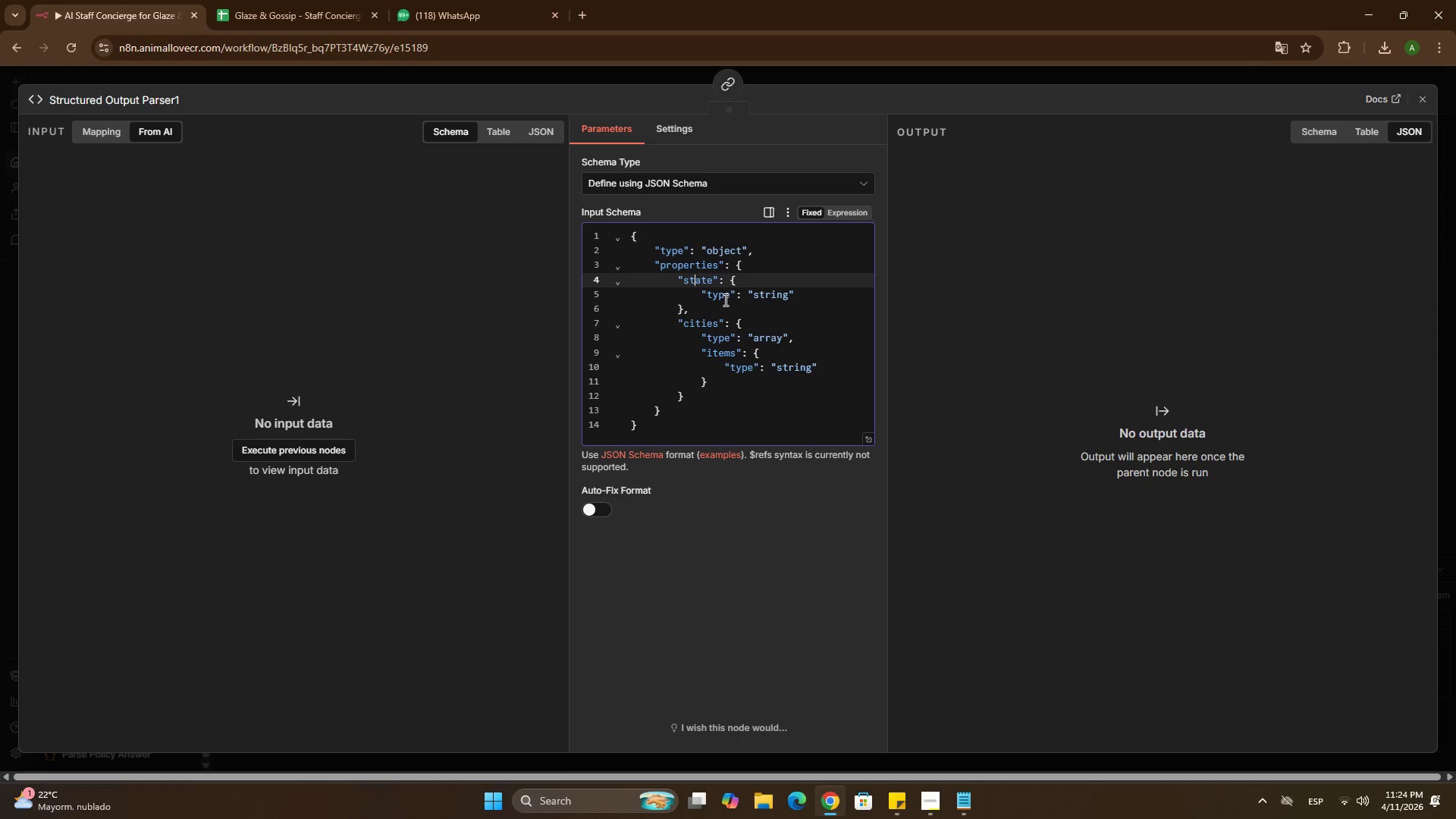 
left_click([724, 302])
 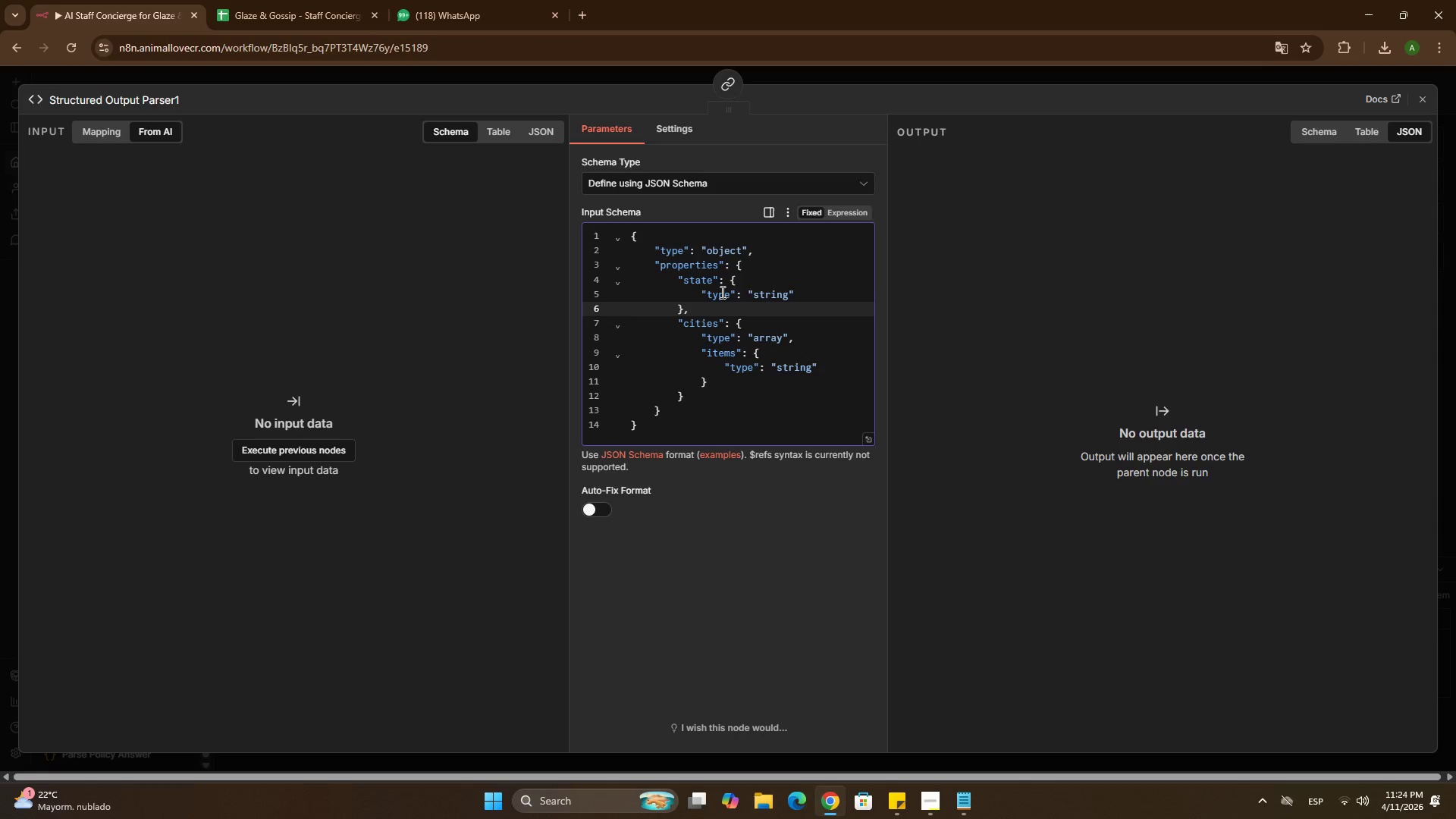 
left_click([721, 292])
 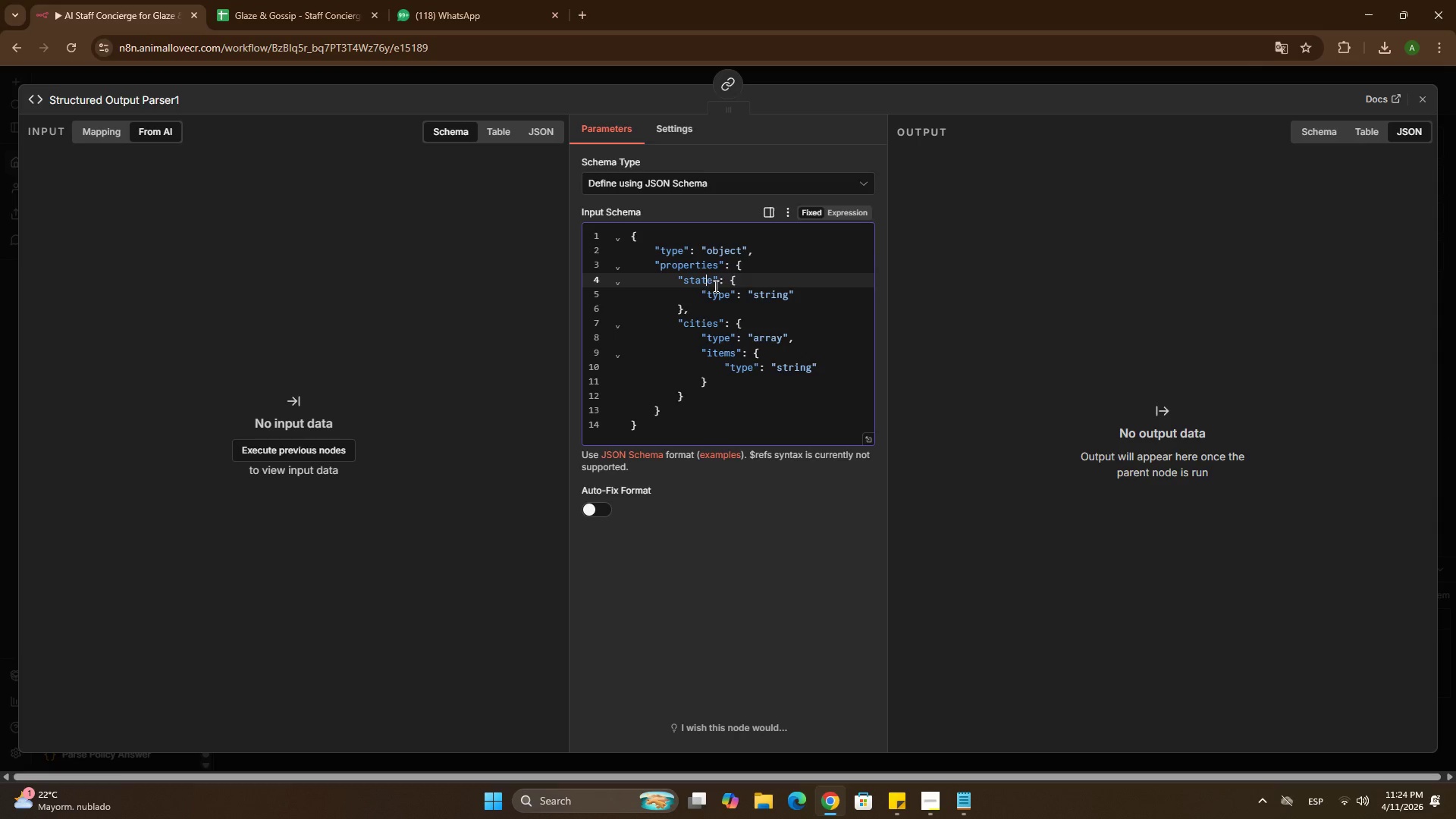 
left_click([725, 291])
 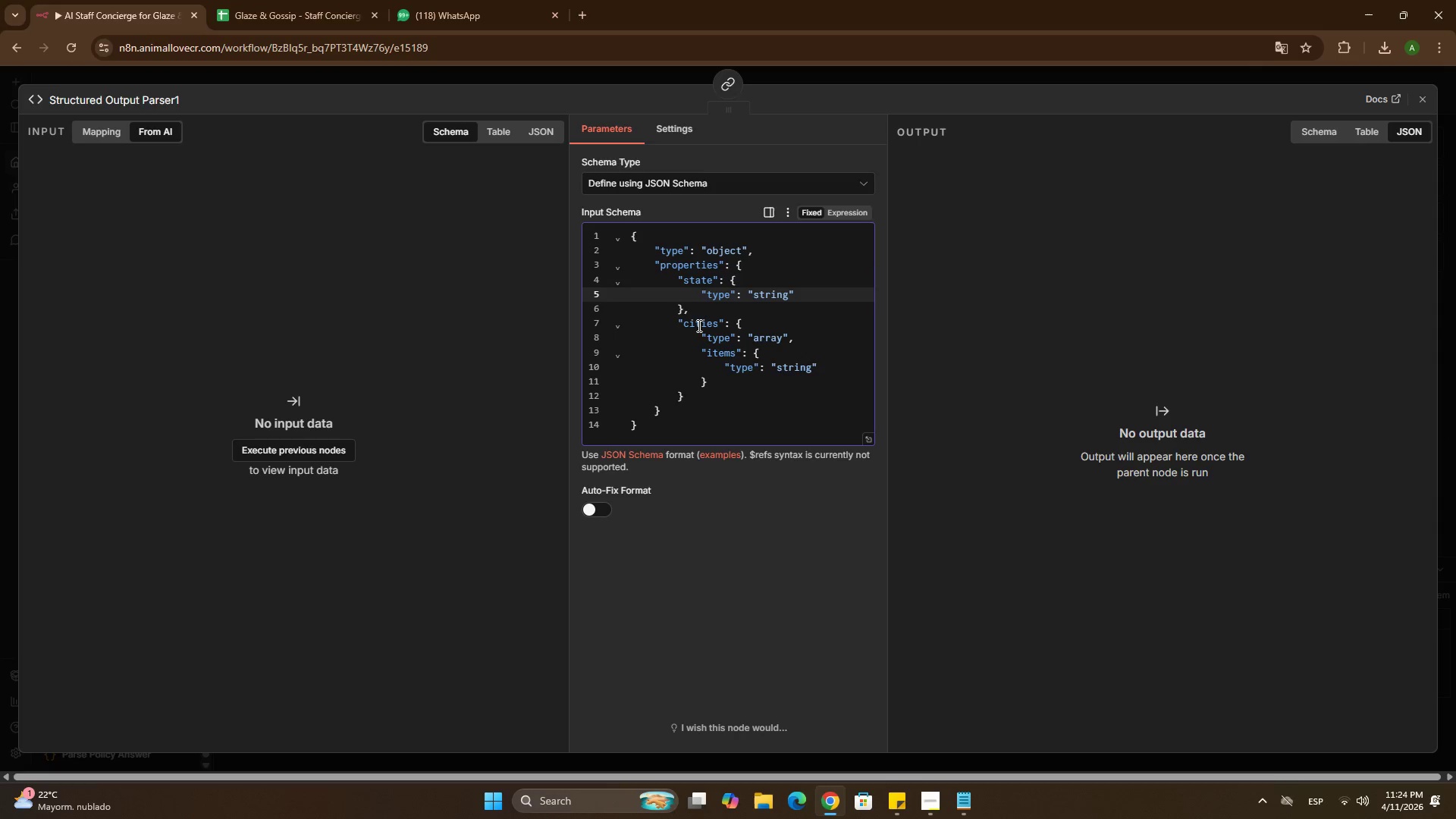 
left_click([698, 325])
 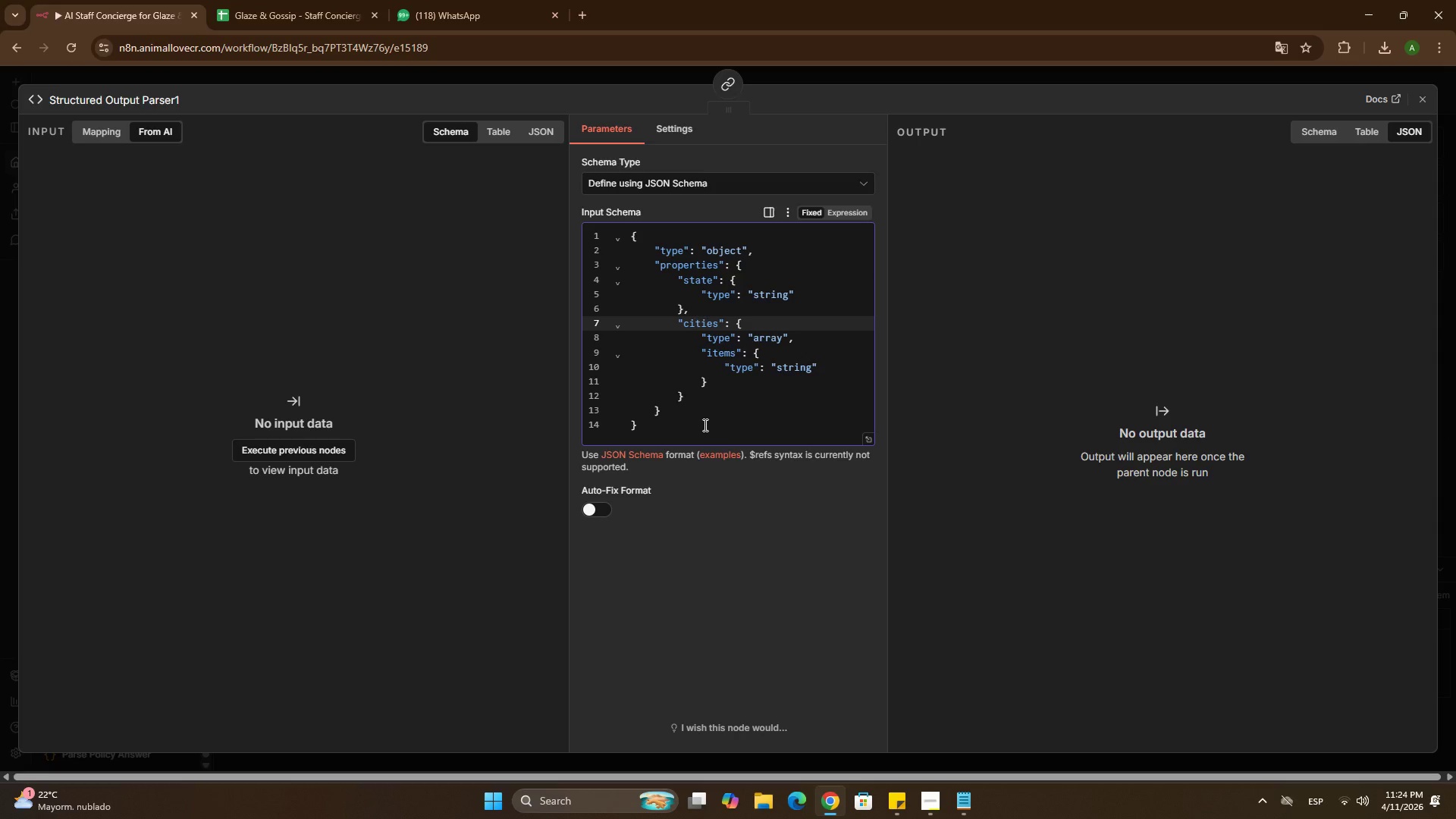 
wait(17.11)
 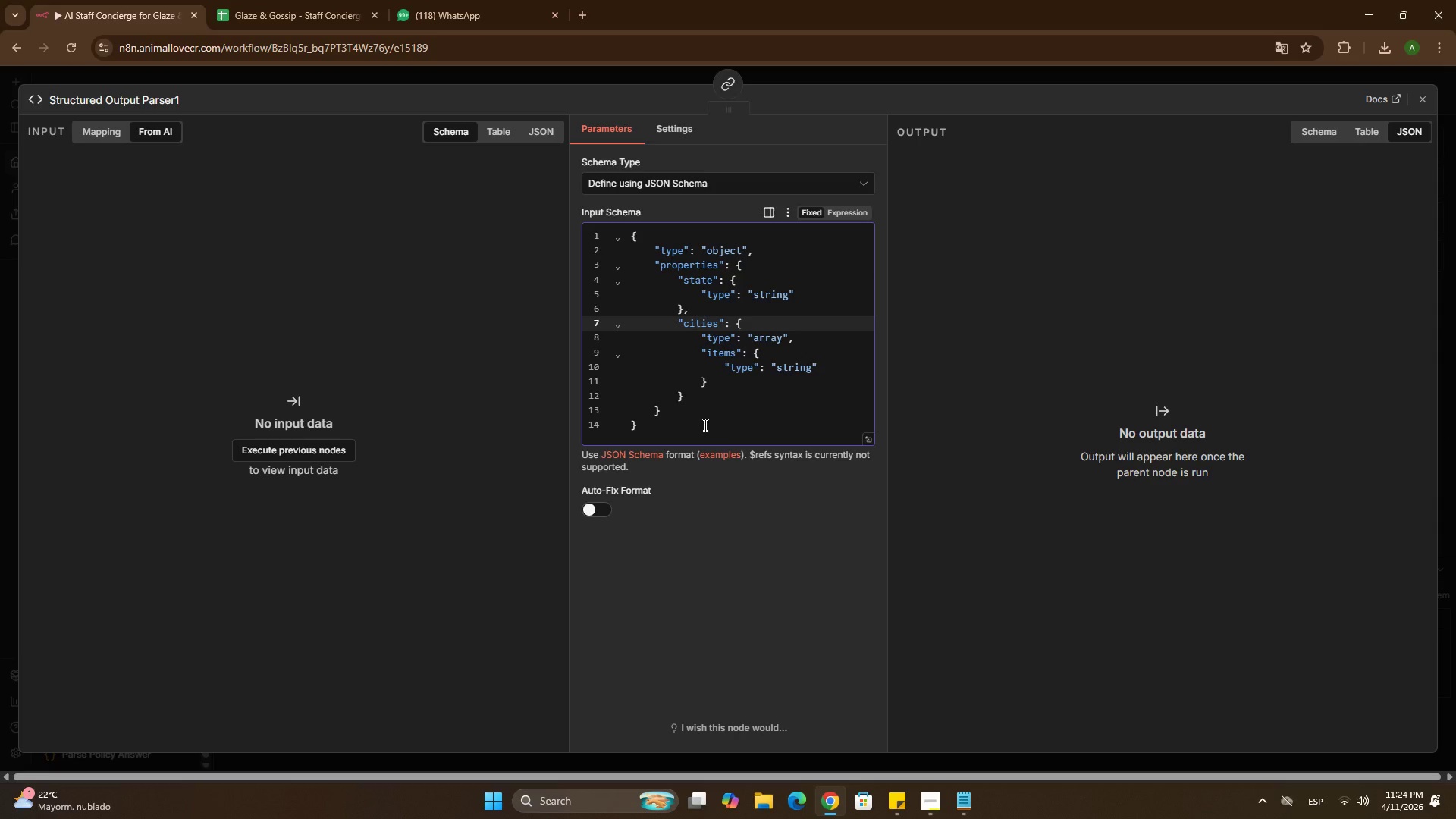 
left_click_drag(start_coordinate=[651, 415], to_coordinate=[636, 383])
 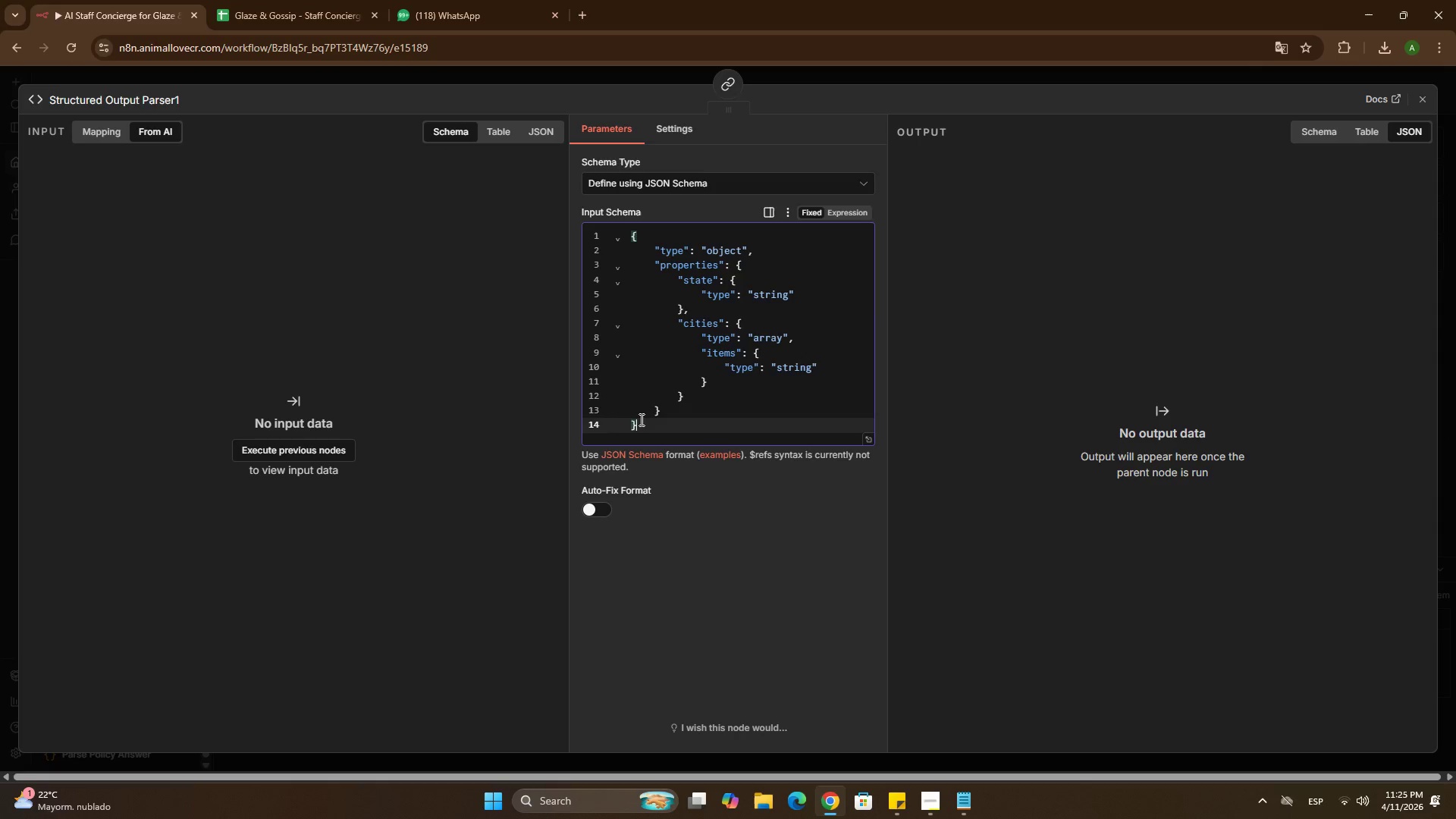 
left_click_drag(start_coordinate=[640, 419], to_coordinate=[613, 224])
 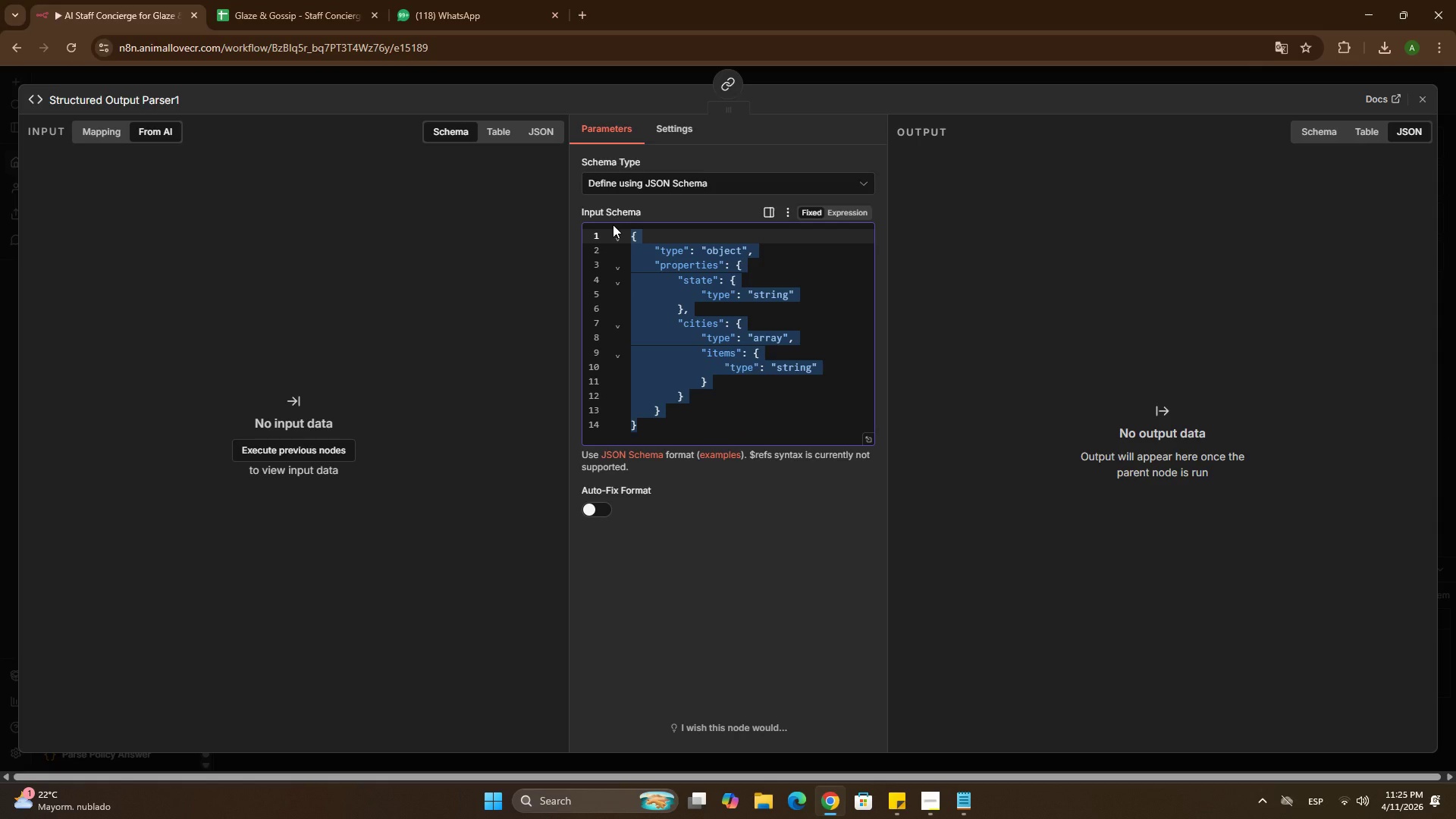 
key(Control+V)
 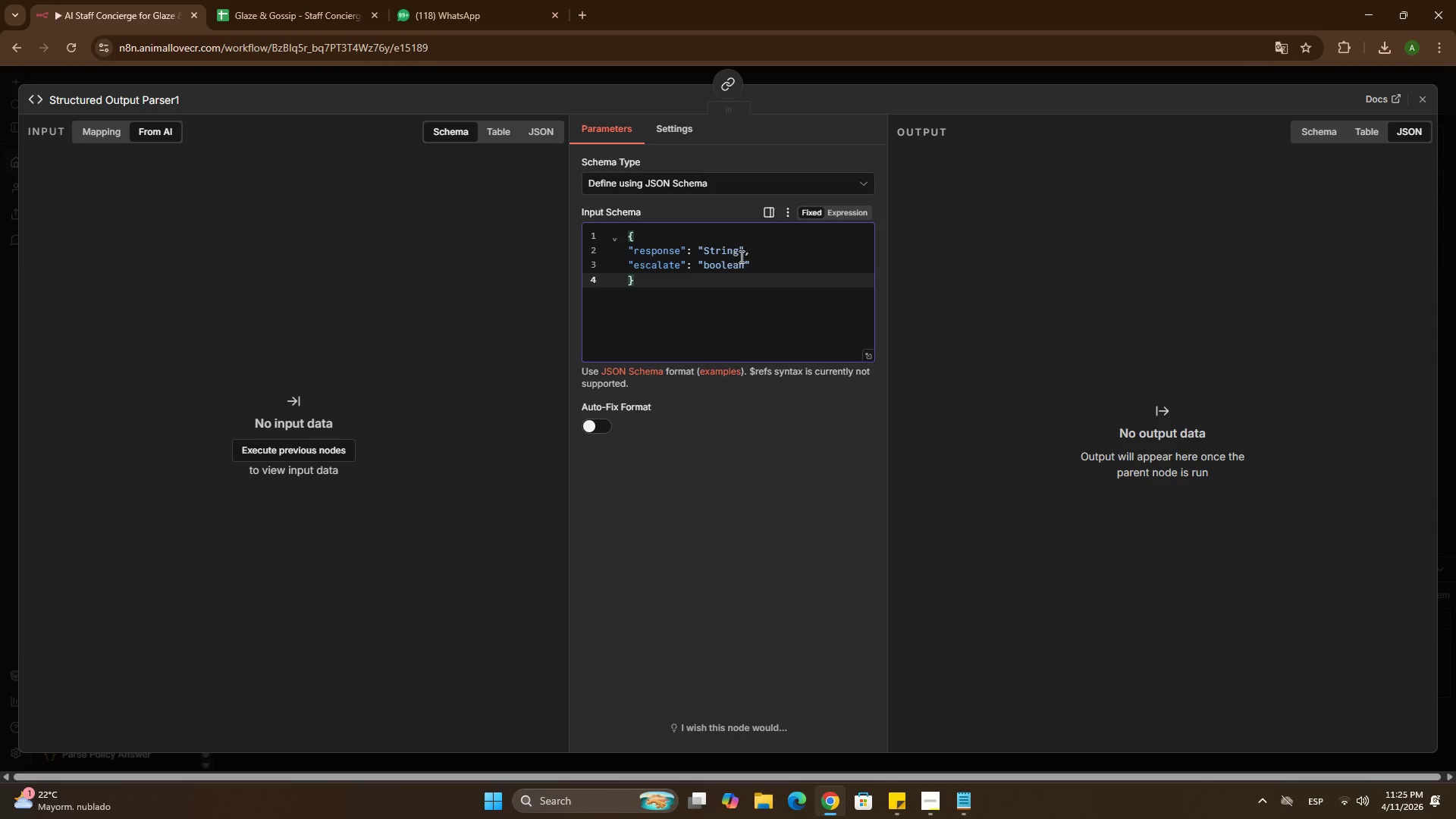 
left_click([777, 253])
 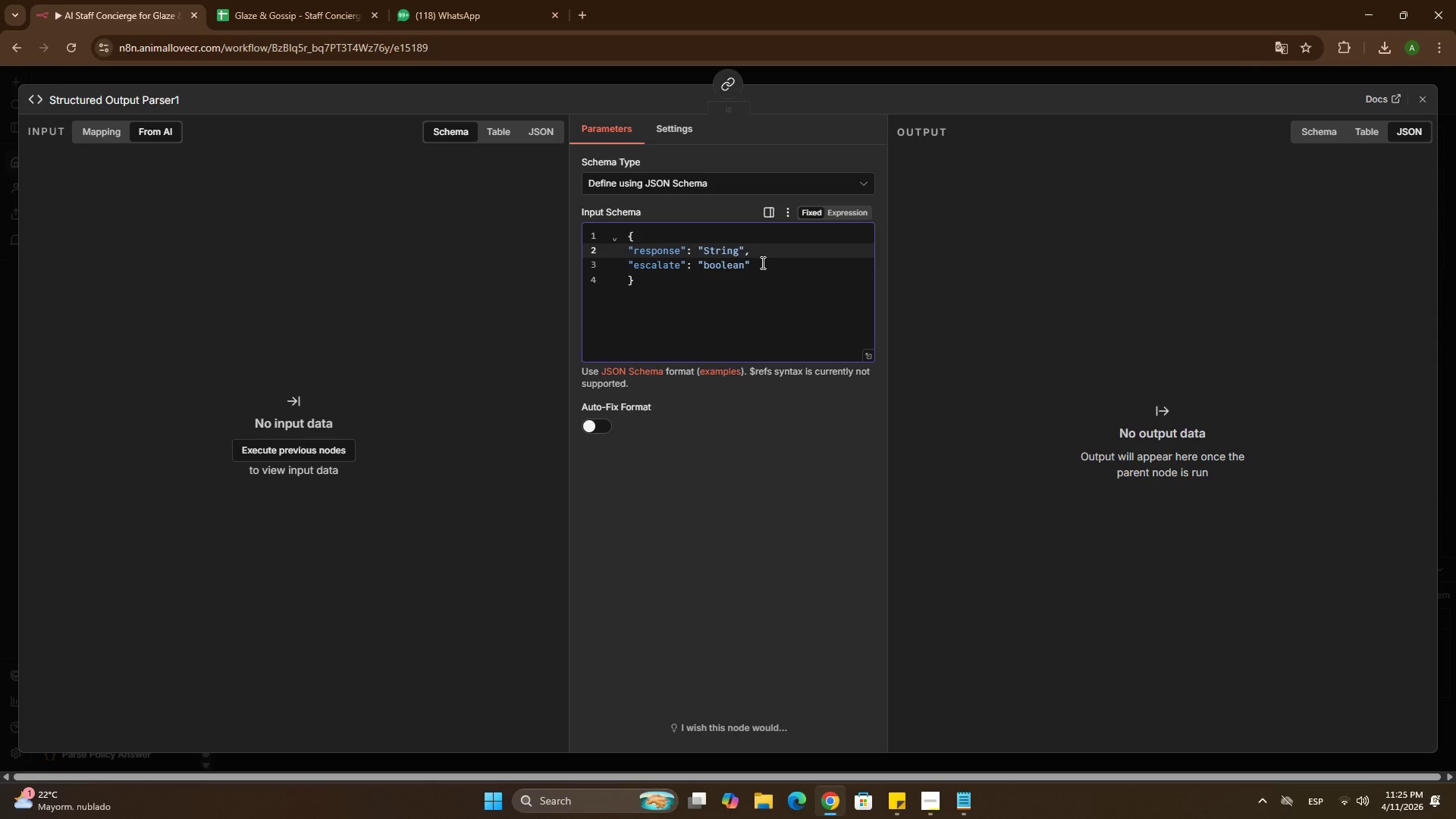 
key(Control+Z)
 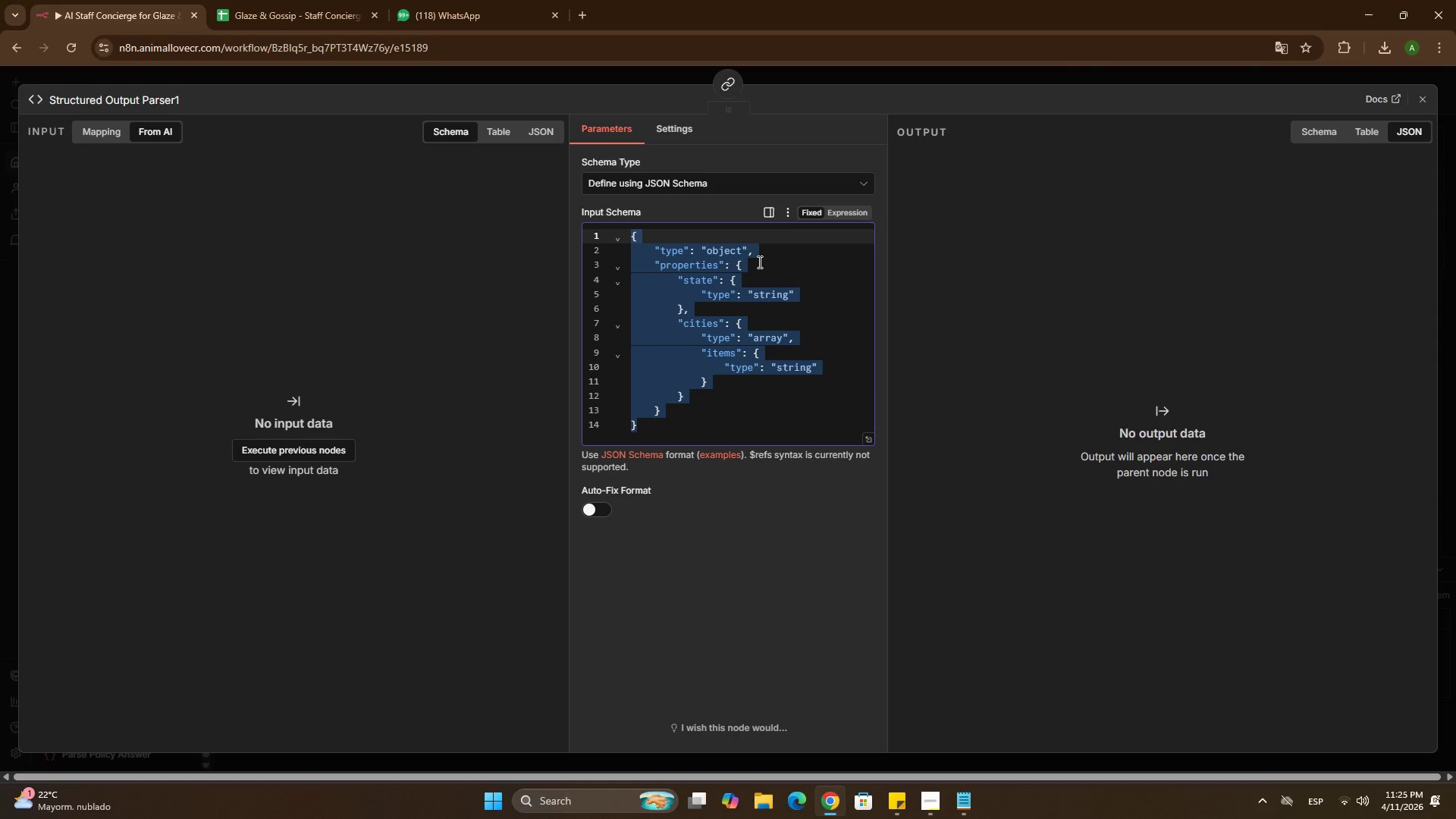 
wait(6.36)
 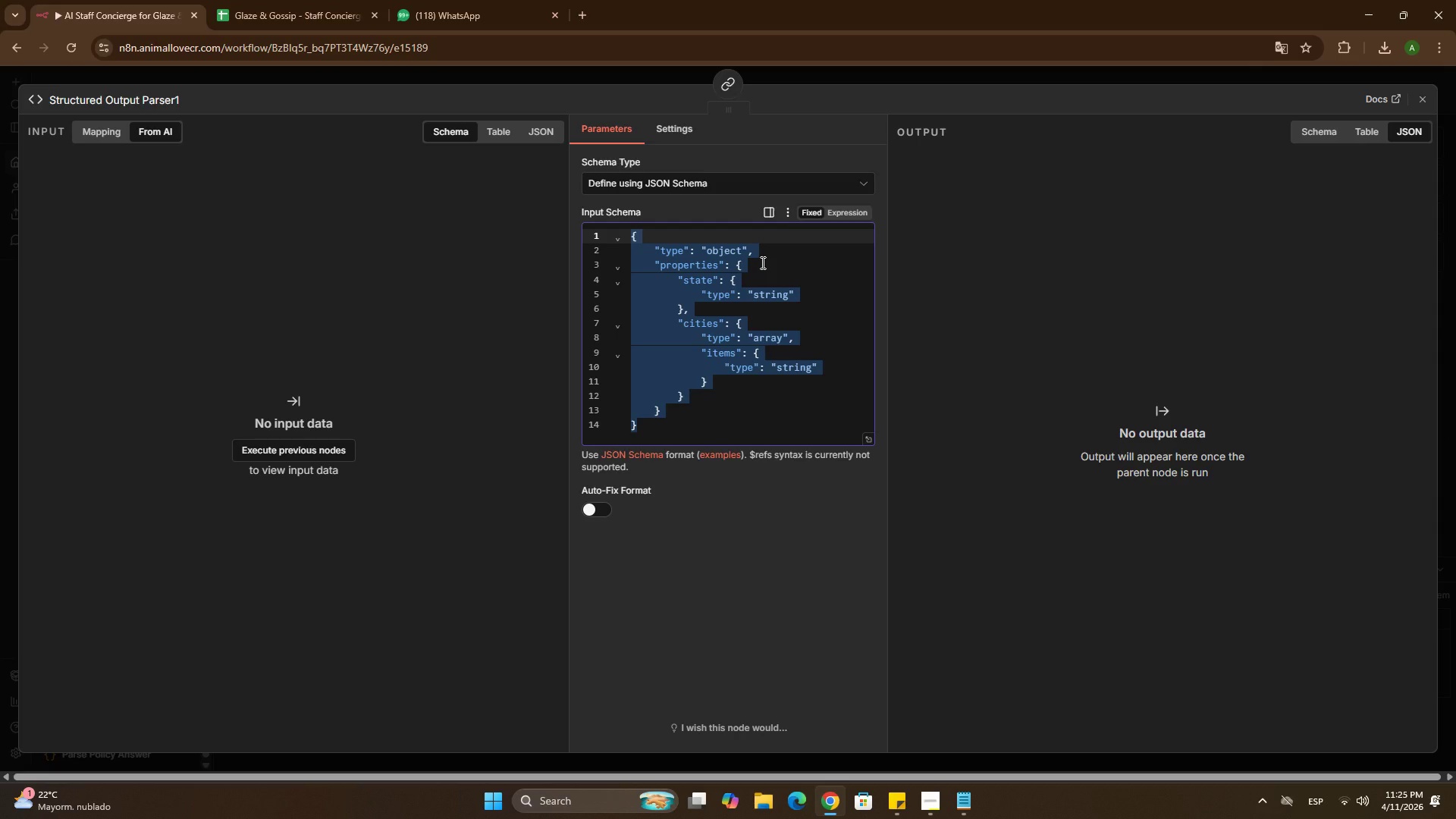 
hold_key(key=ControlLeft, duration=1.5)
 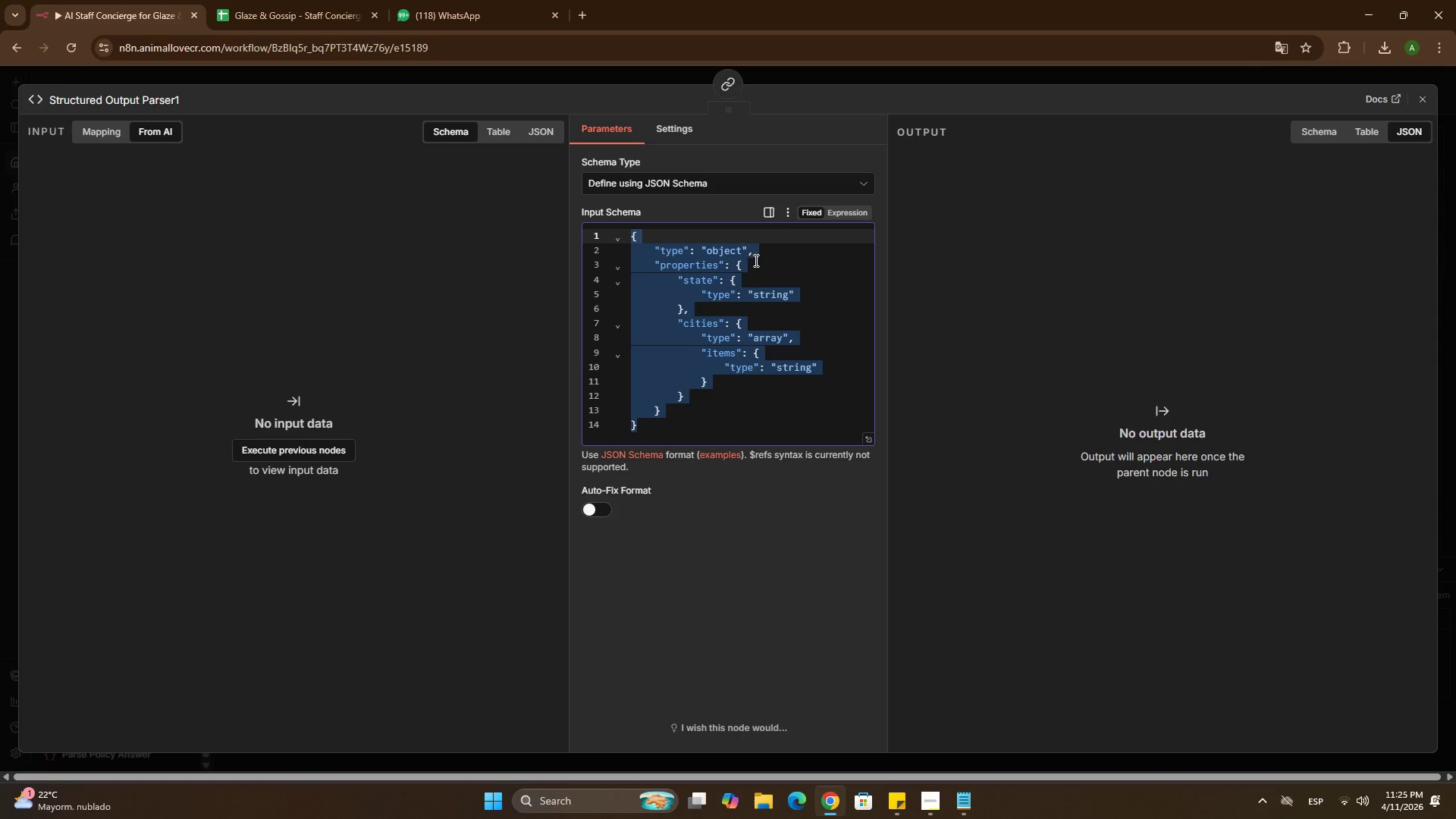 
key(Control+ControlLeft)
 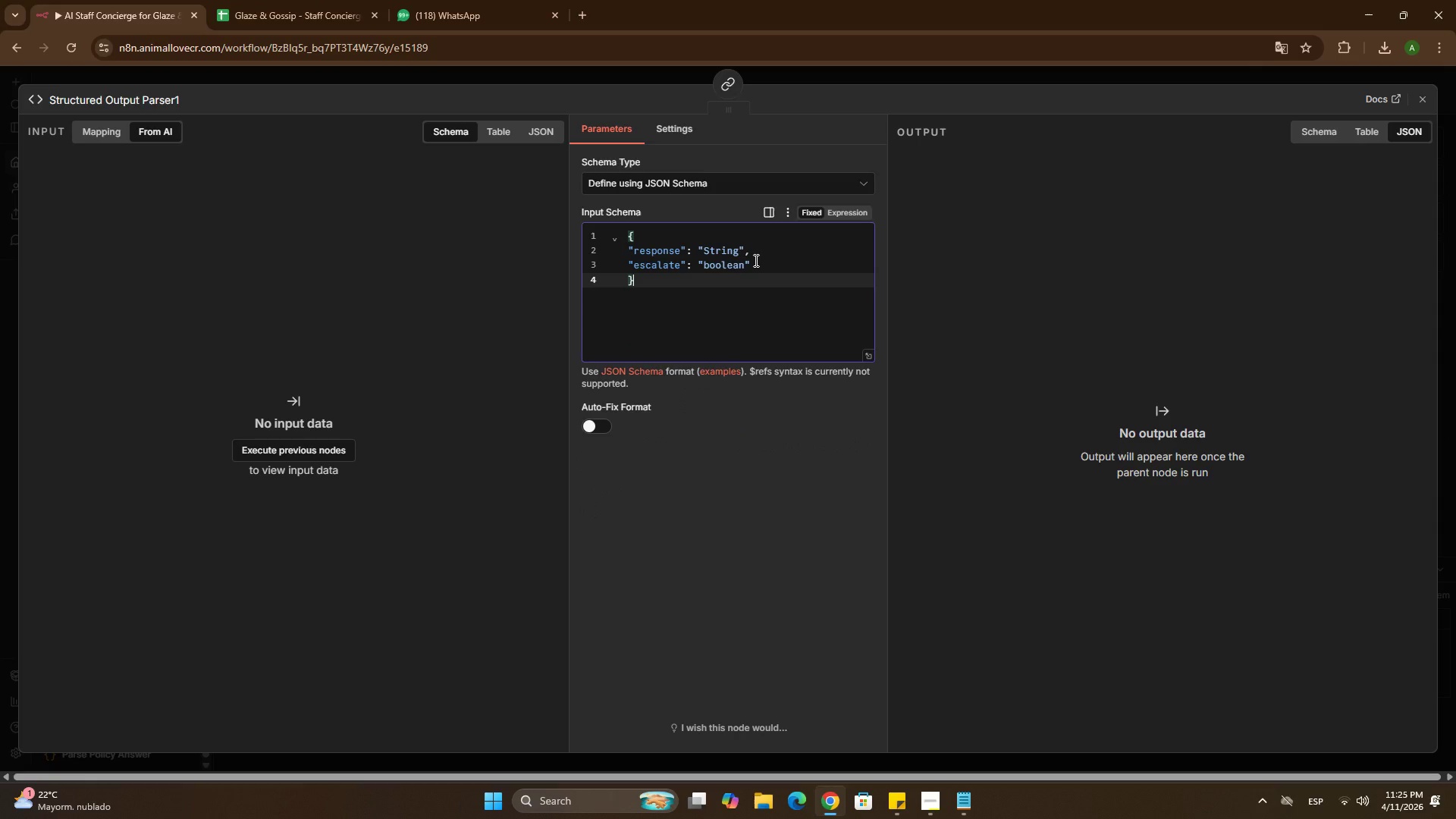 
key(Control+ControlLeft)
 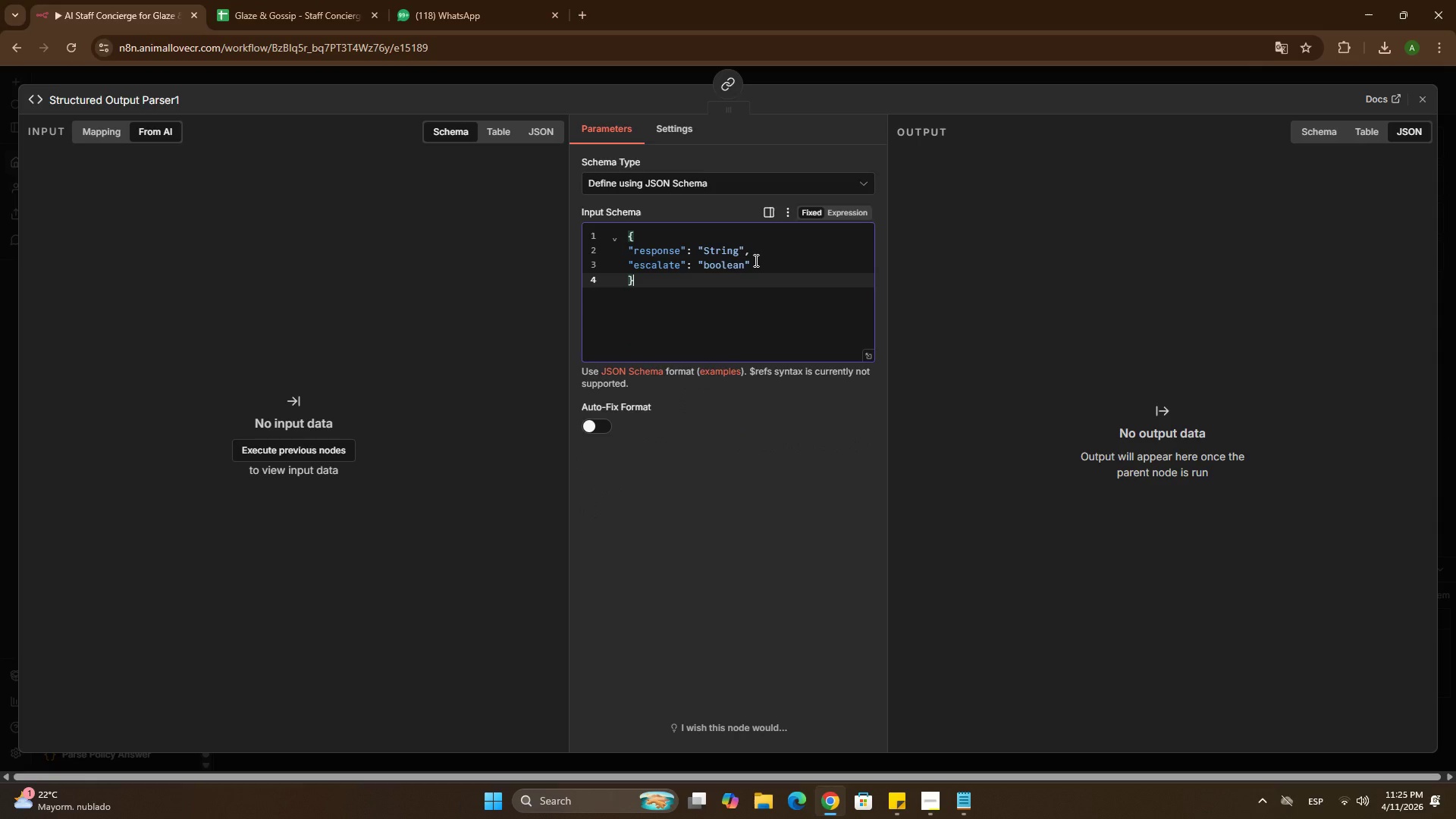 
key(Control+V)
 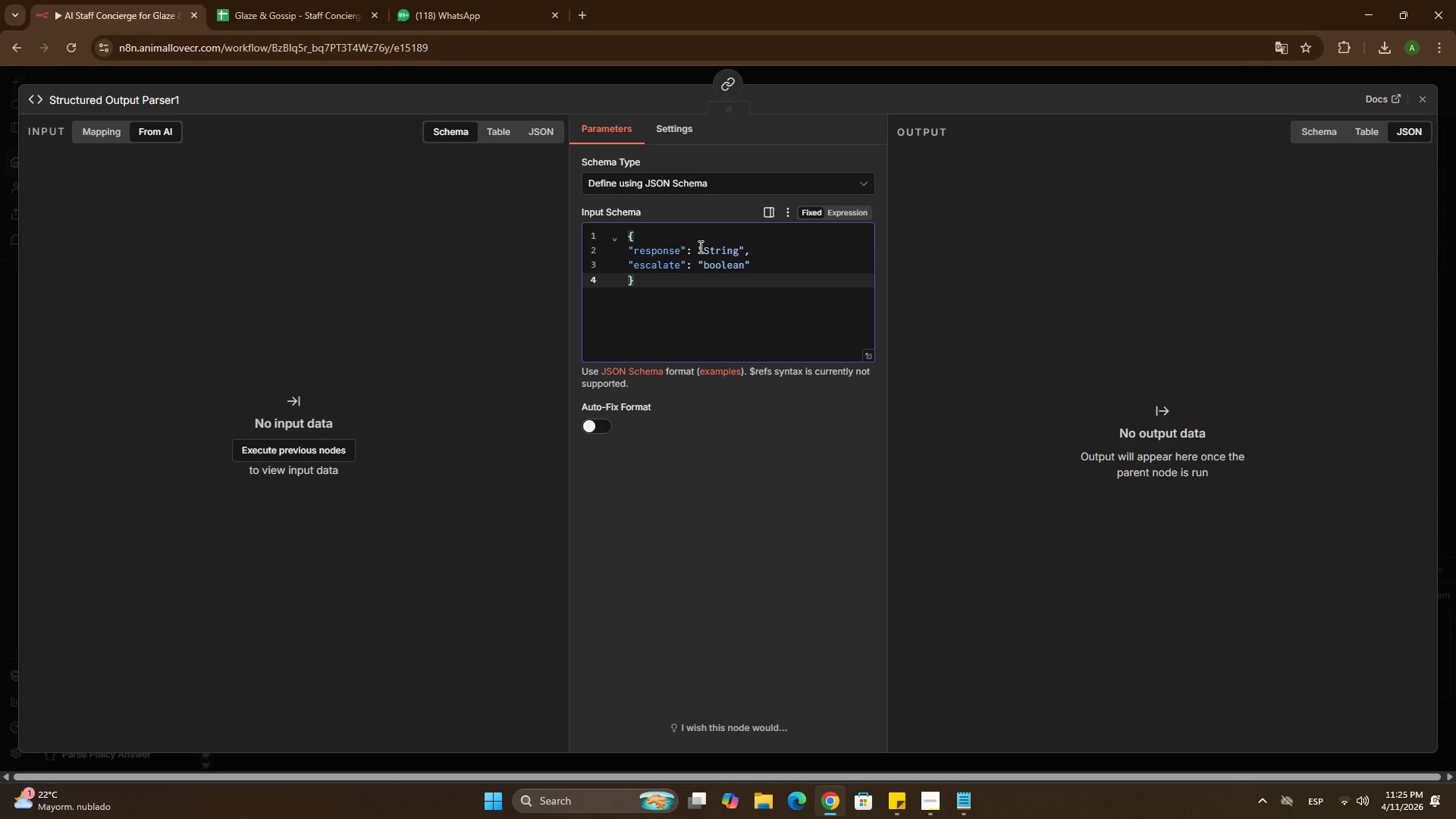 
key(Control+Z)
 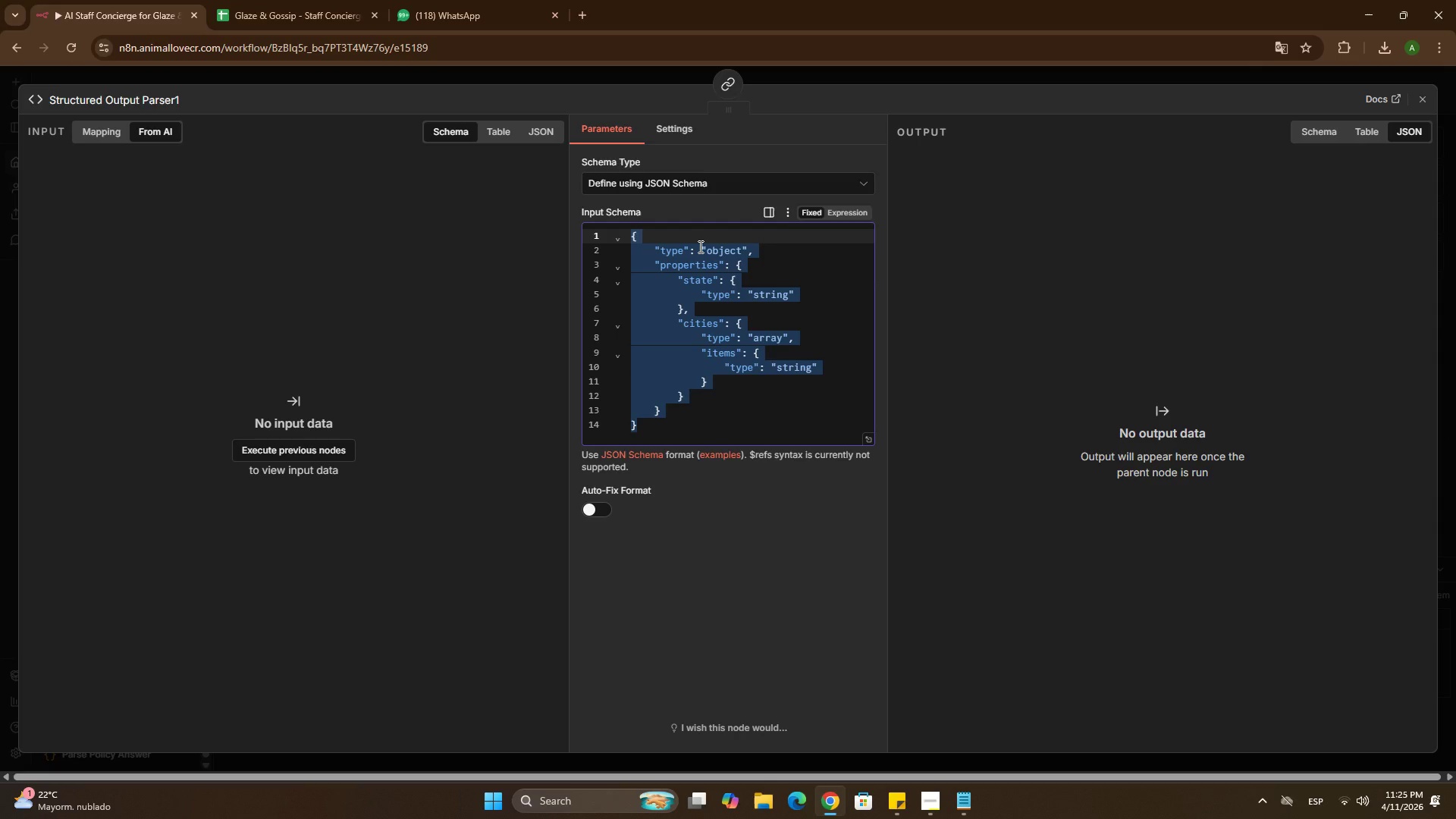 
hold_key(key=ControlLeft, duration=1.53)
 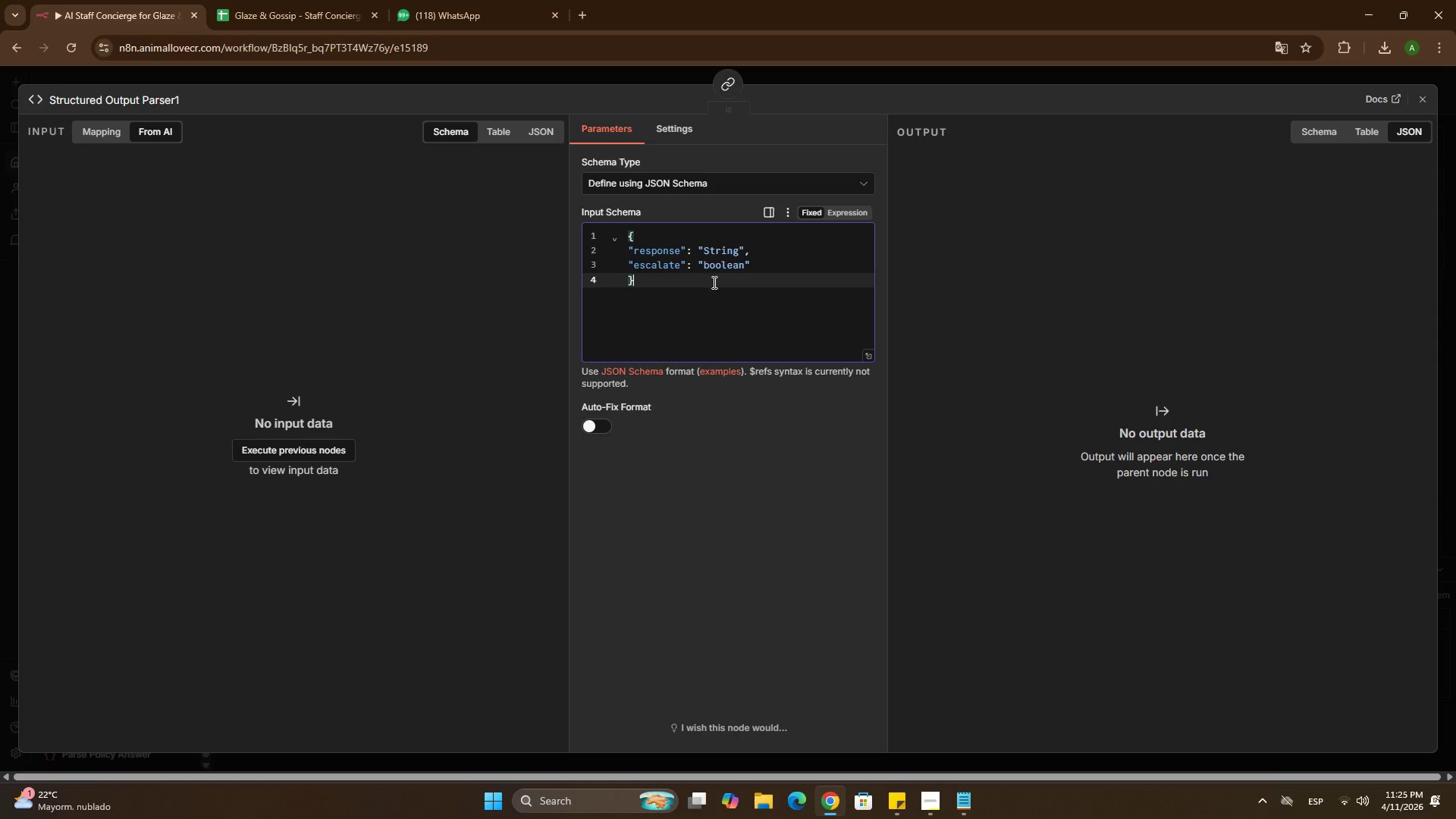 
key(Control+V)
 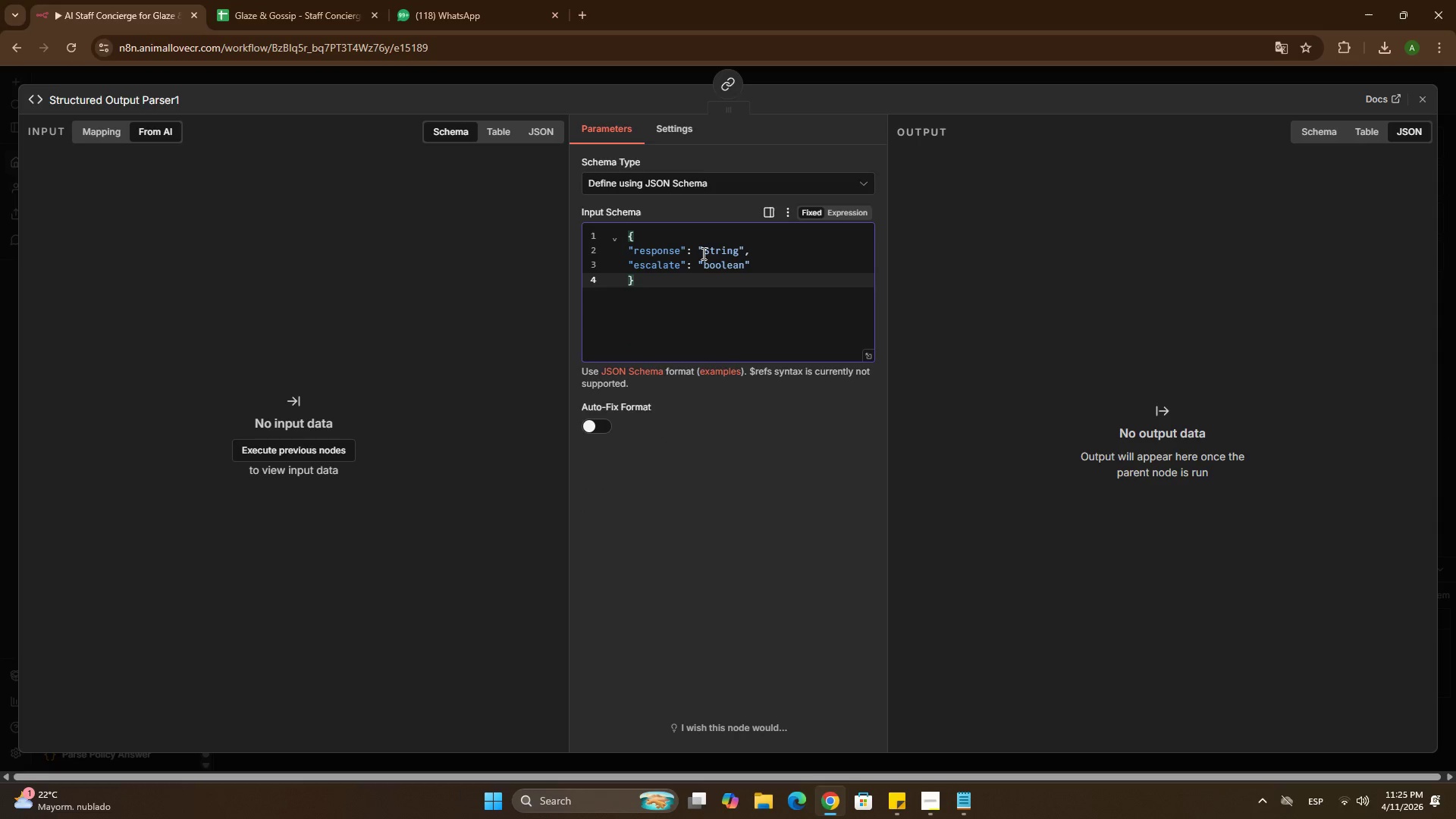 
left_click([702, 253])
 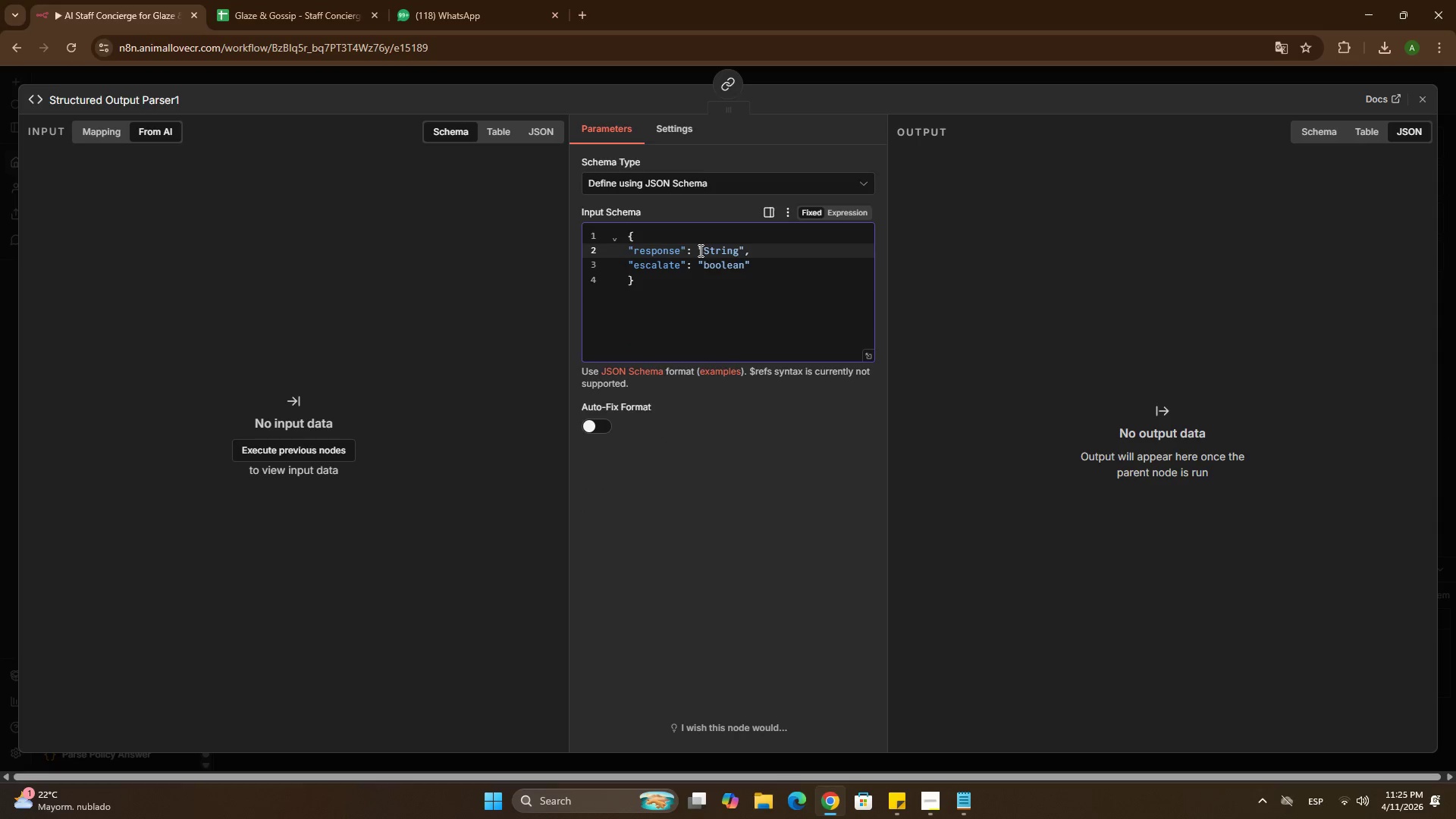 
left_click([699, 250])
 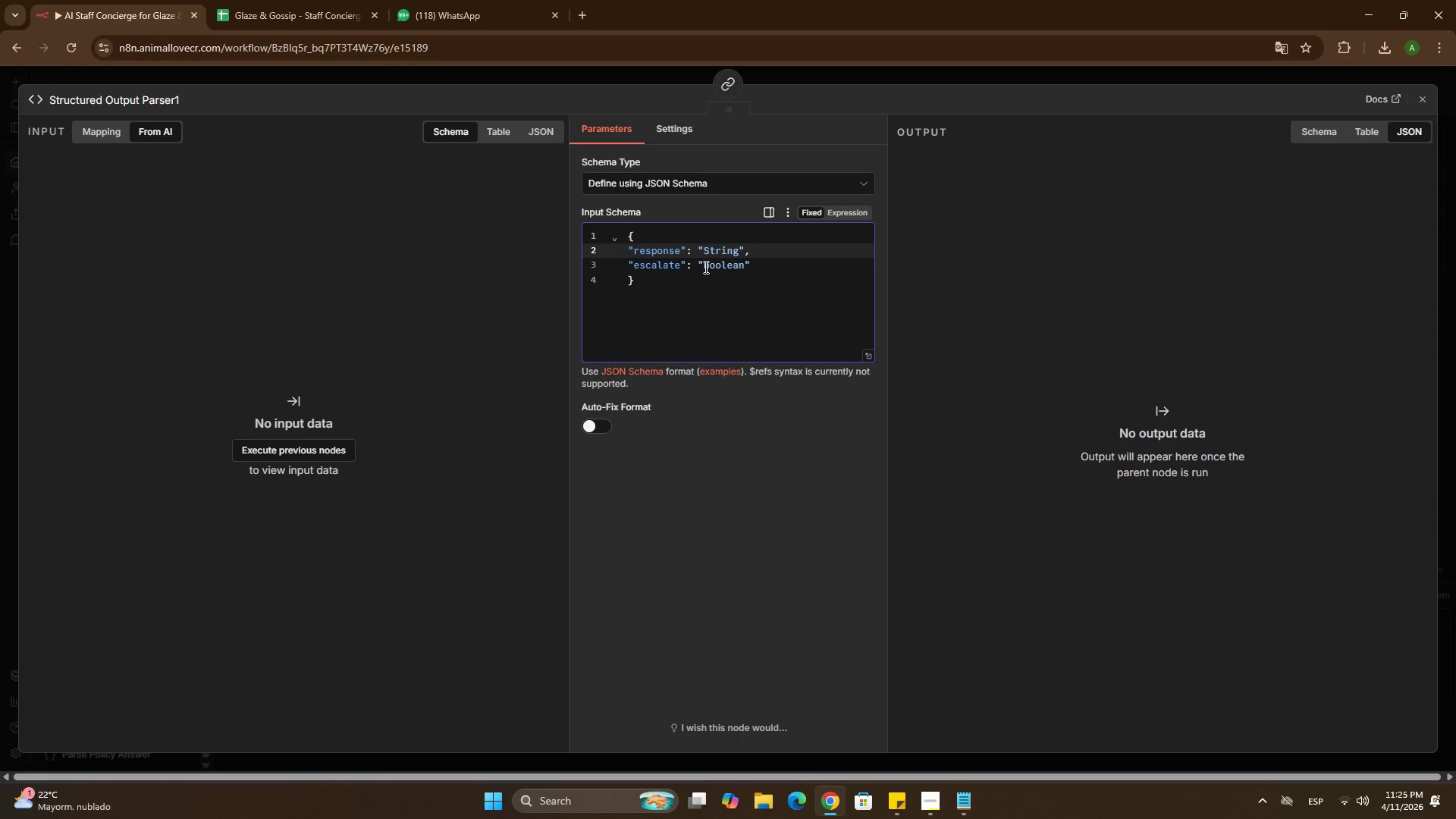 
key(Control+Z)
 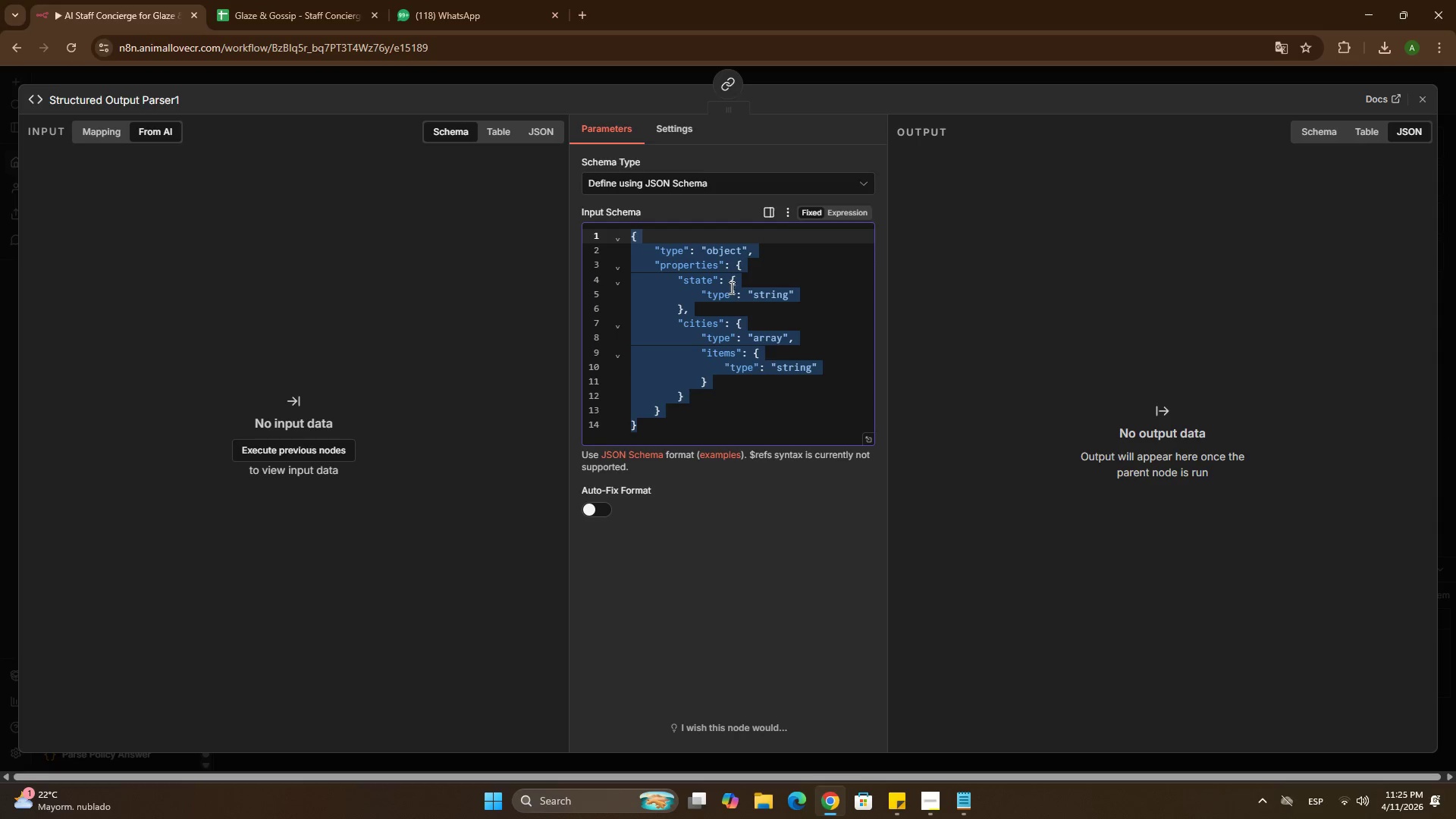 
wait(6.3)
 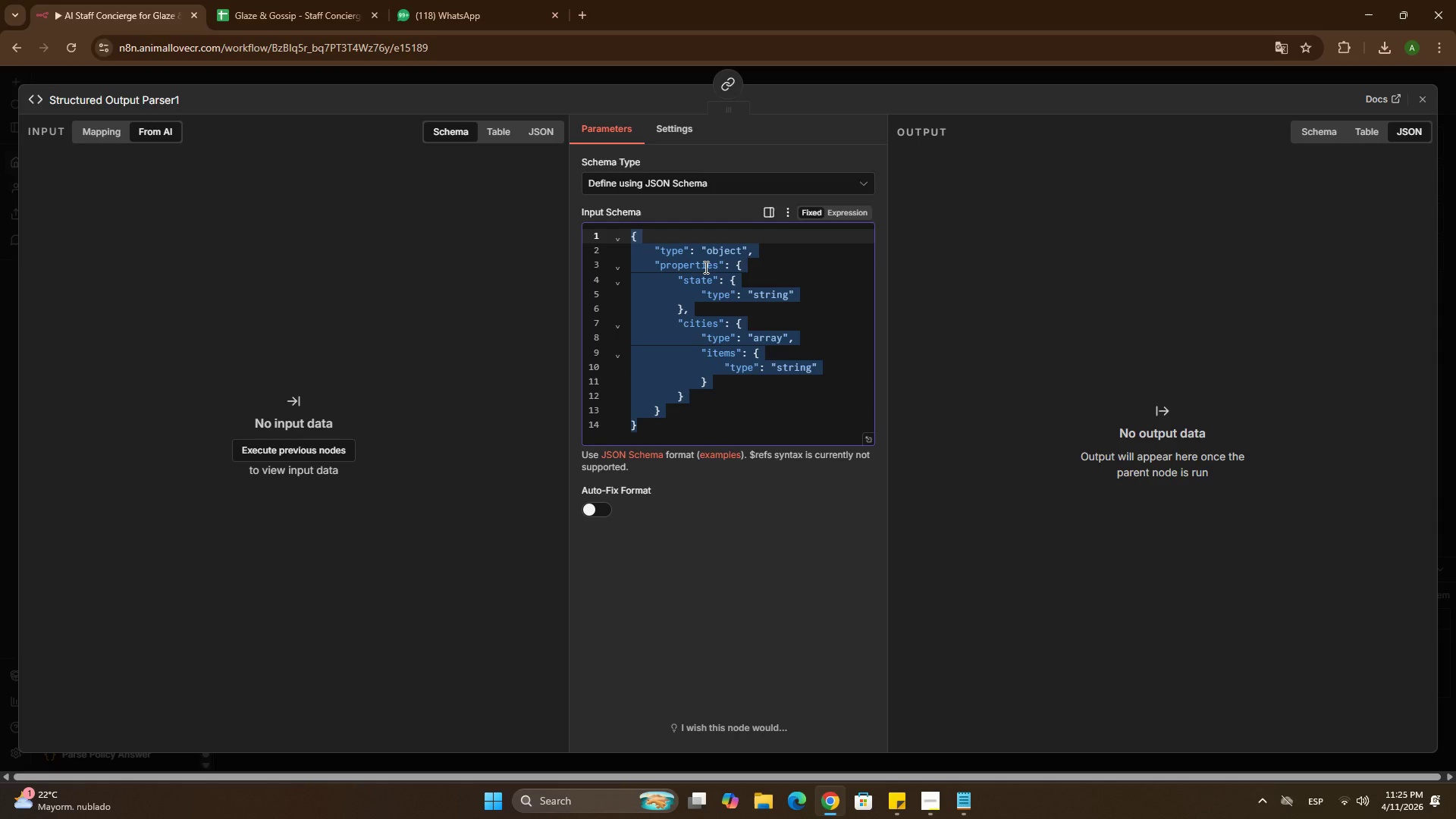 
key(Control+ControlLeft)
 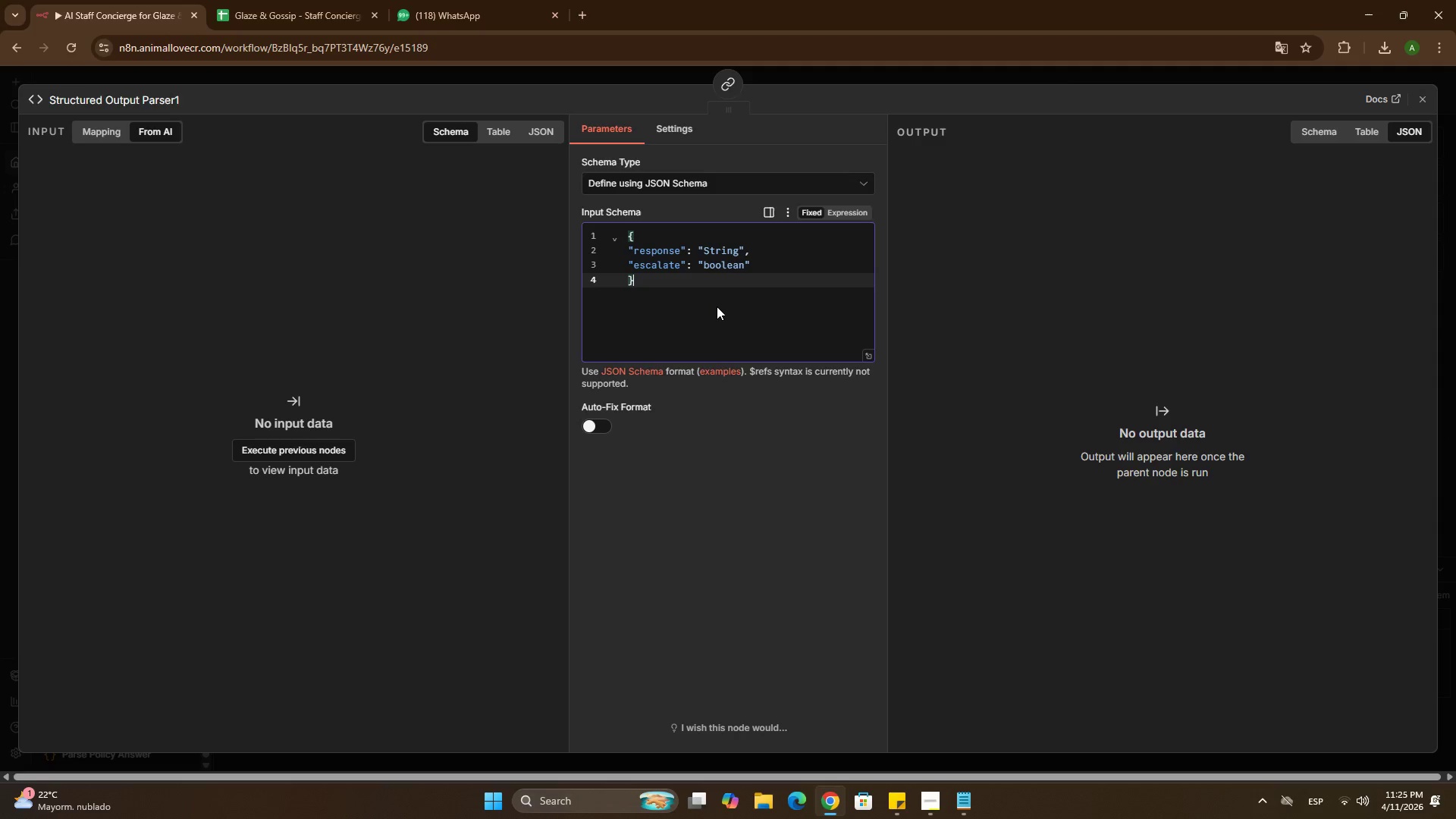 
key(Control+V)
 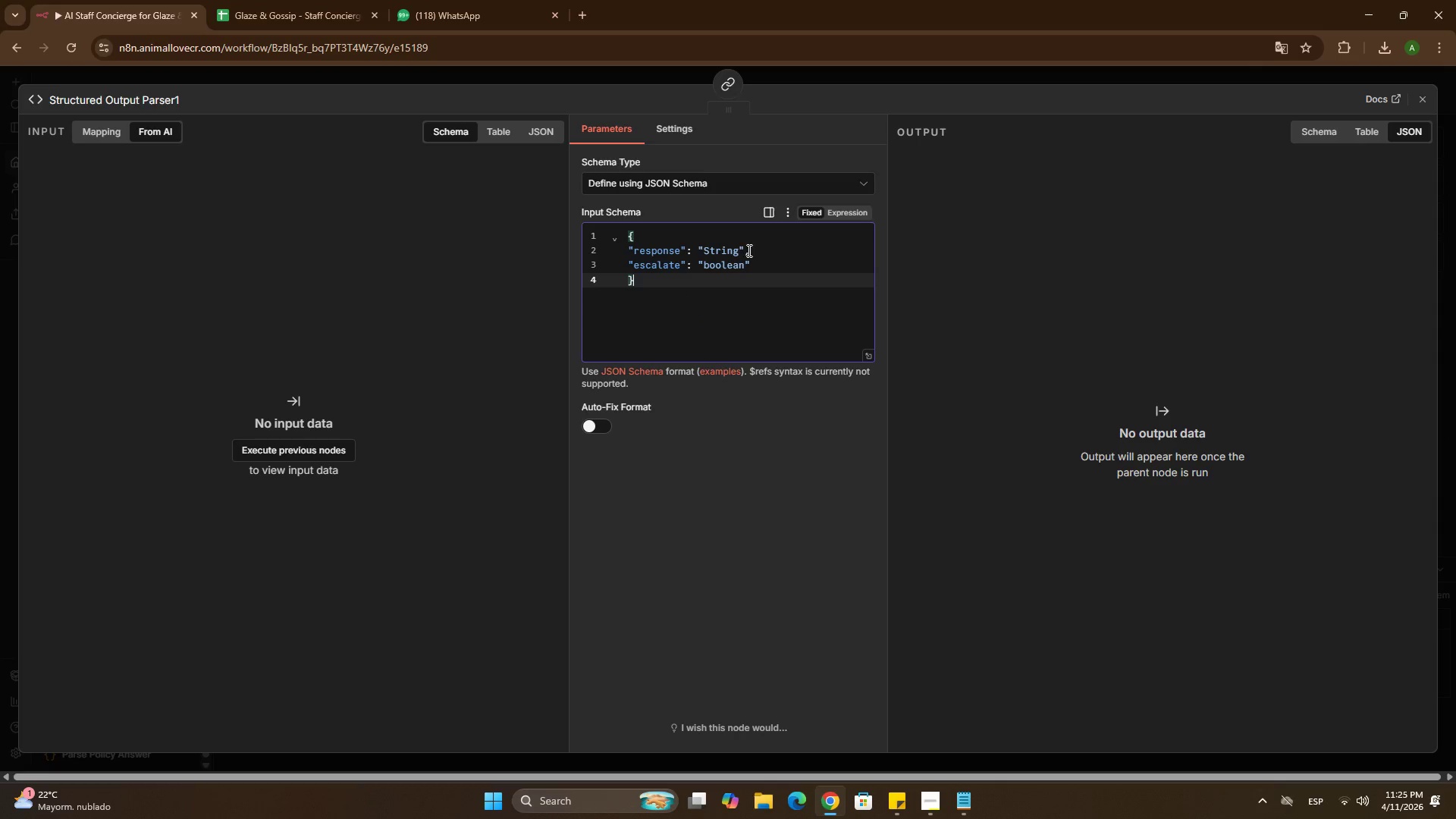 
left_click([744, 253])
 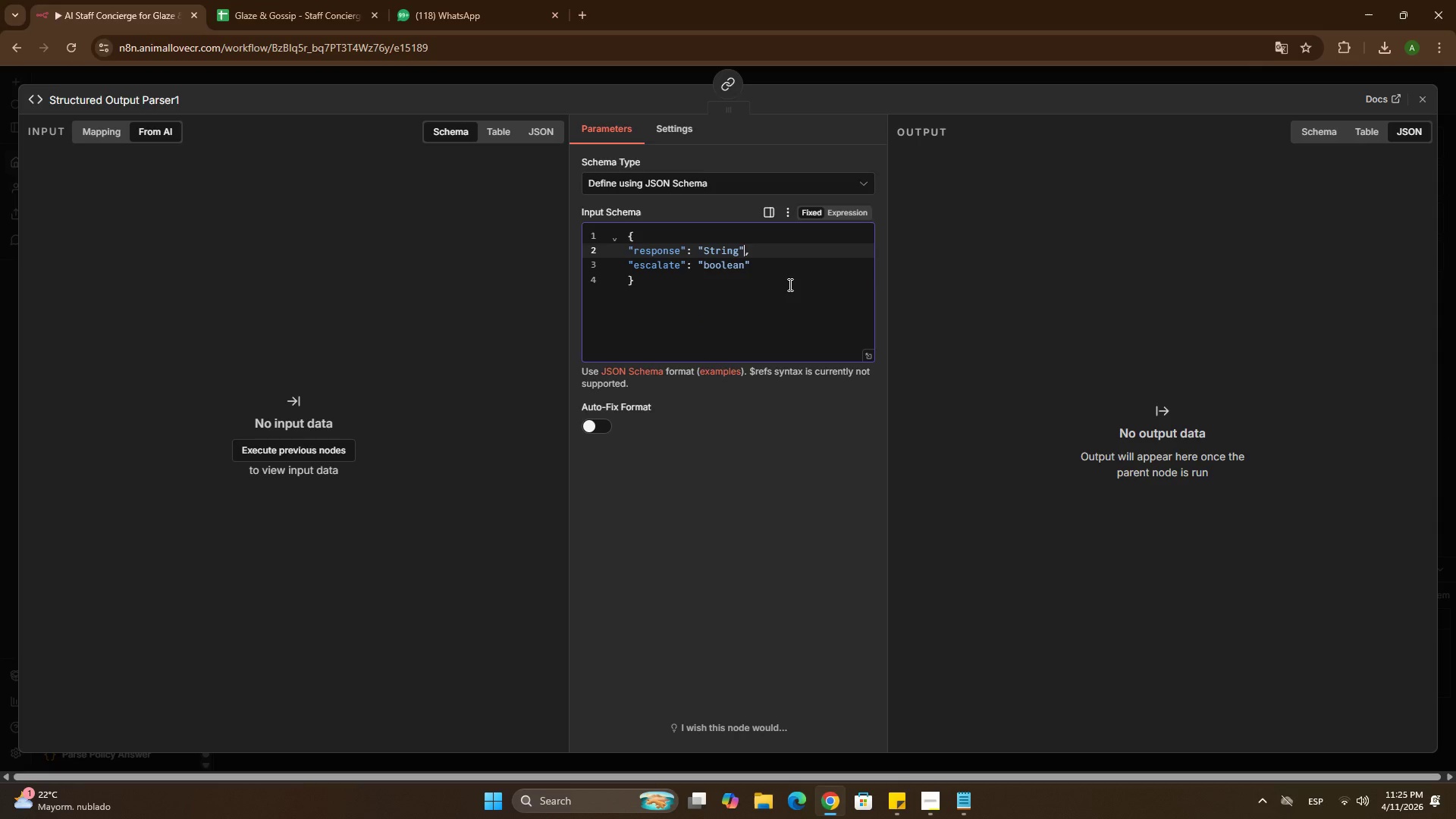 
key(ArrowLeft)
 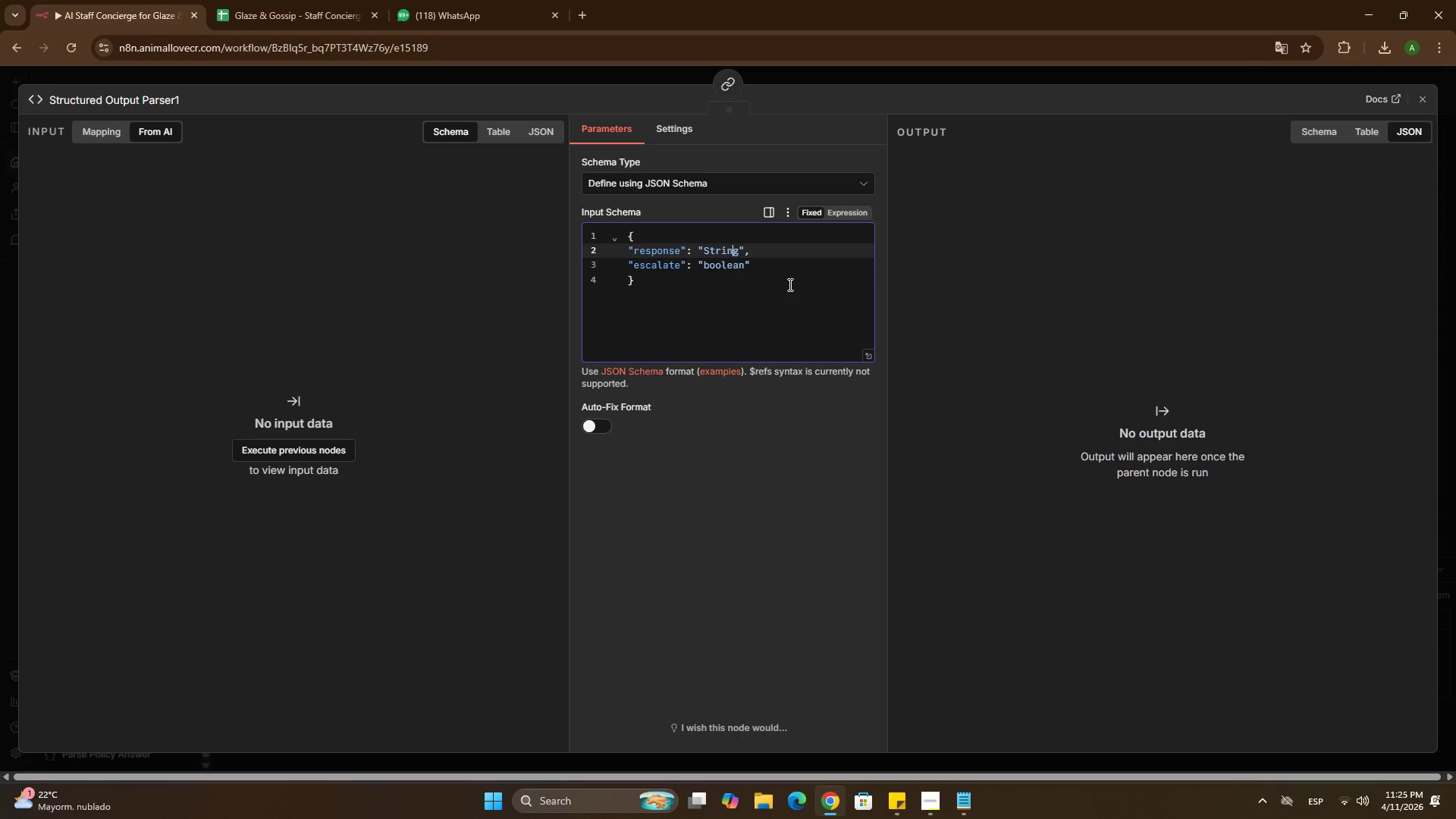 
key(ArrowLeft)
 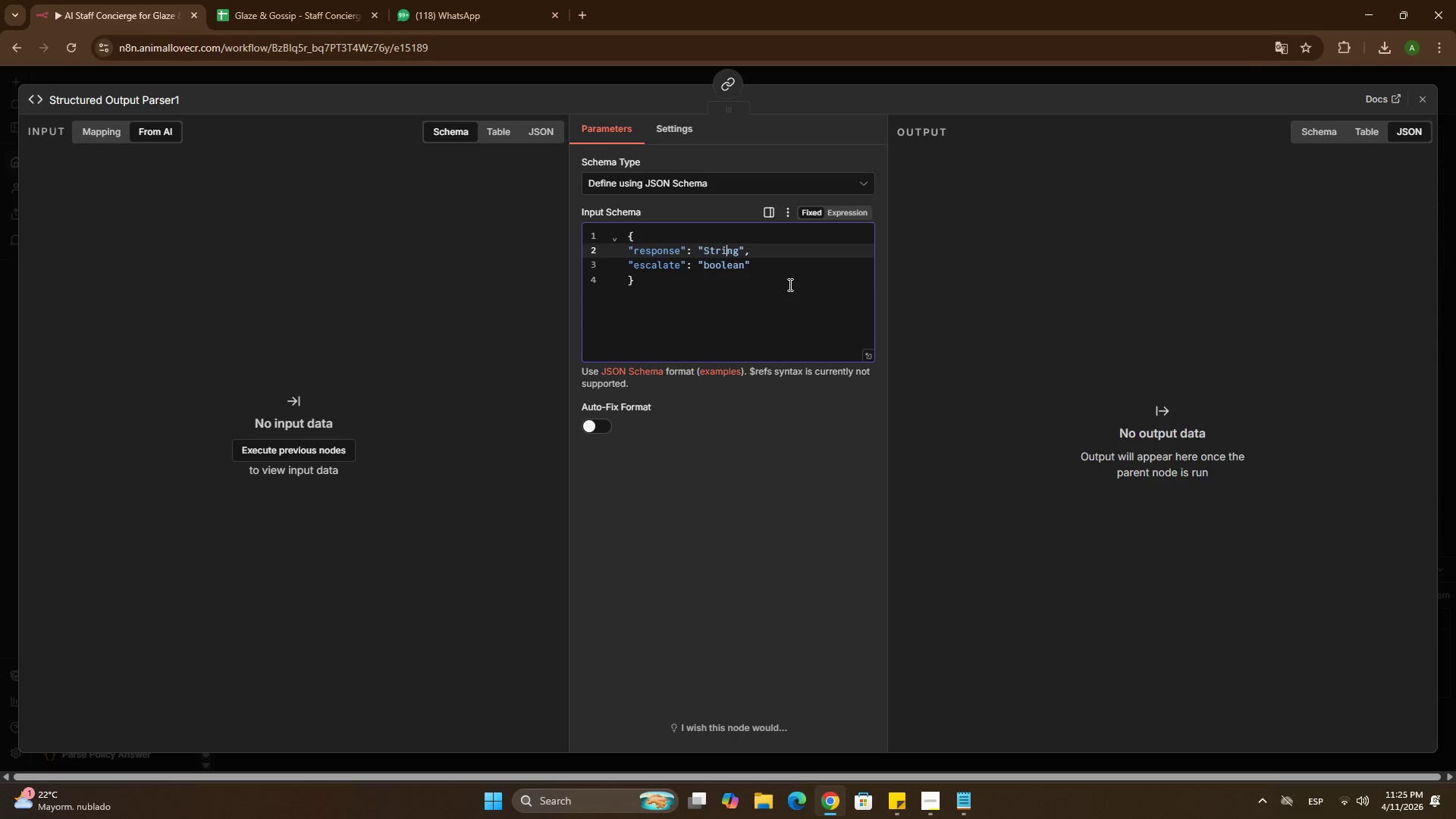 
key(ArrowLeft)
 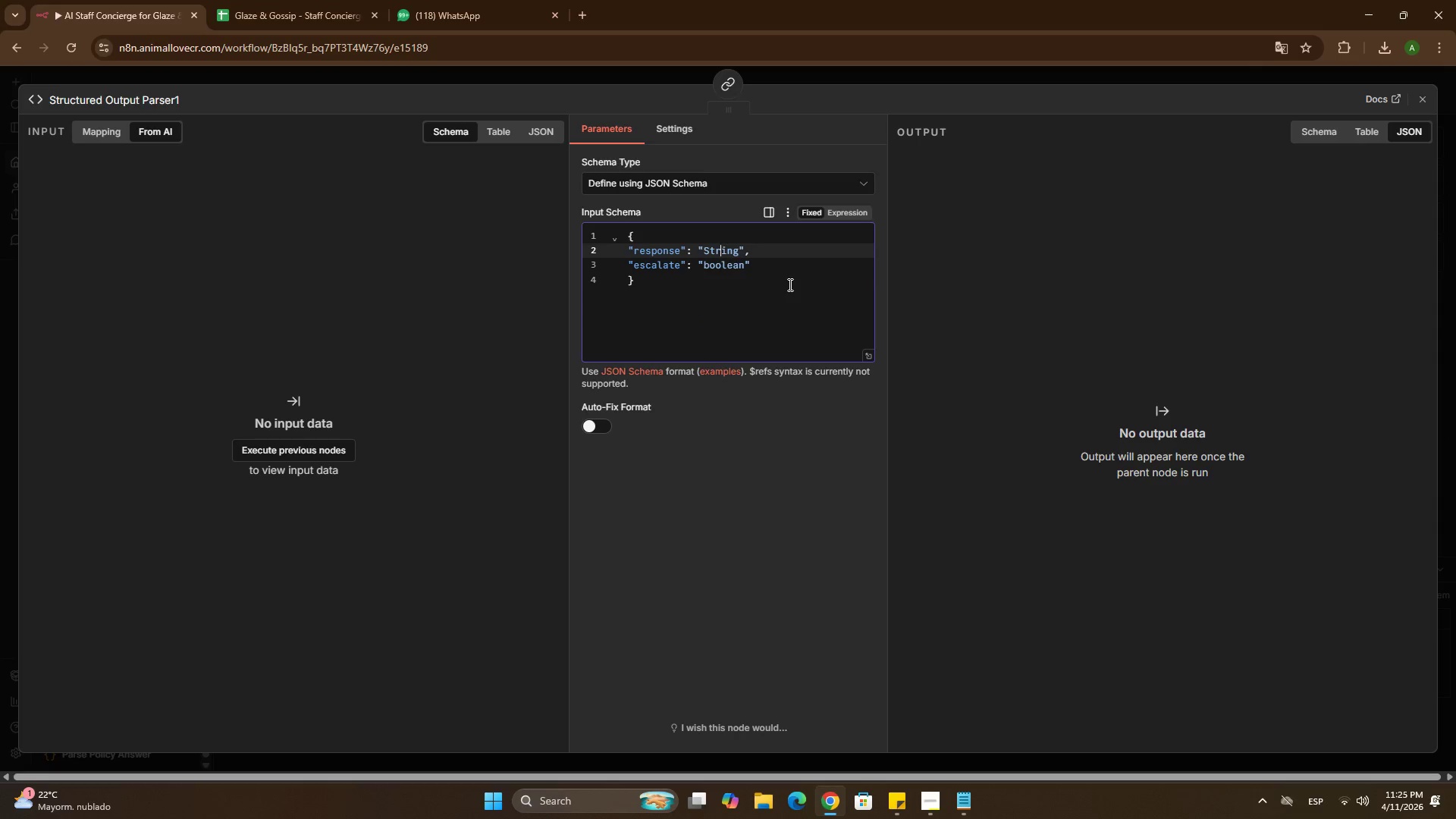 
key(ArrowLeft)
 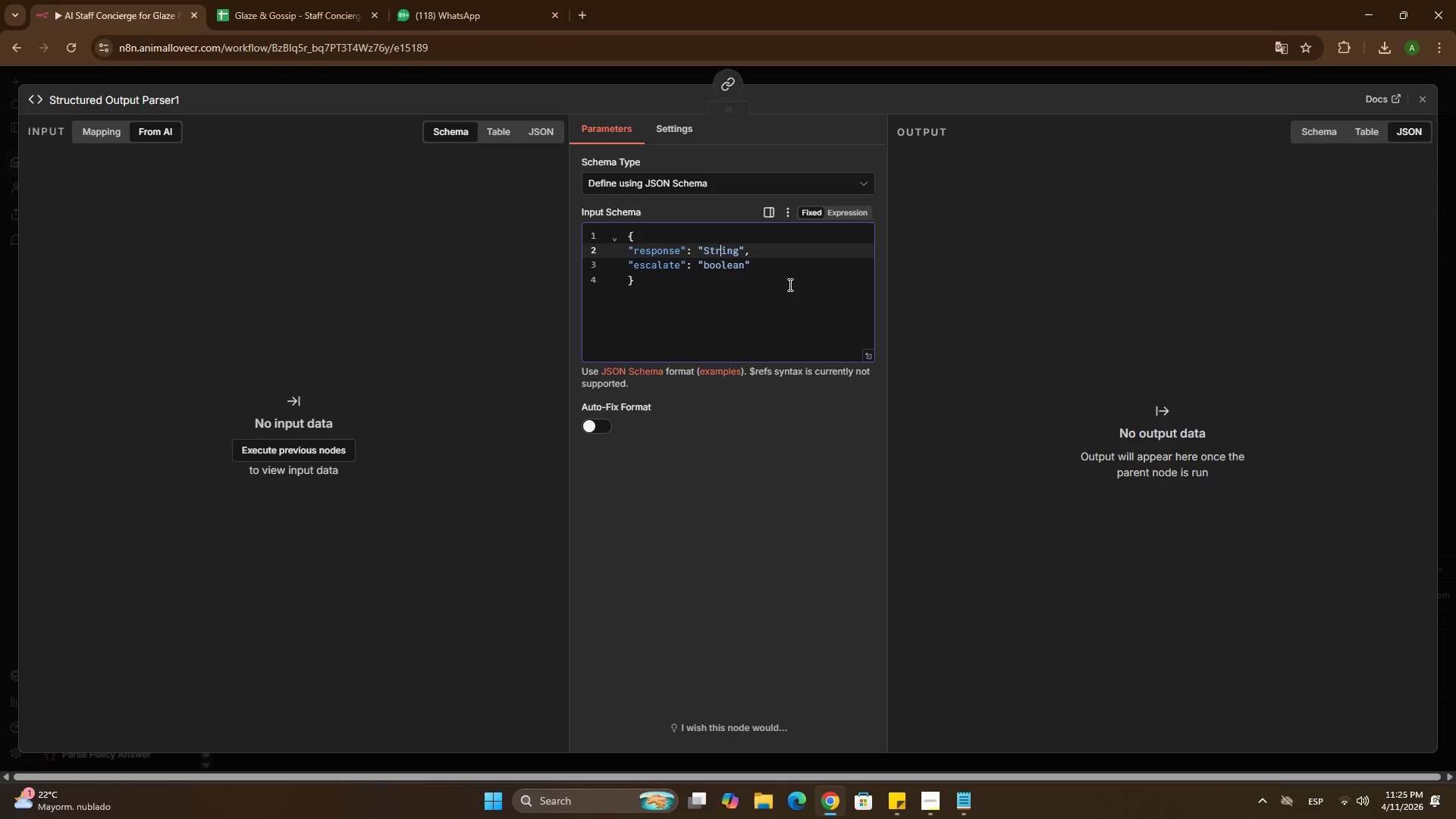 
key(ArrowLeft)
 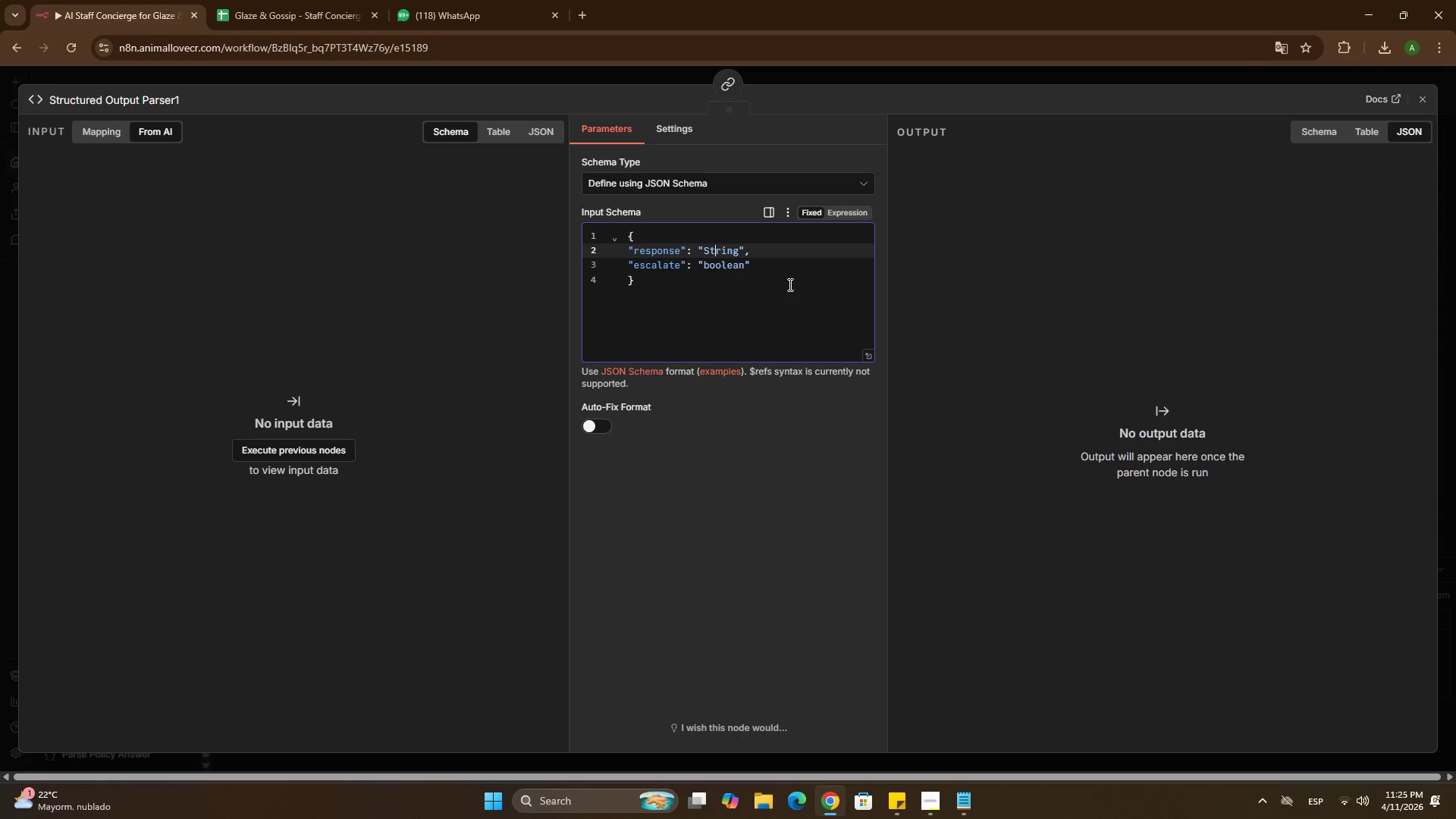 
key(ArrowLeft)
 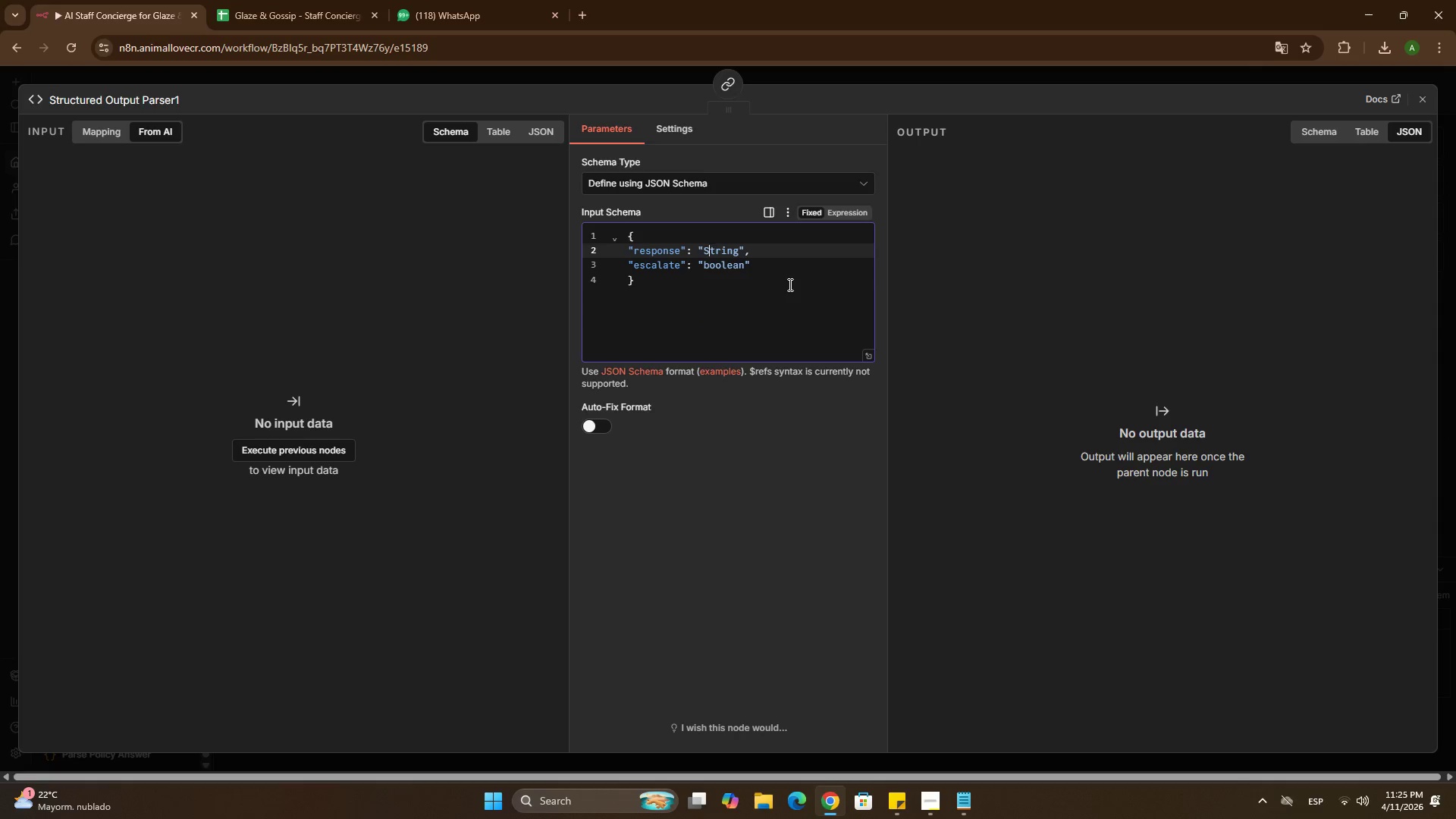 
key(ArrowLeft)
 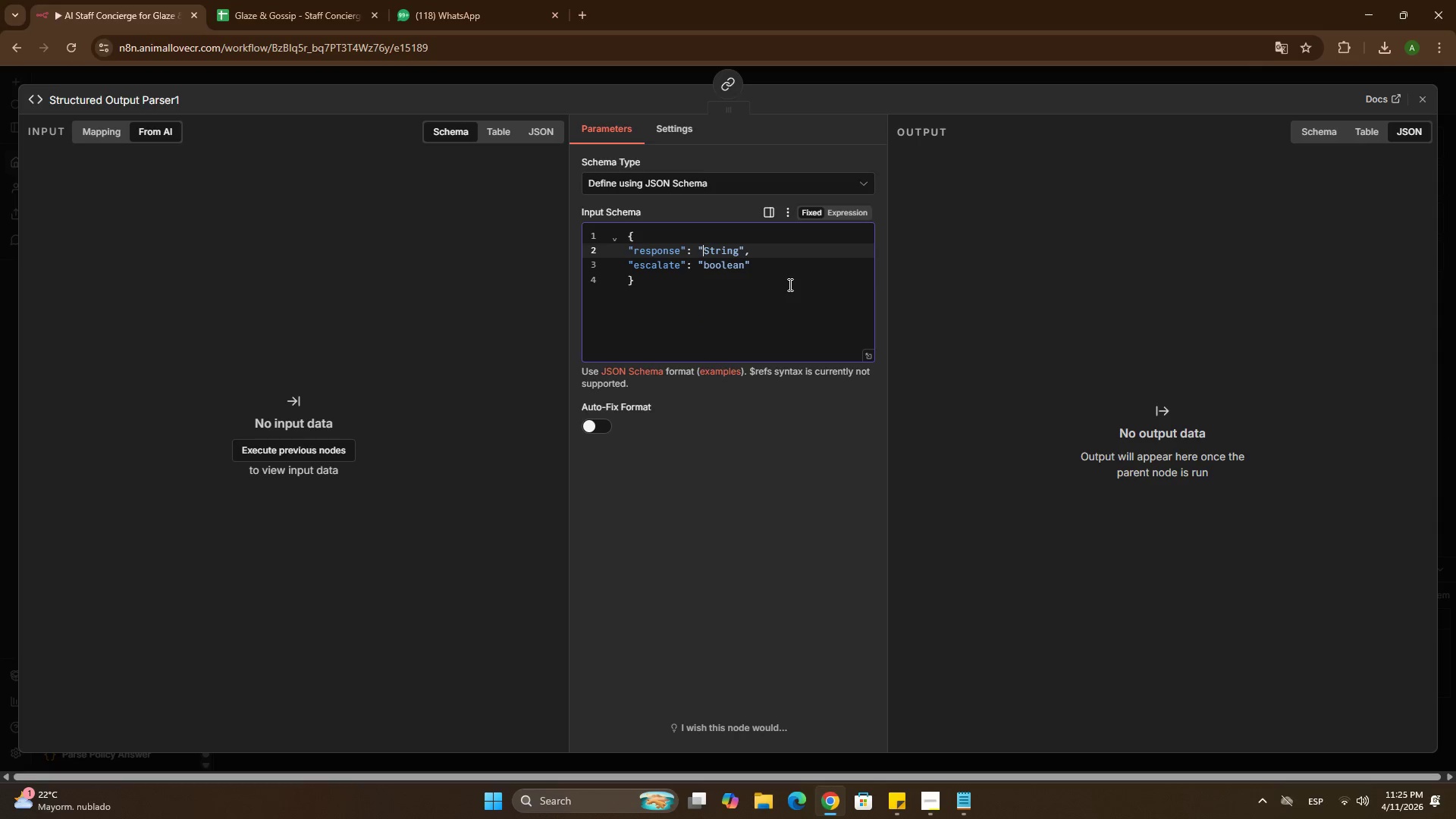 
key(ArrowLeft)
 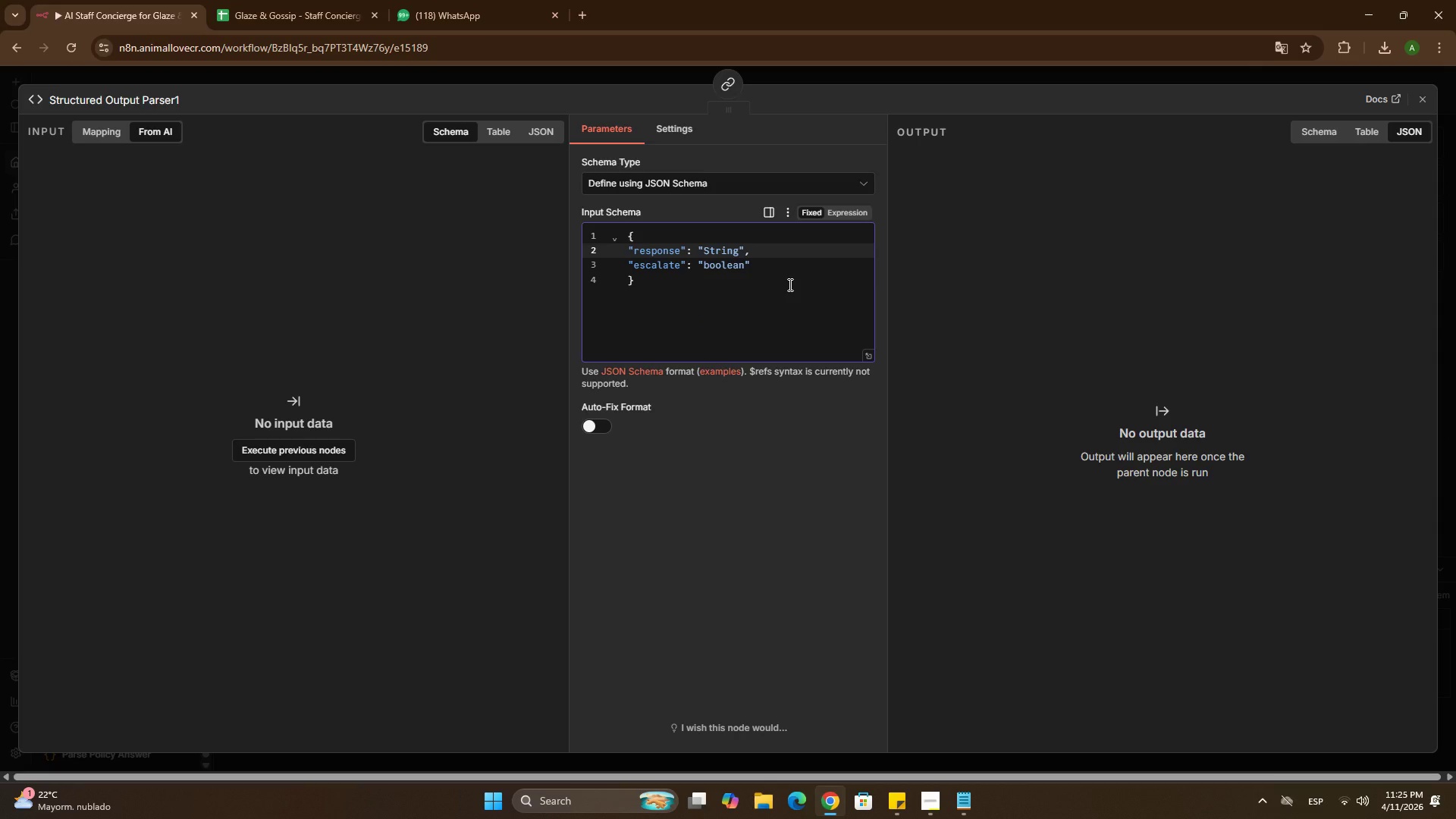 
key(Control+Z)
 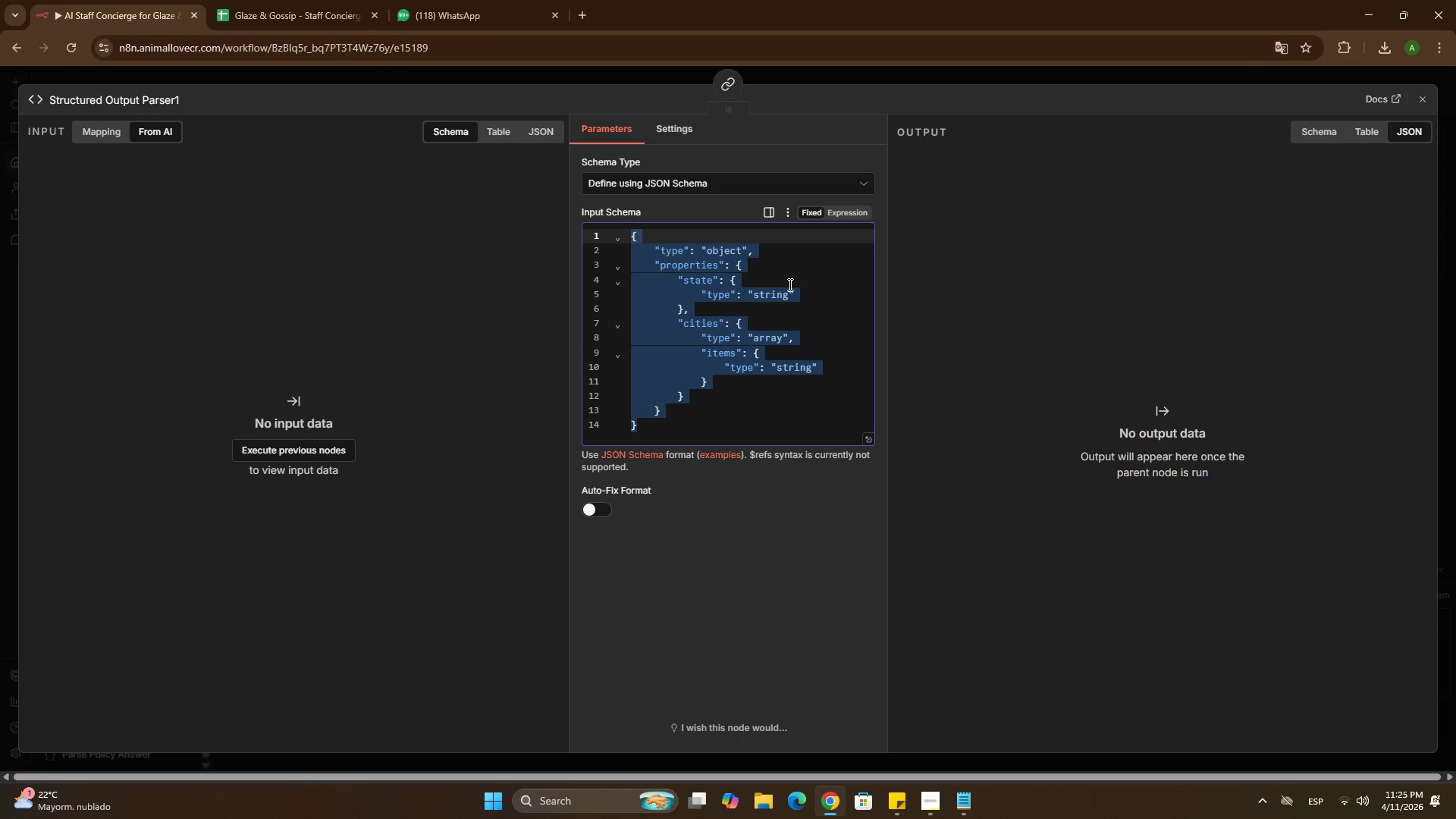 
hold_key(key=ControlLeft, duration=1.52)
 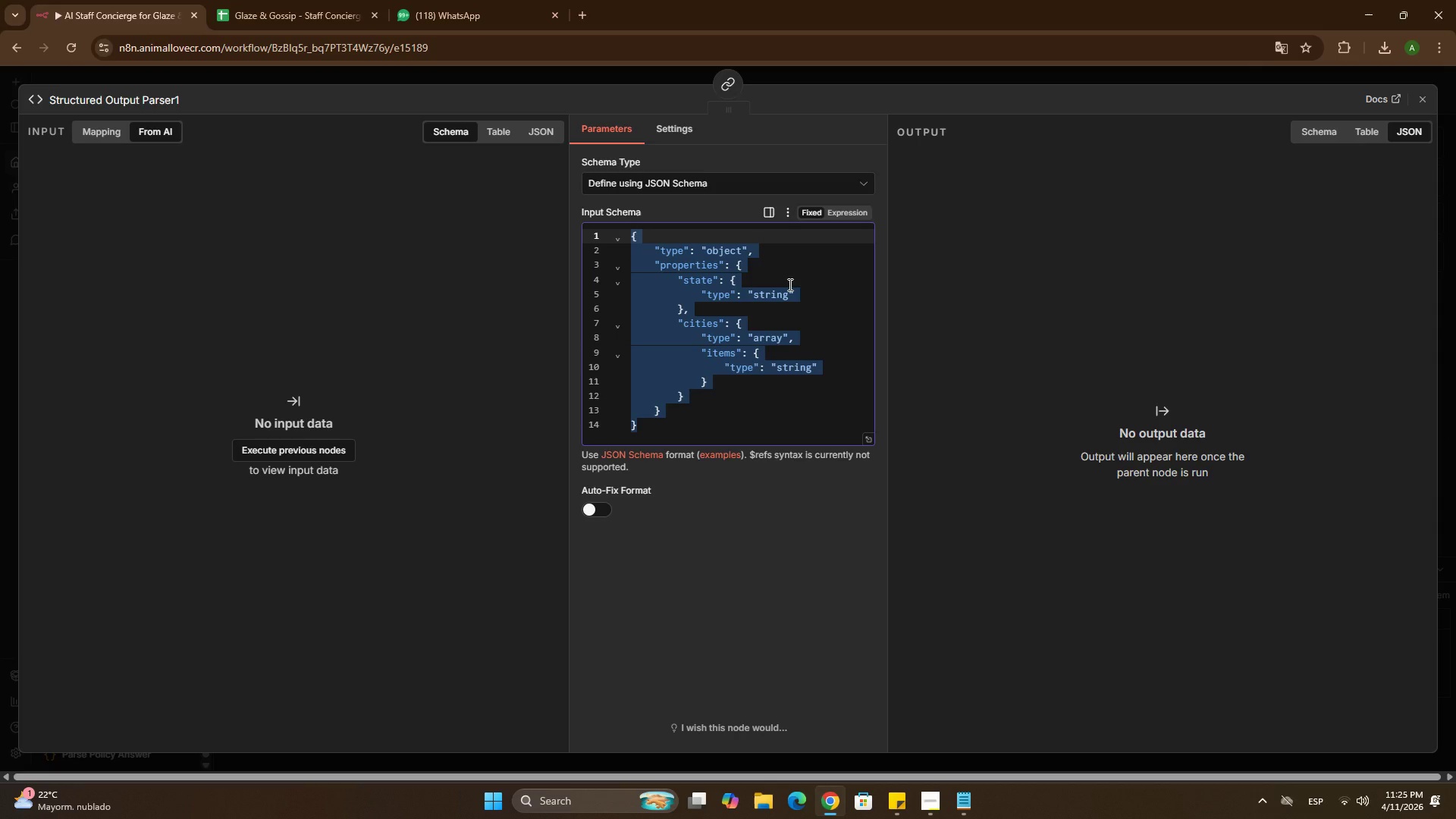 
key(Control+V)
 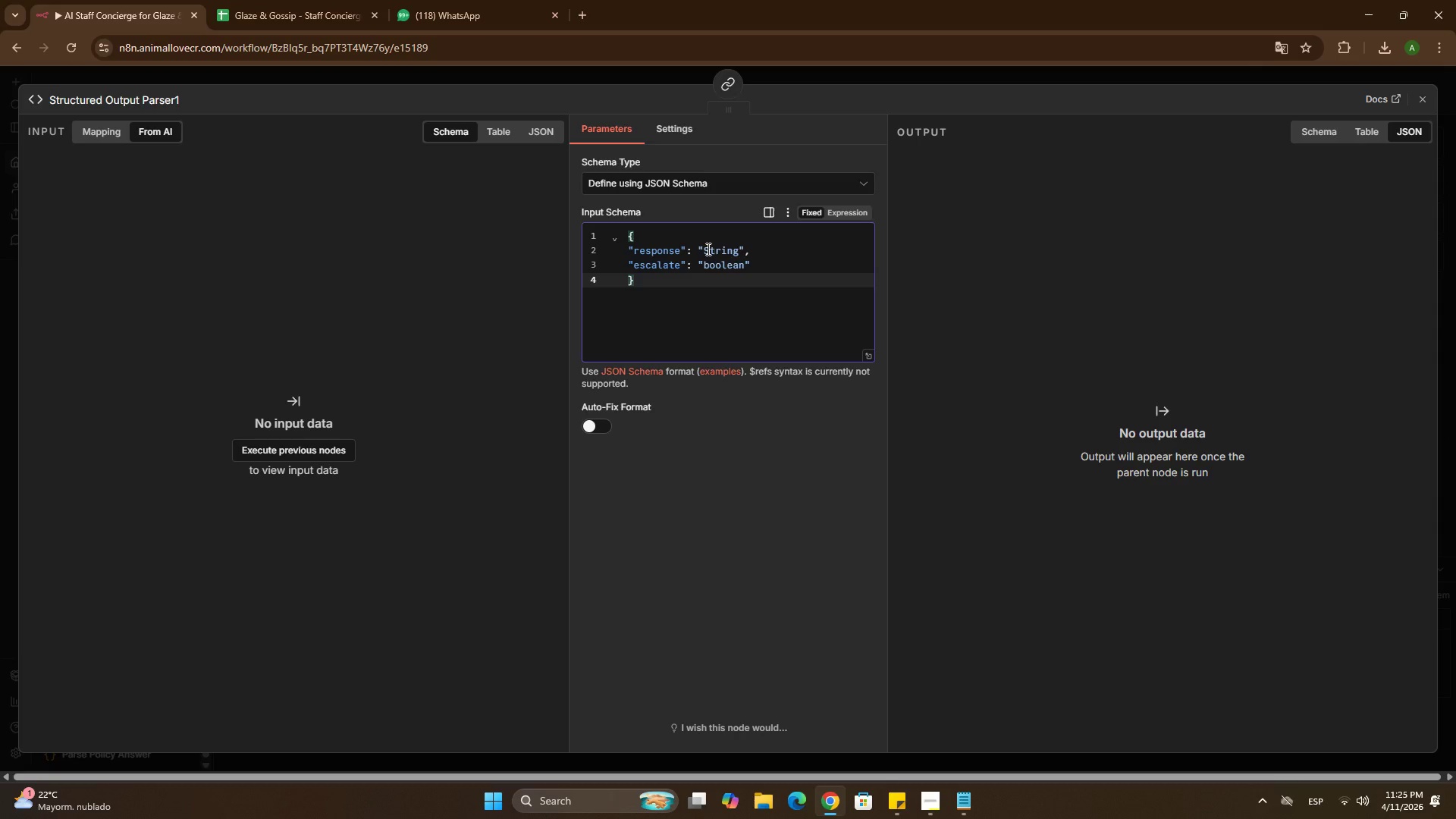 
left_click([697, 244])
 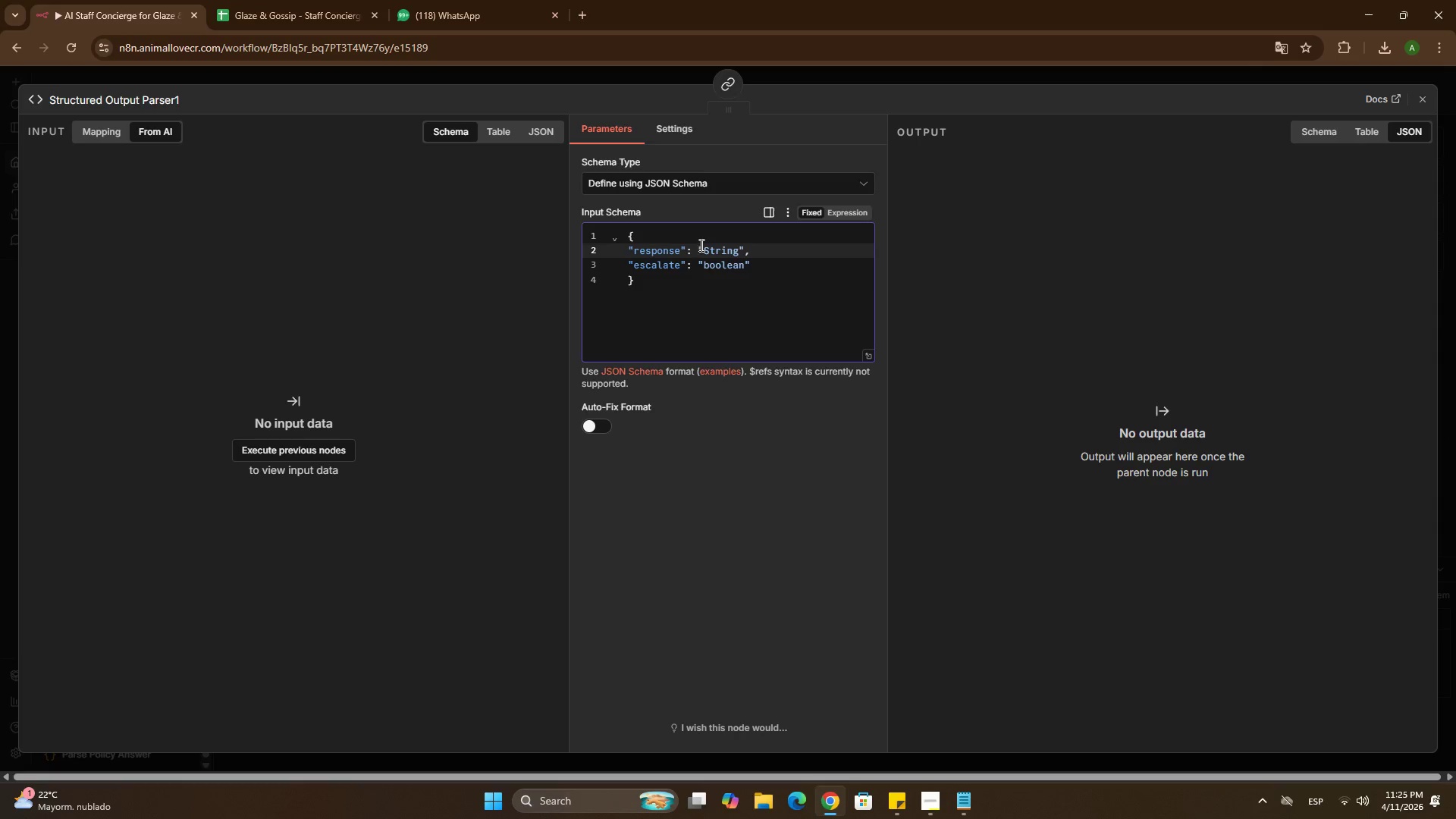 
key(Control+Z)
 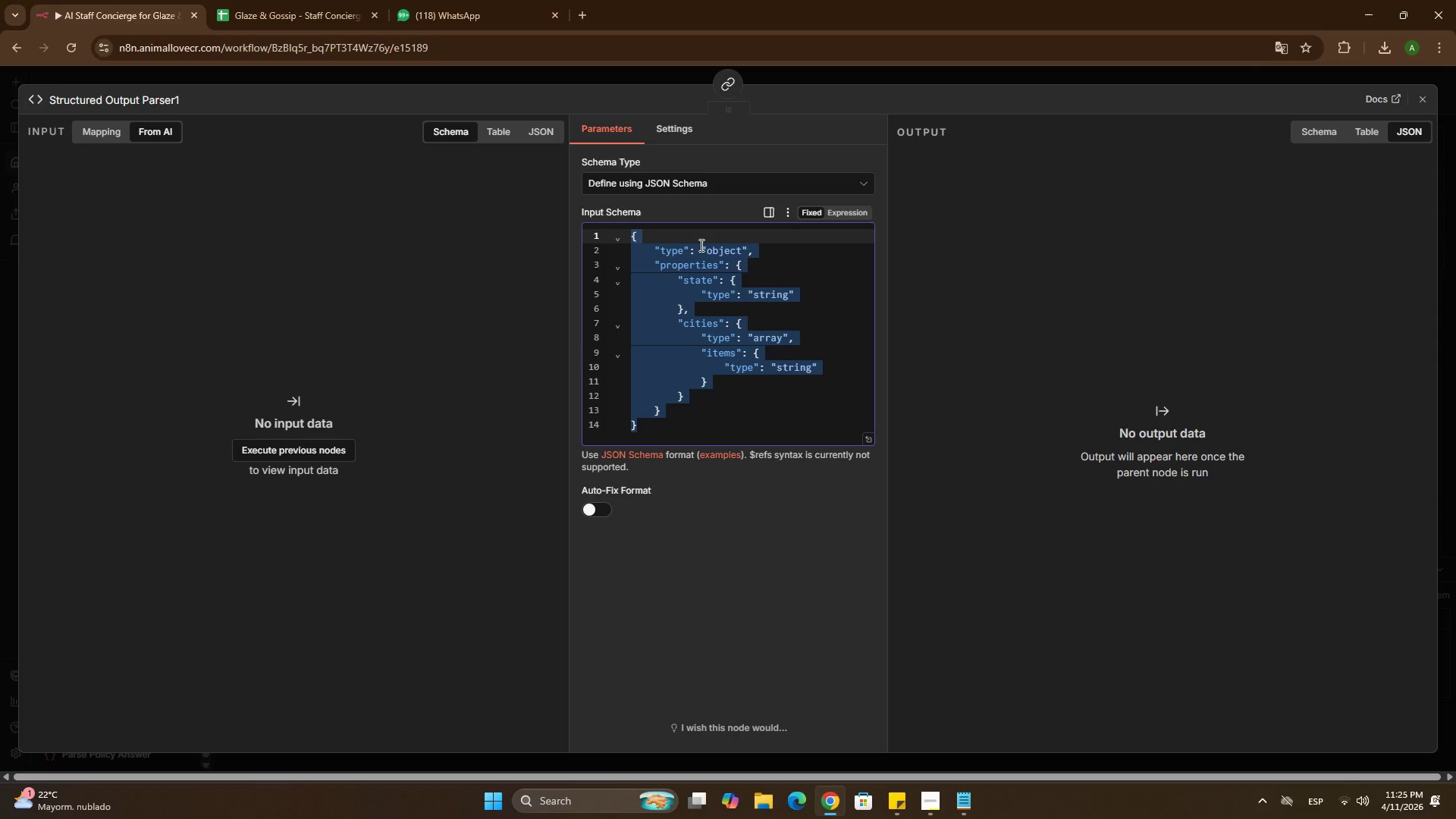 
key(Control+V)
 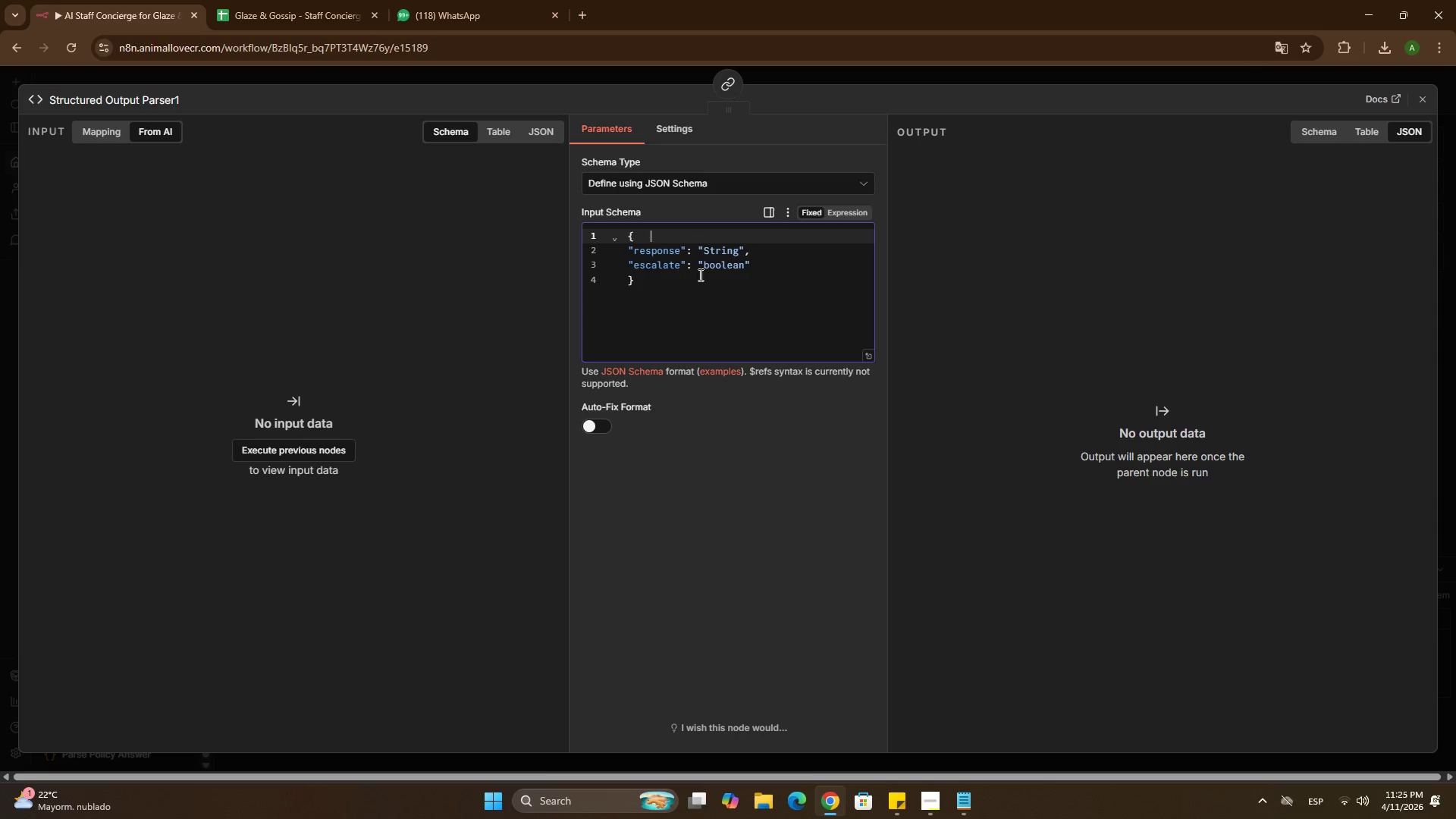 
left_click([697, 251])
 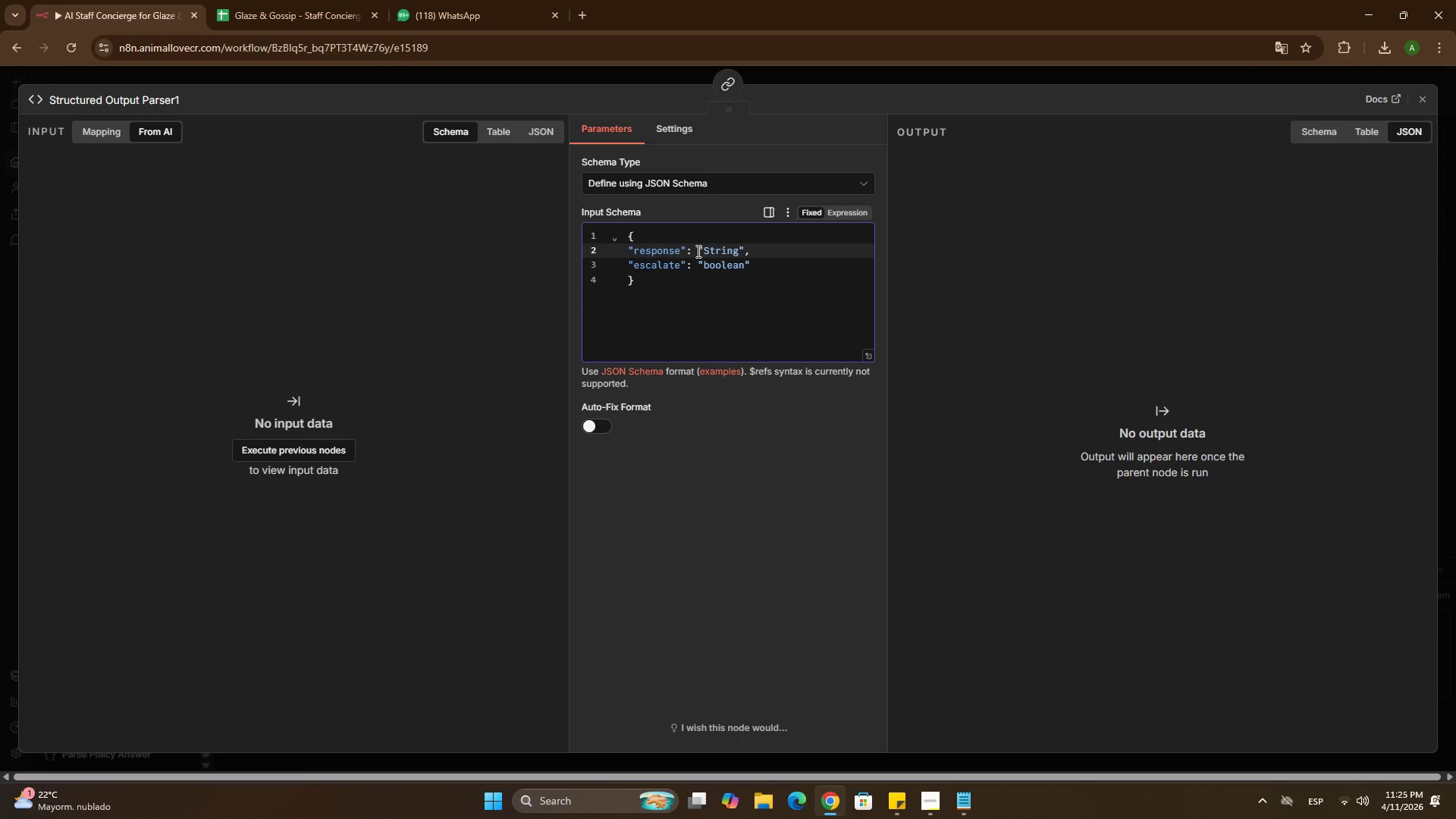 
hold_key(key=ShiftRight, duration=0.42)
 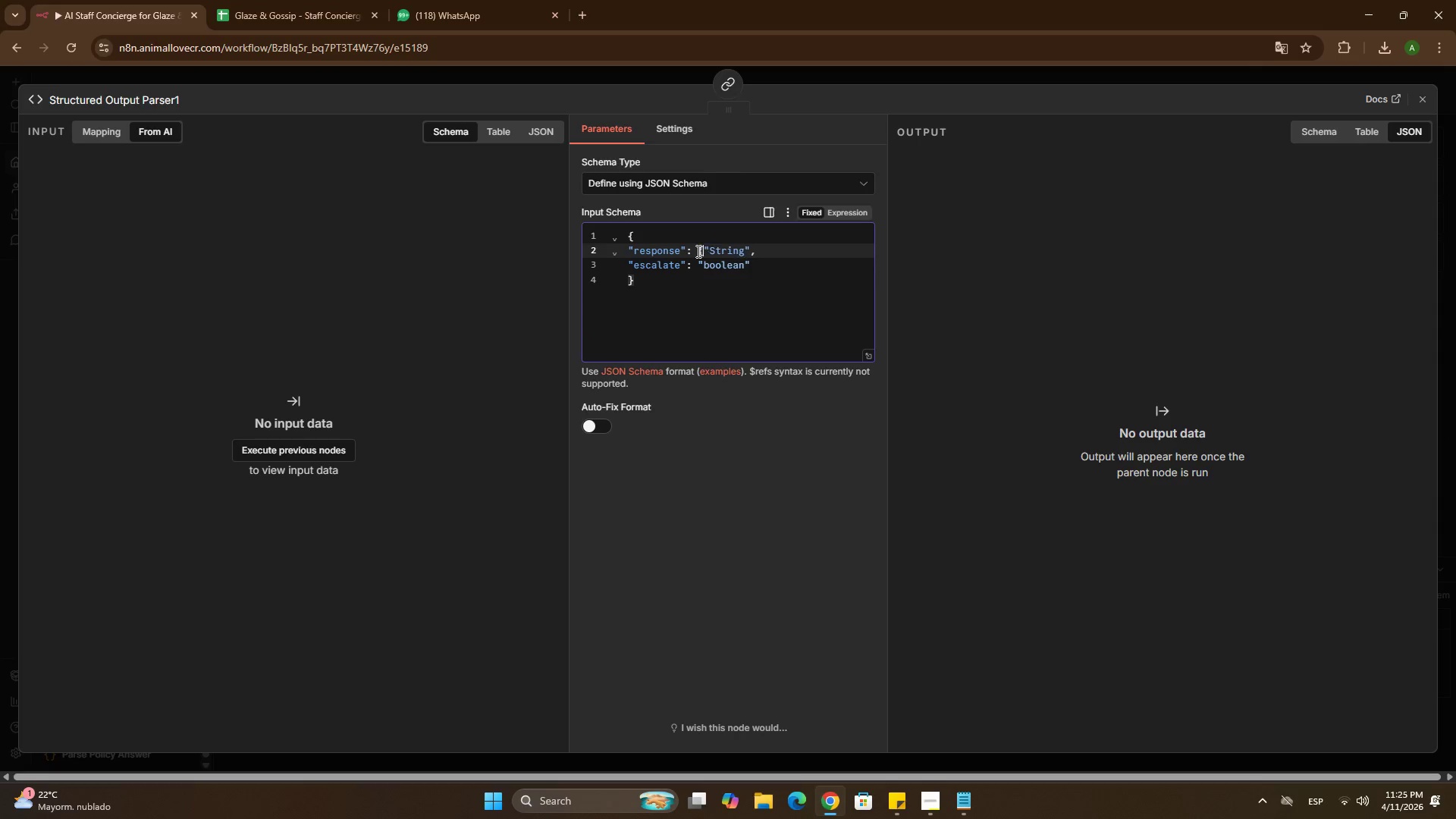 
type(' @type)
 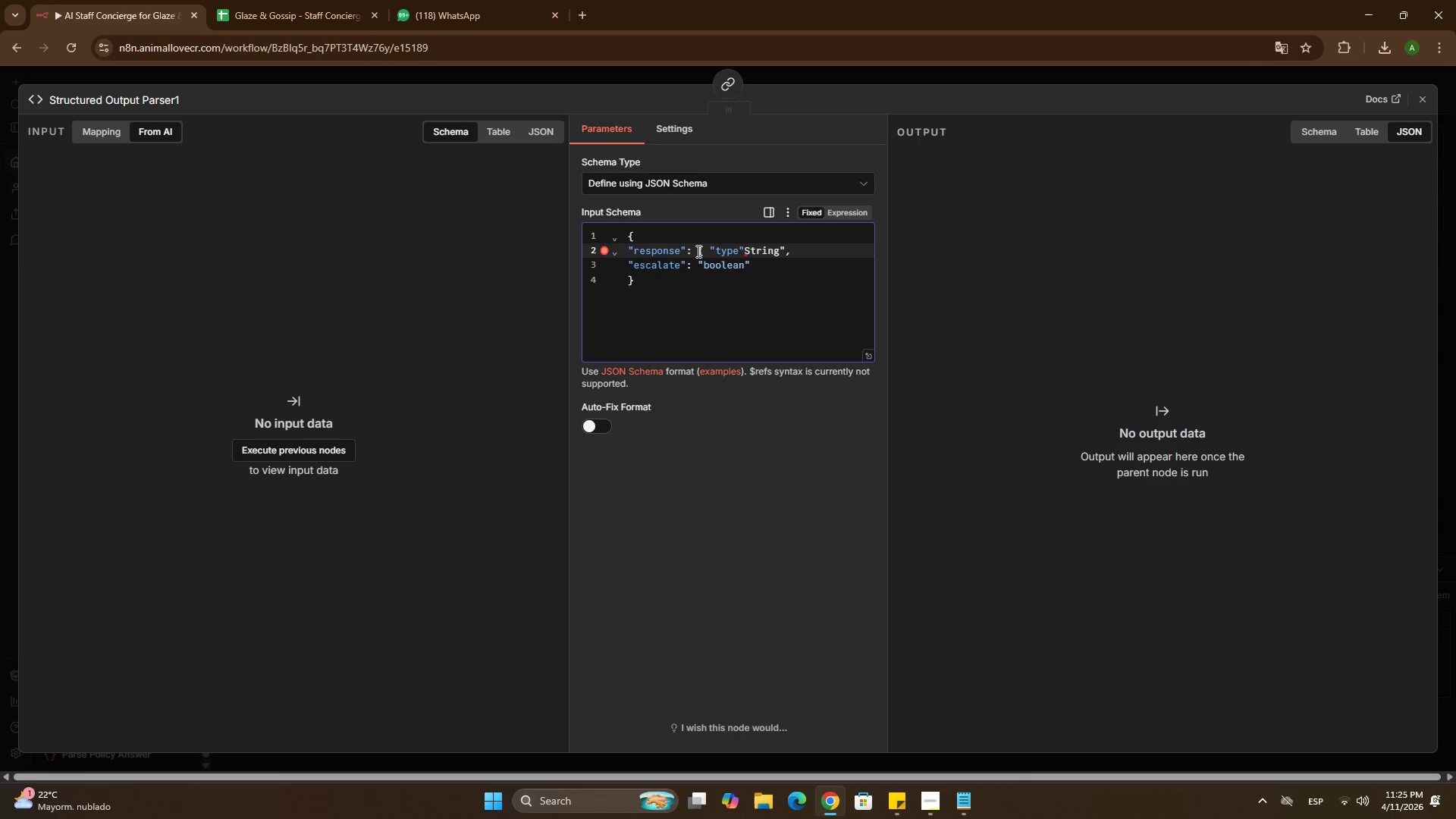 
key(ArrowRight)
 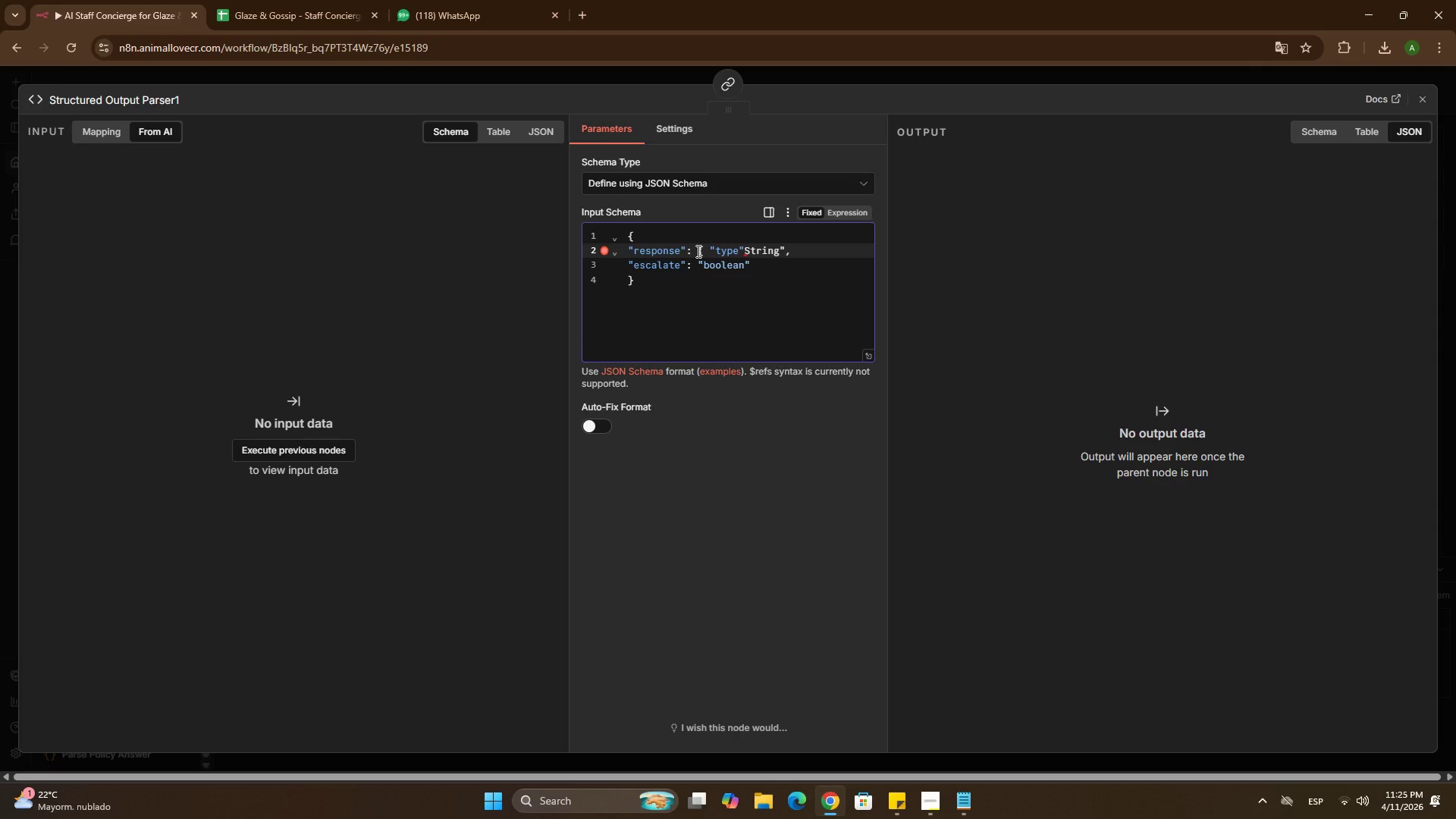 
key(Shift+ShiftRight)
 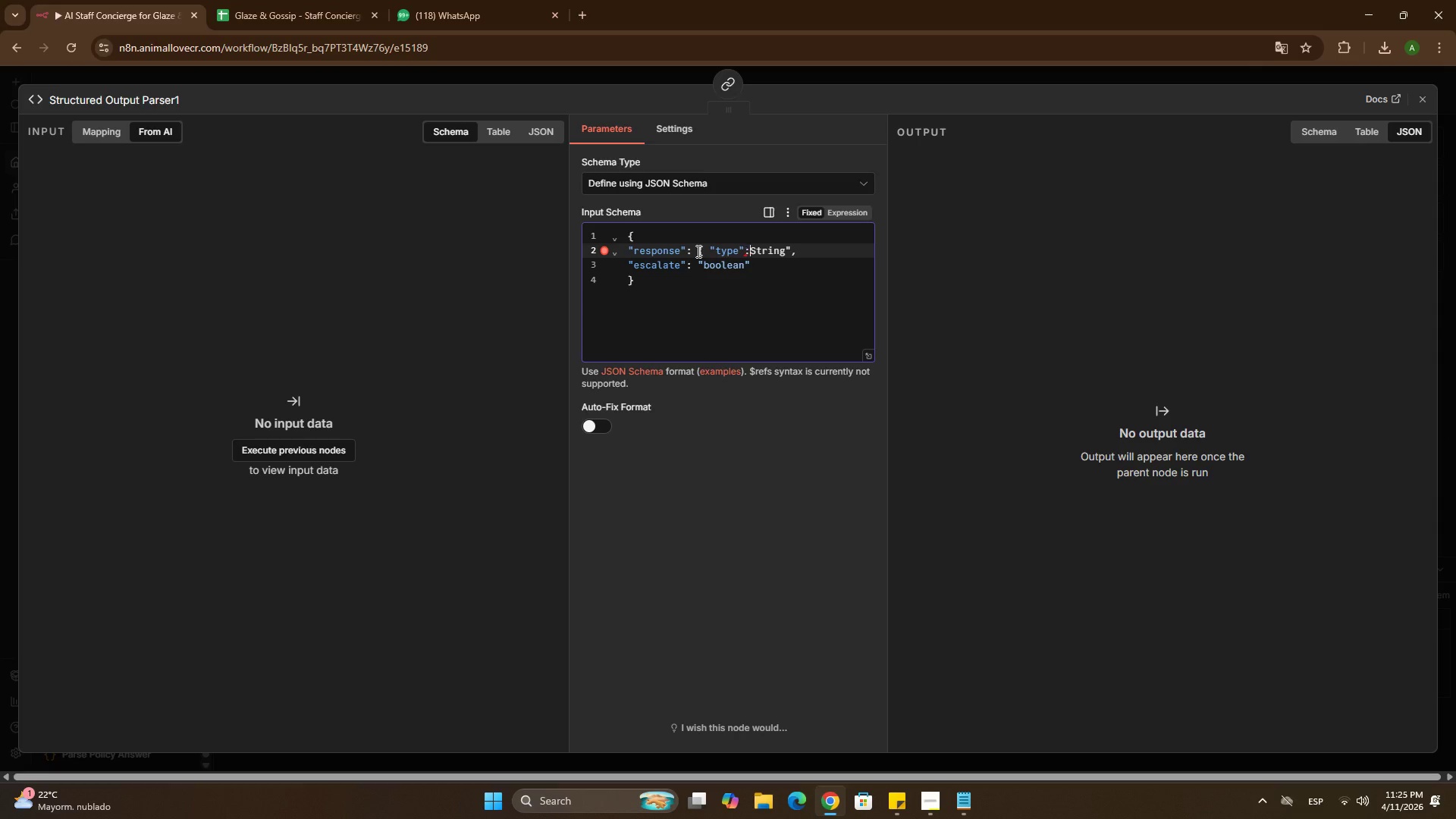 
key(Shift+Period)
 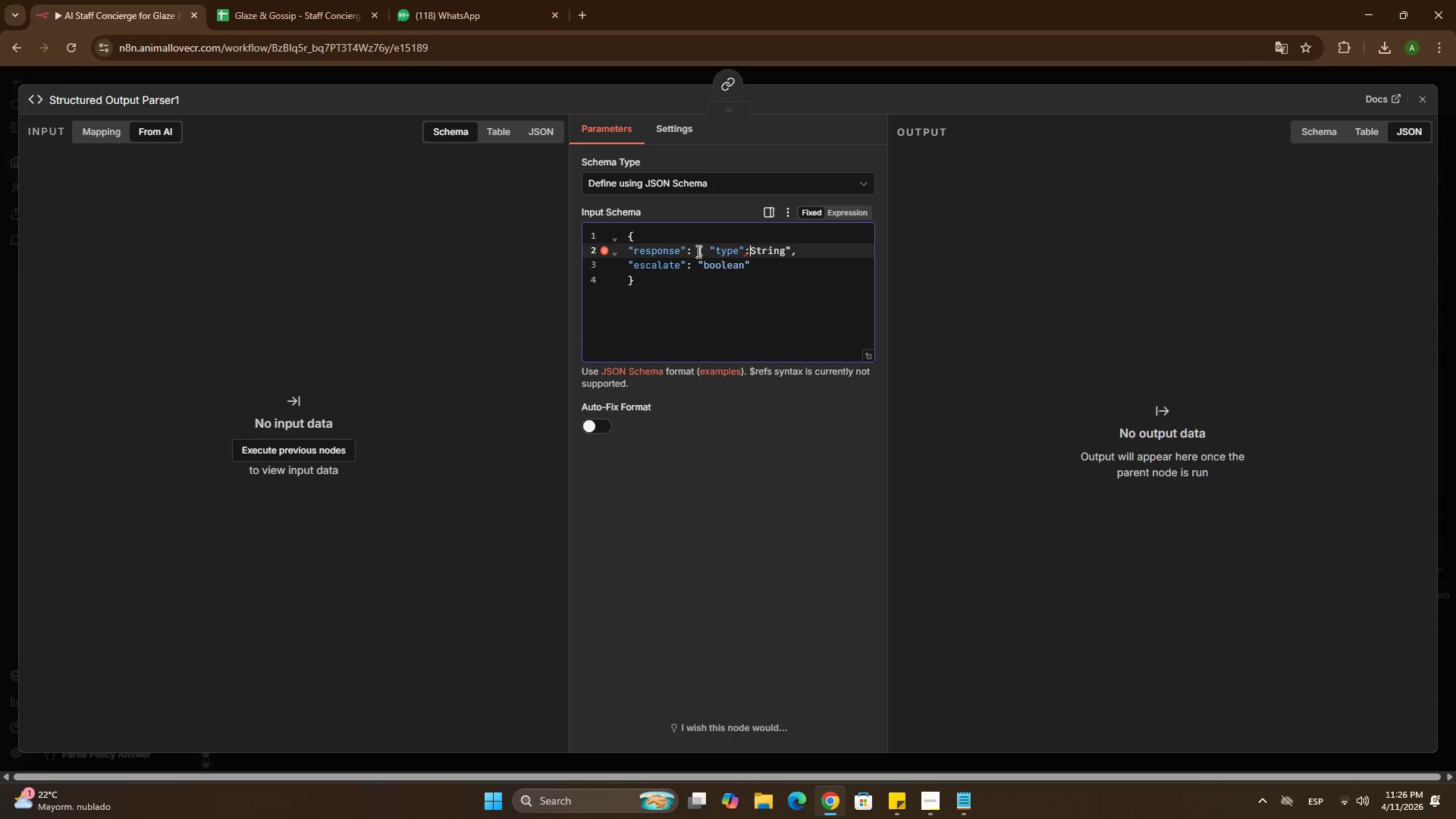 
key(Shift+Space)
 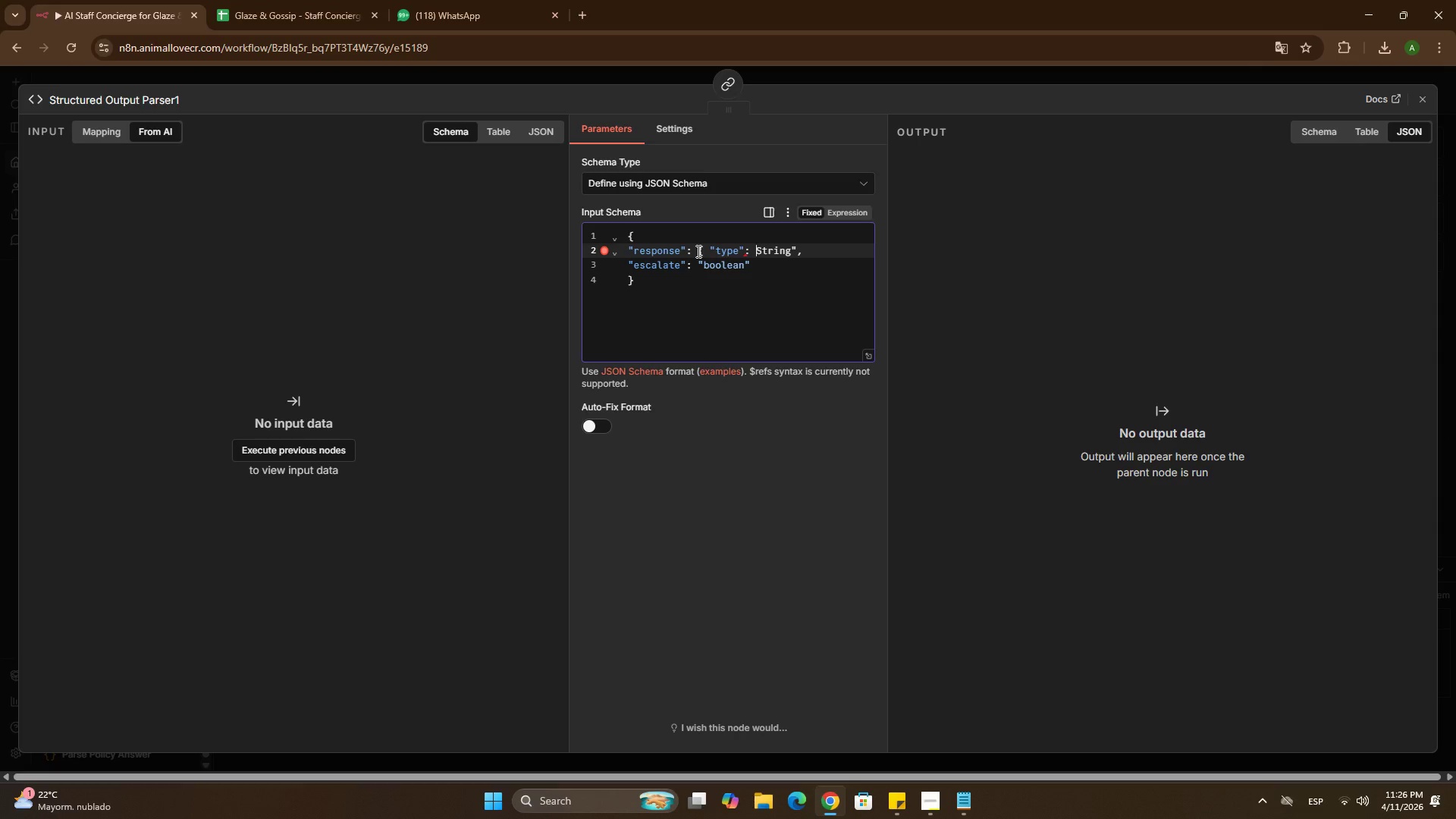 
key(Shift+ShiftRight)
 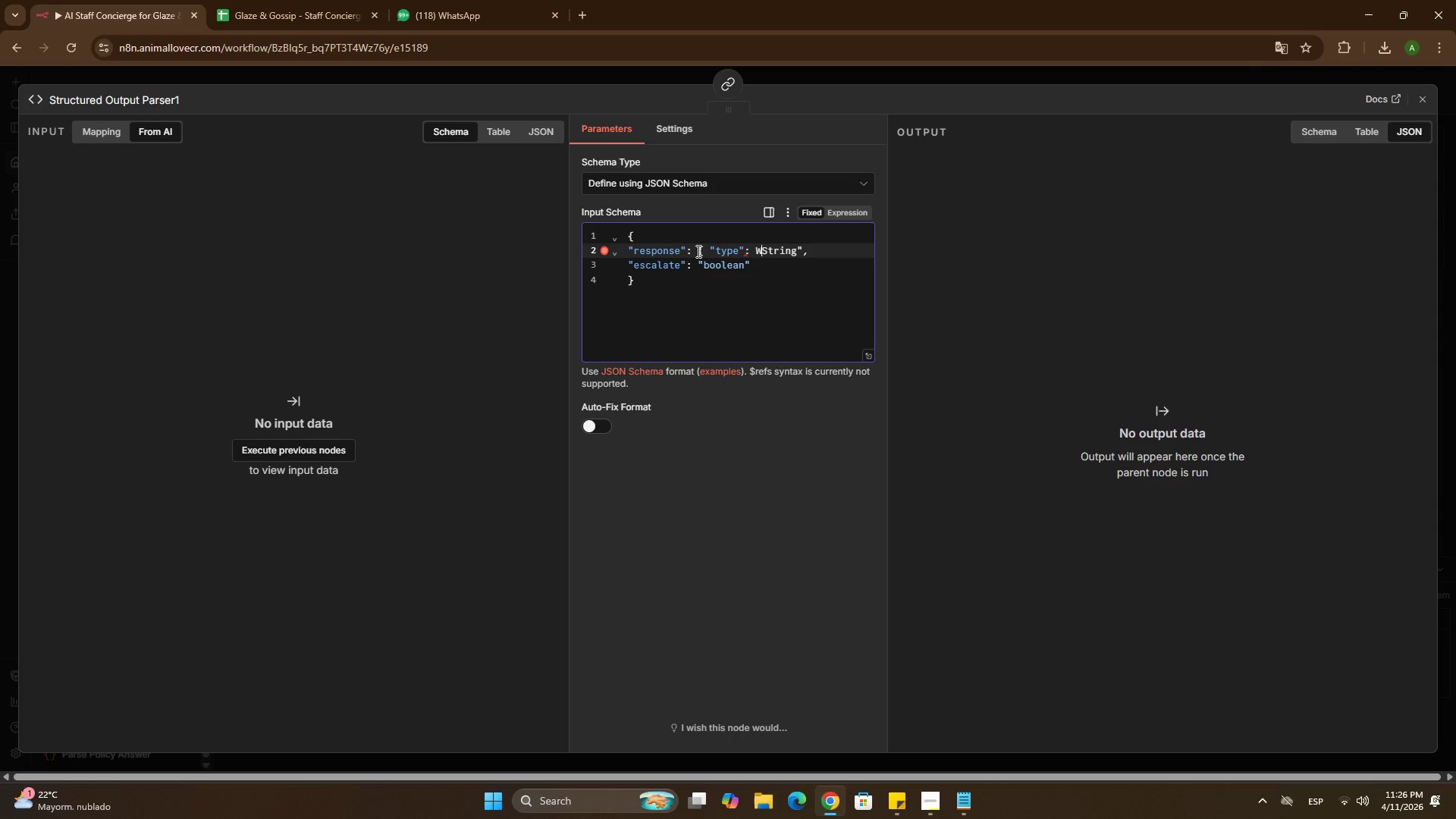 
key(Shift+W)
 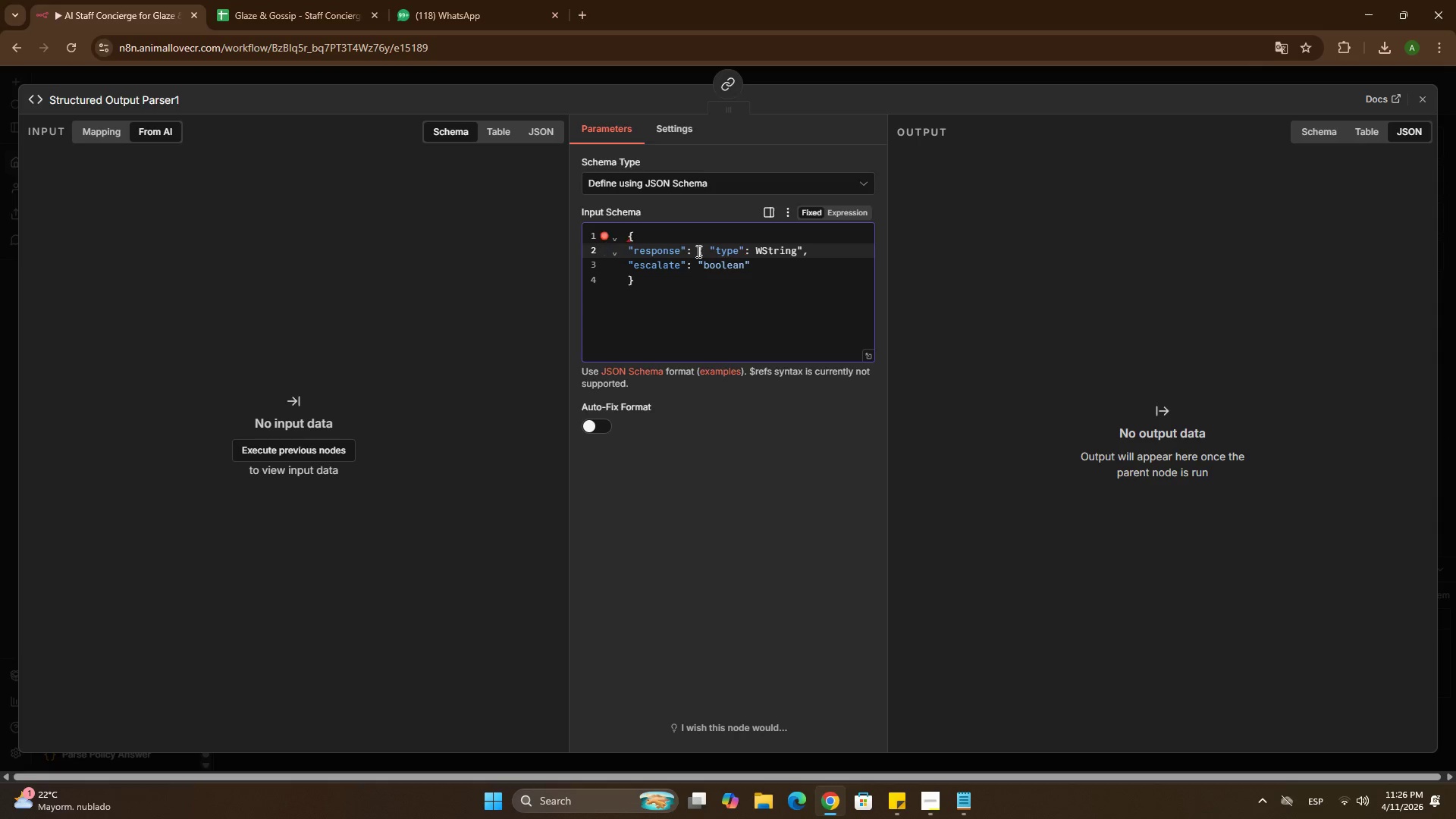 
key(Backspace)
 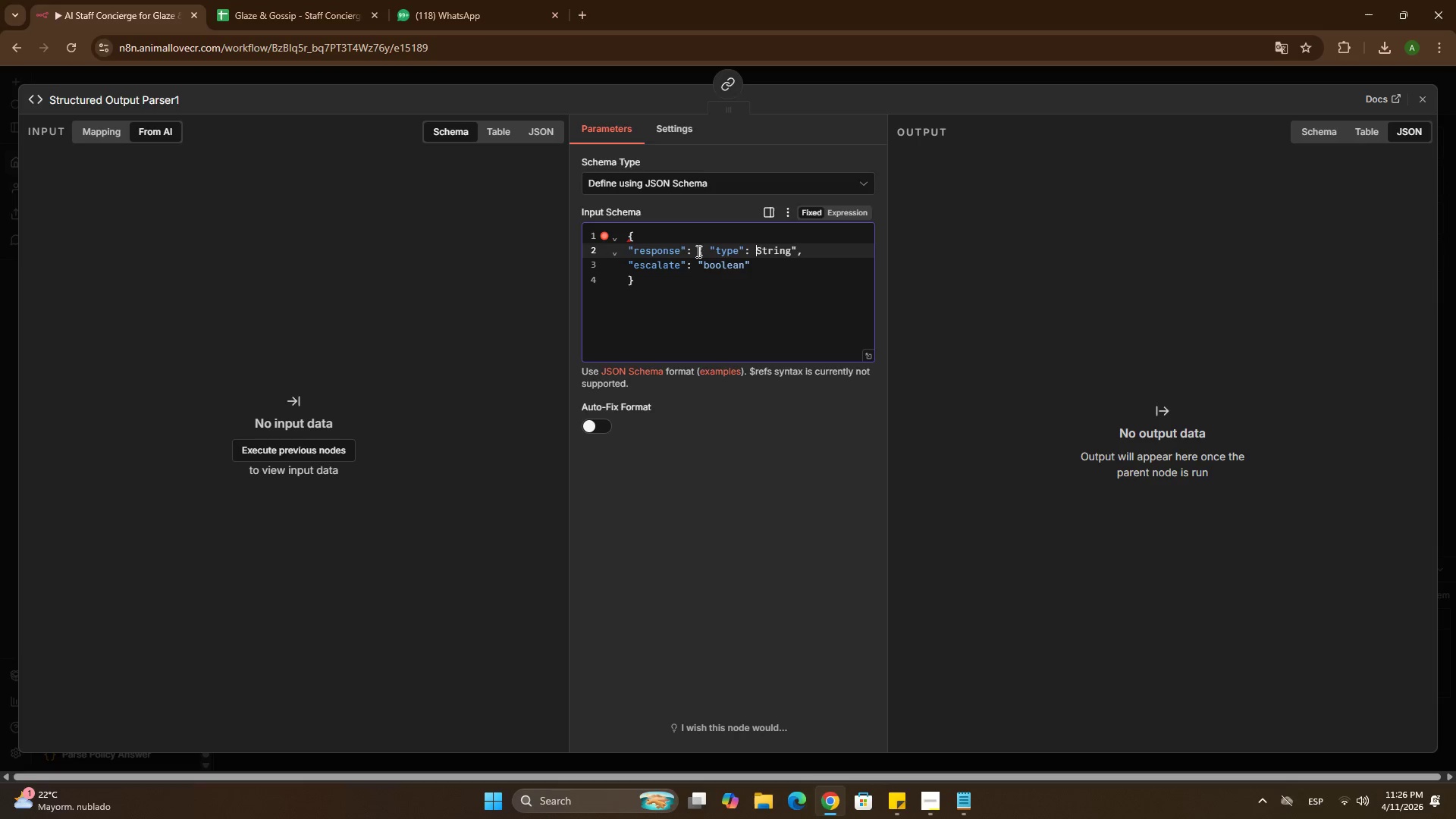 
key(Shift+ShiftRight)
 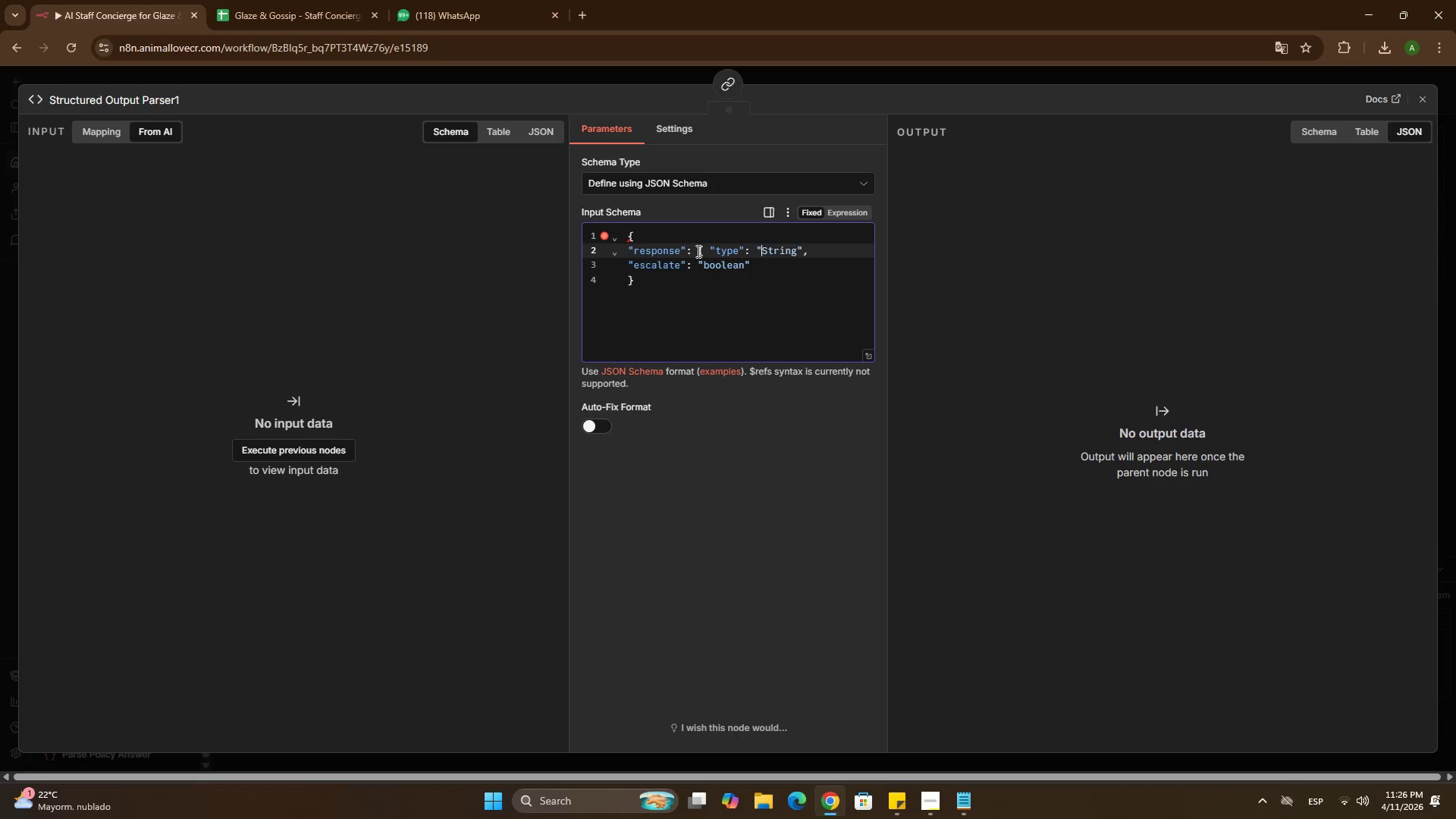 
key(Shift+2)
 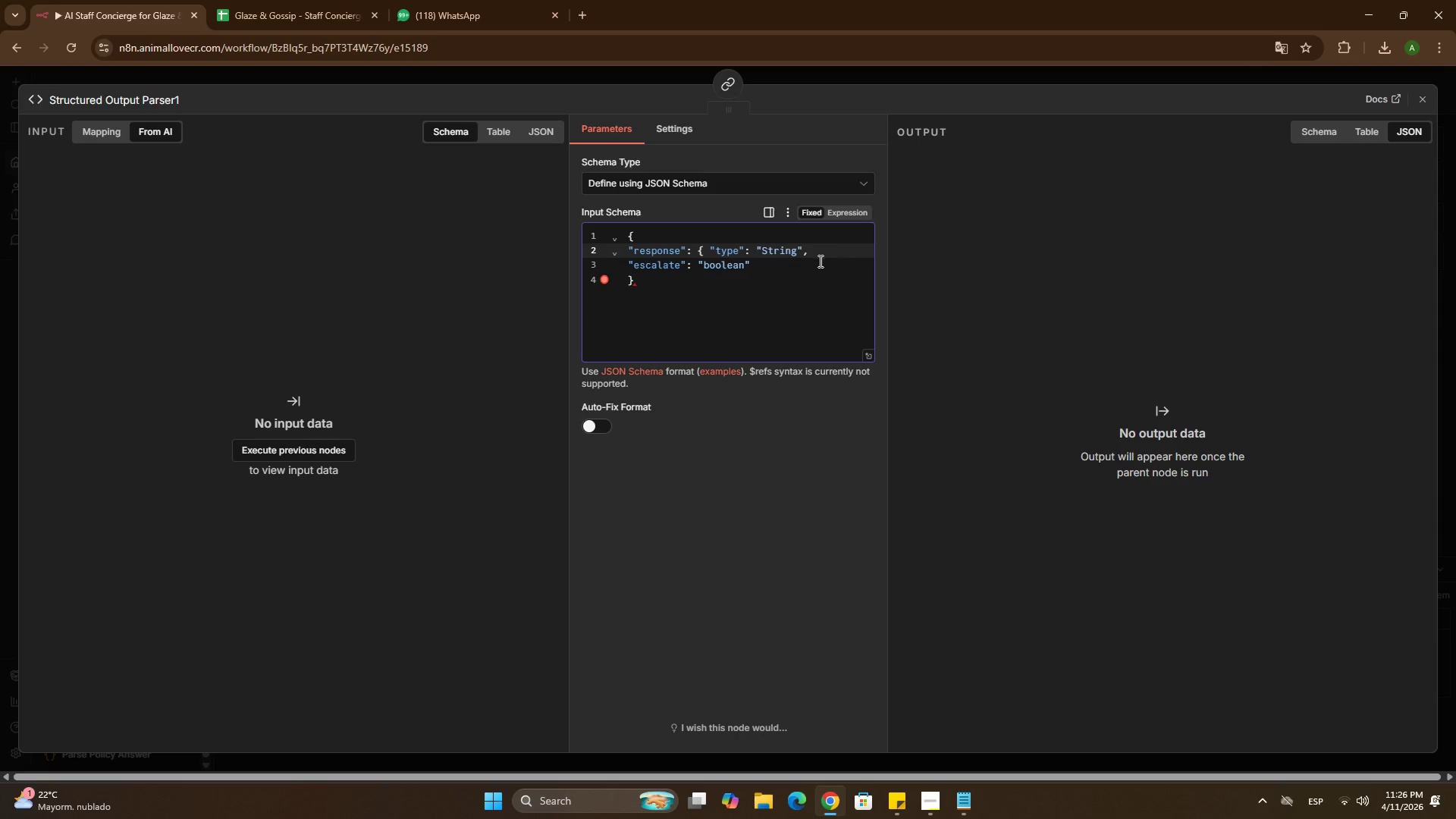 
left_click([802, 251])
 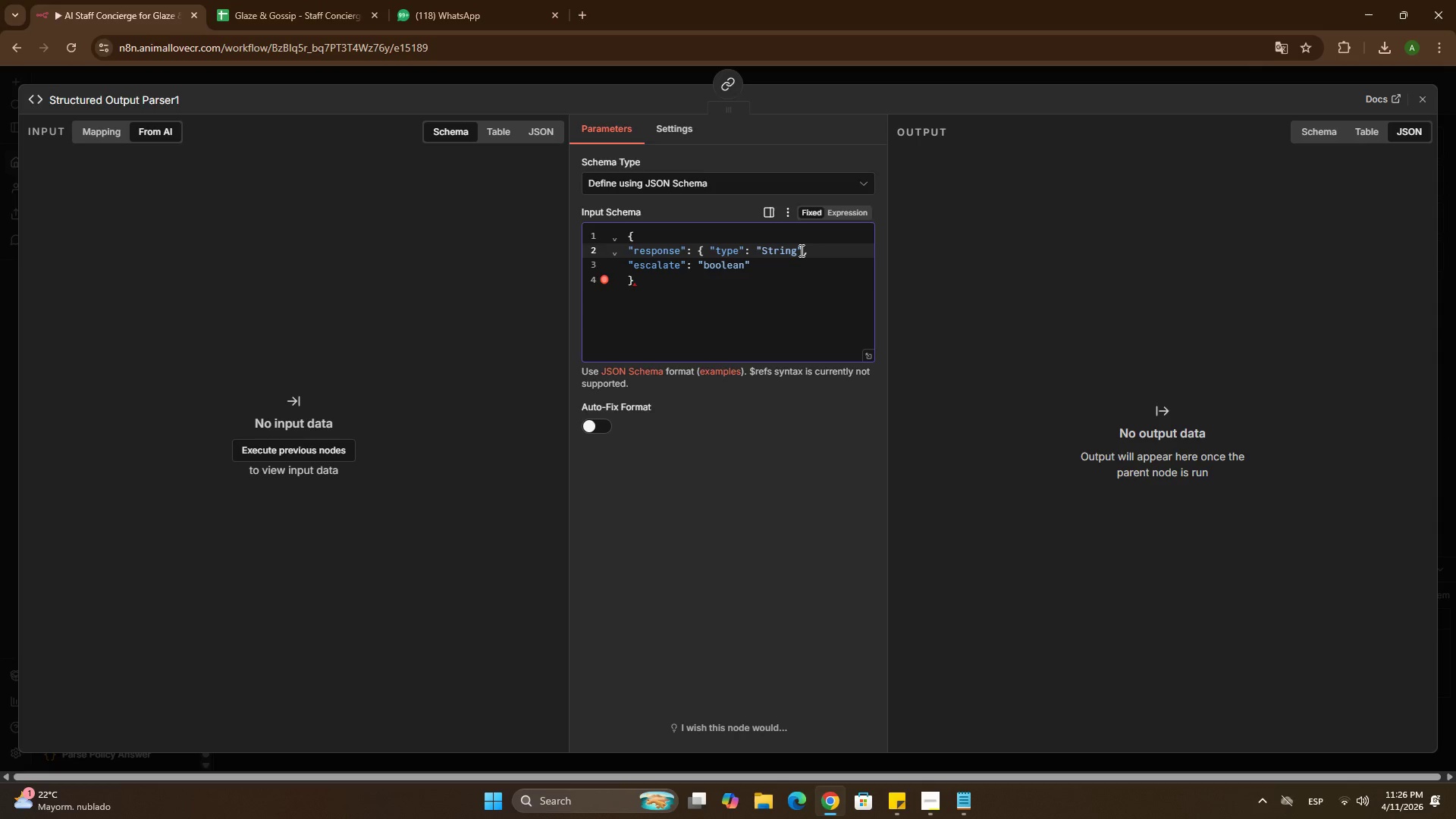 
key(Shift+Slash)
 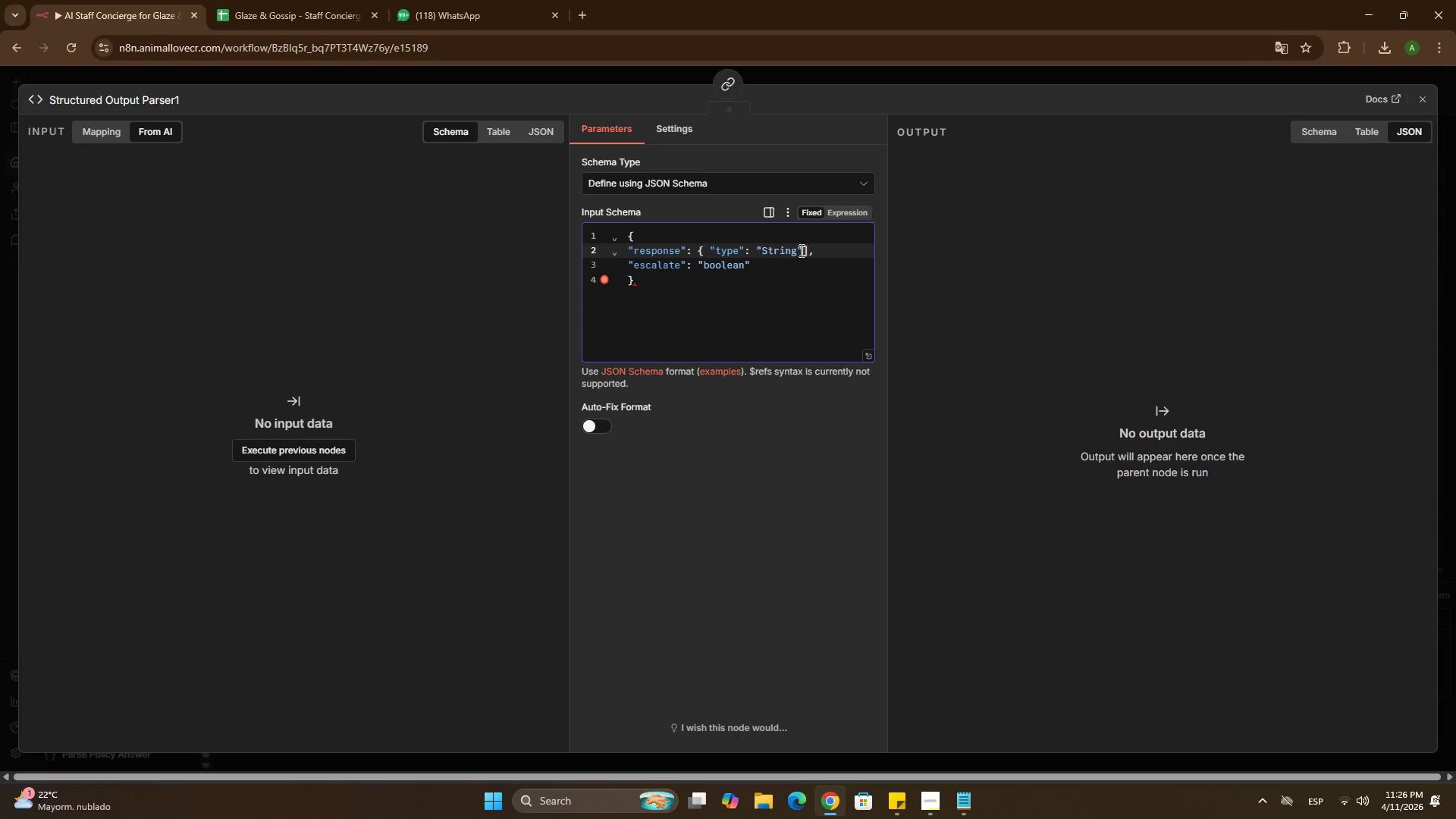 
key(Backspace)
 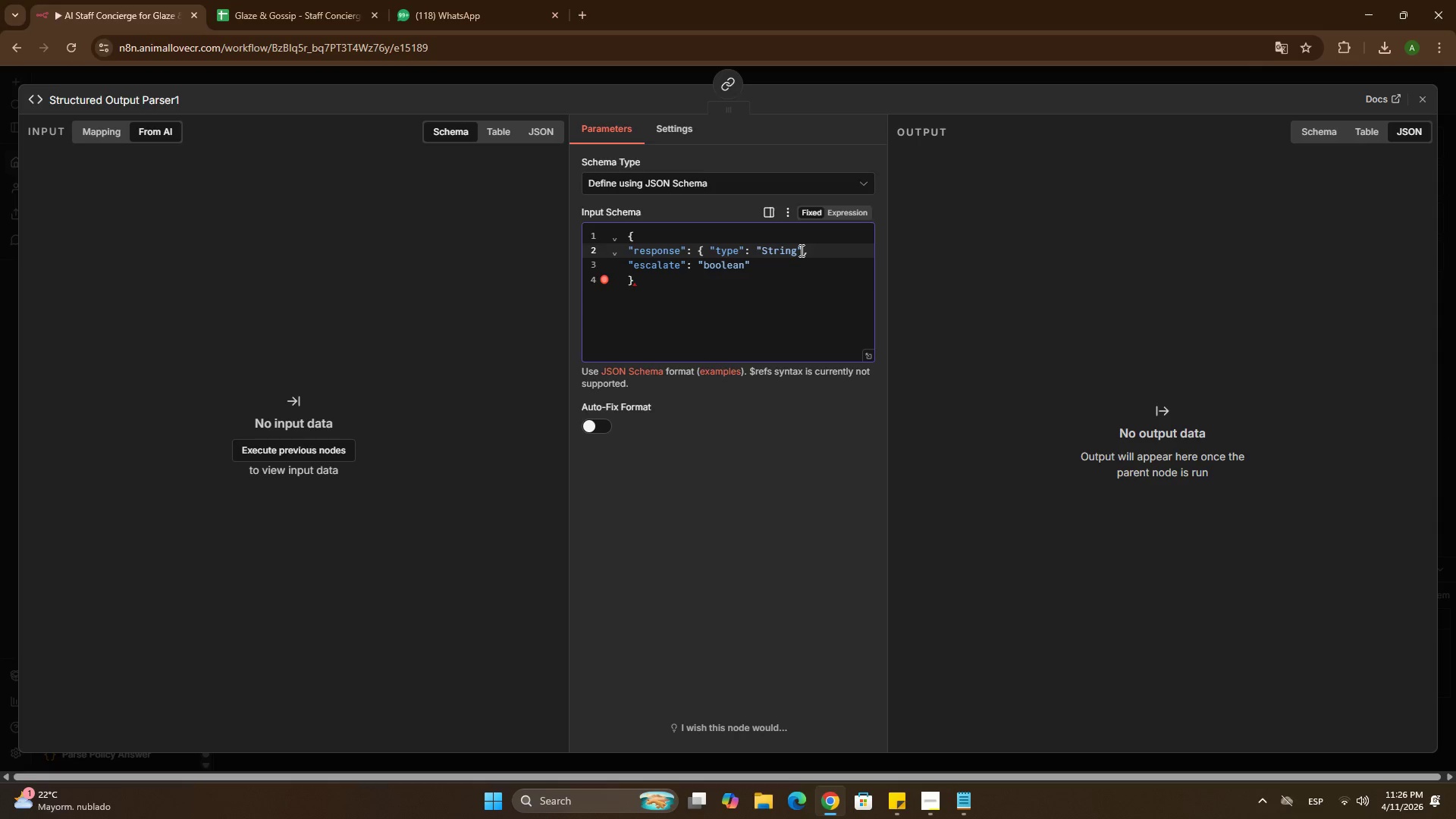 
key(Shift+ShiftRight)
 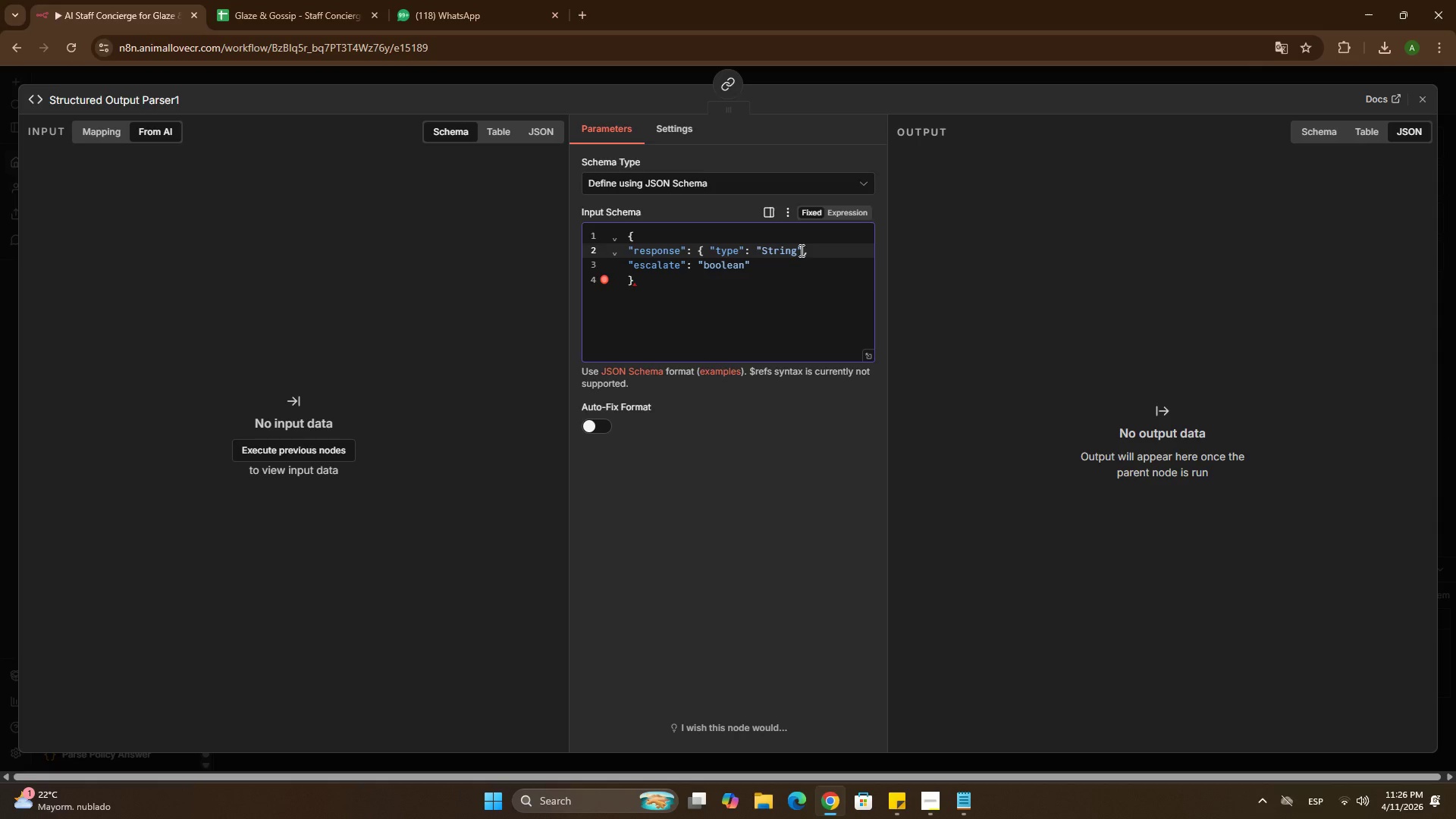 
key(Quote)
 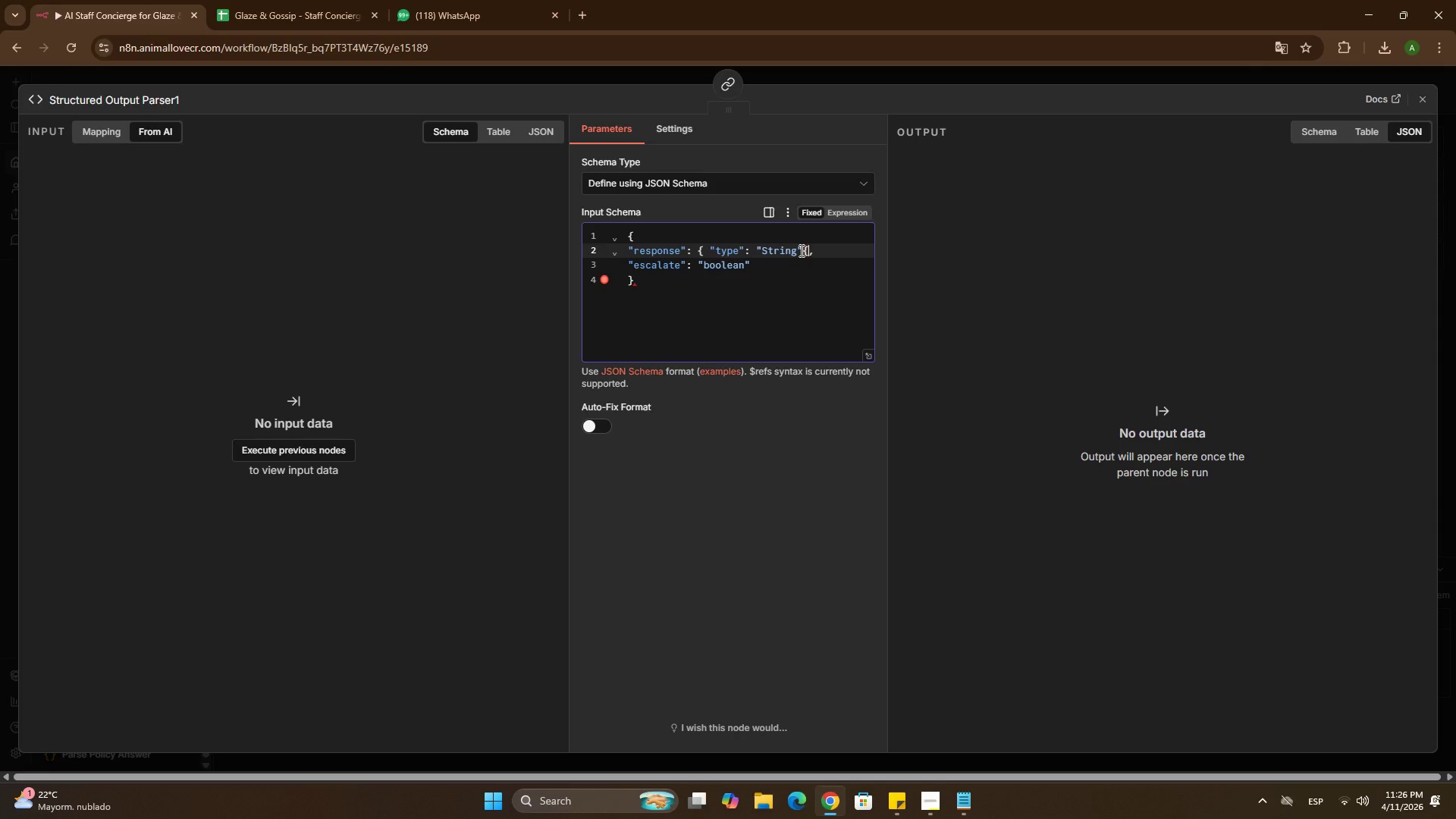 
key(Backspace)
 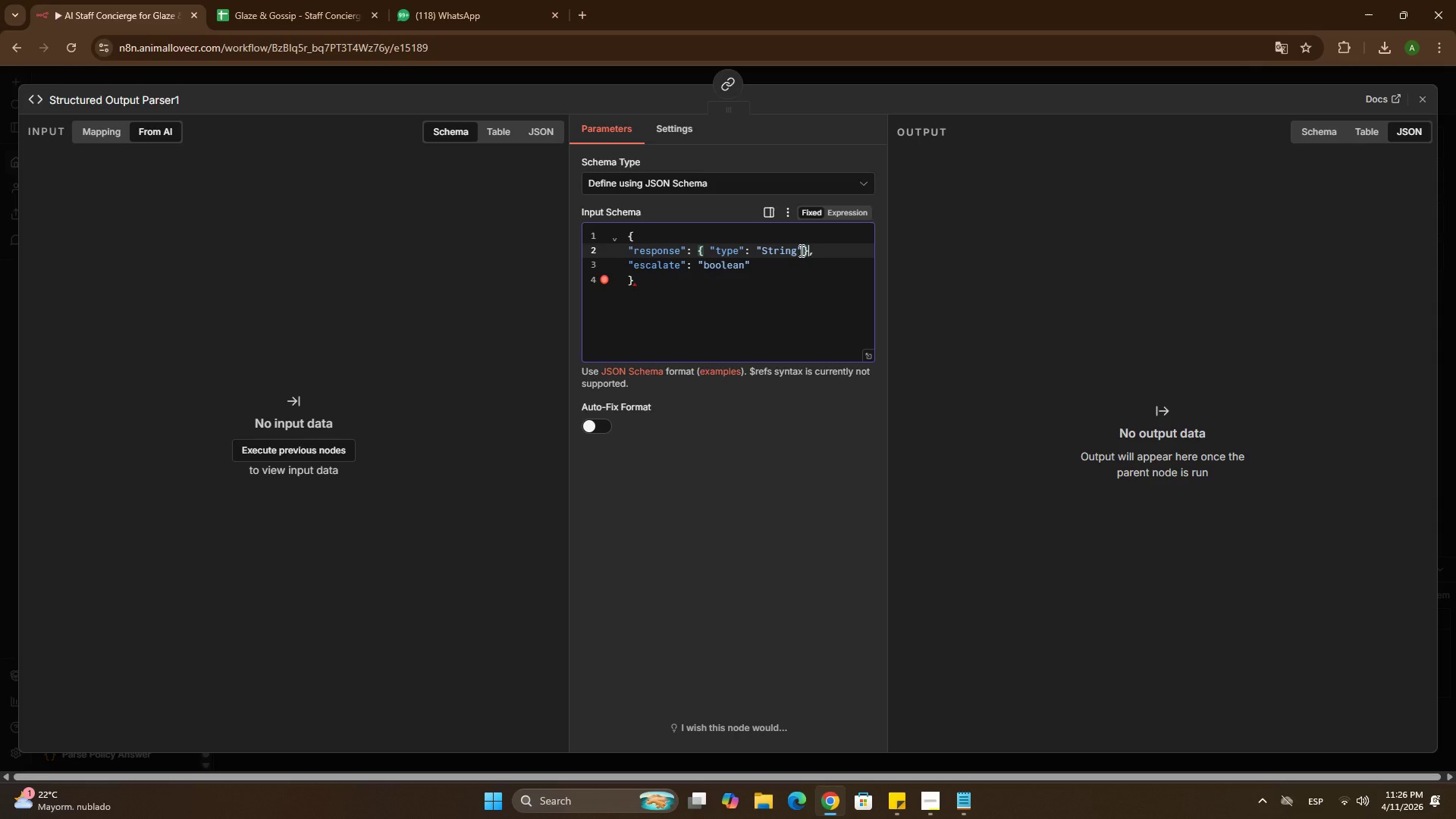 
key(Slash)
 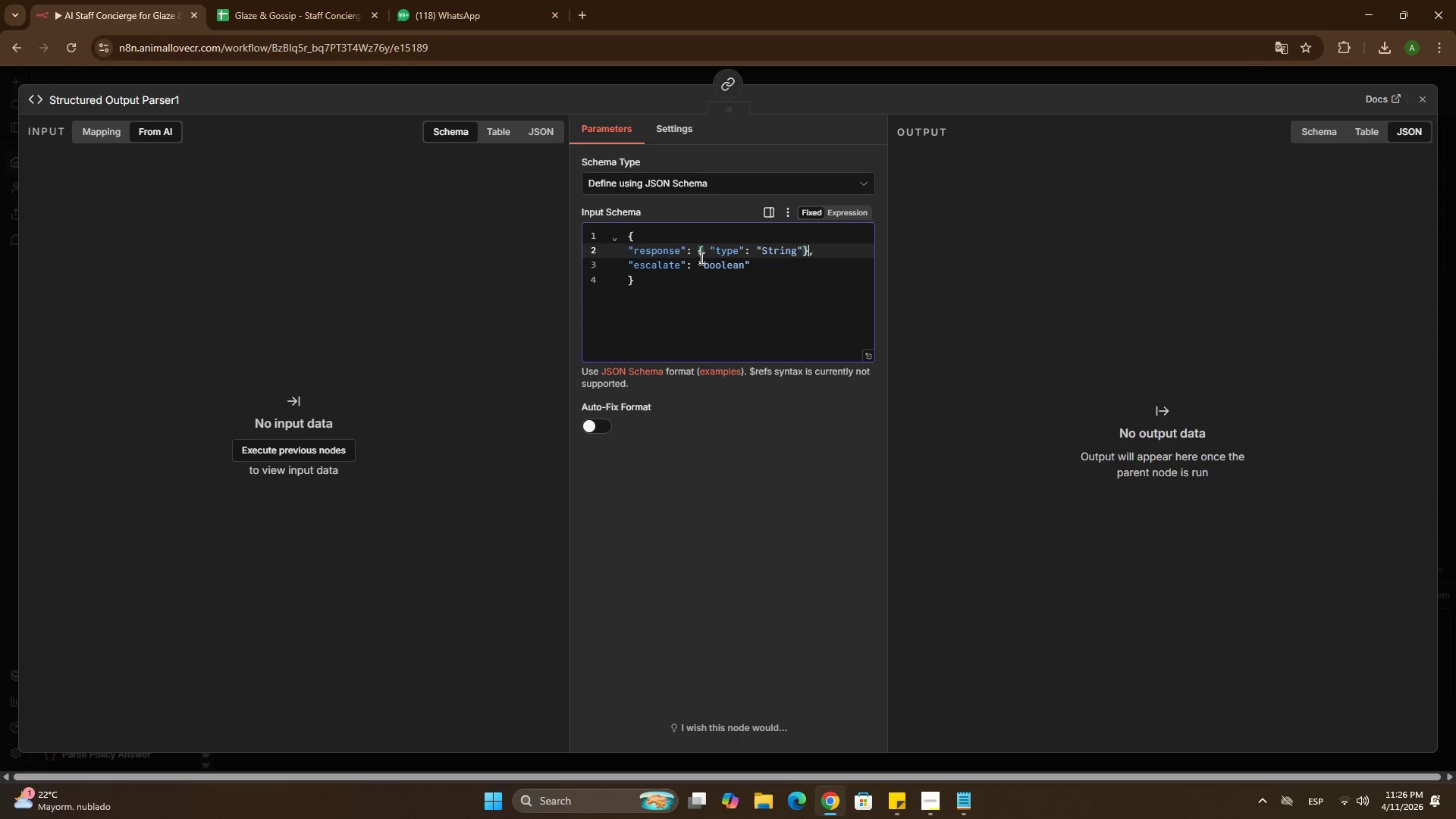 
left_click_drag(start_coordinate=[696, 252], to_coordinate=[748, 253])
 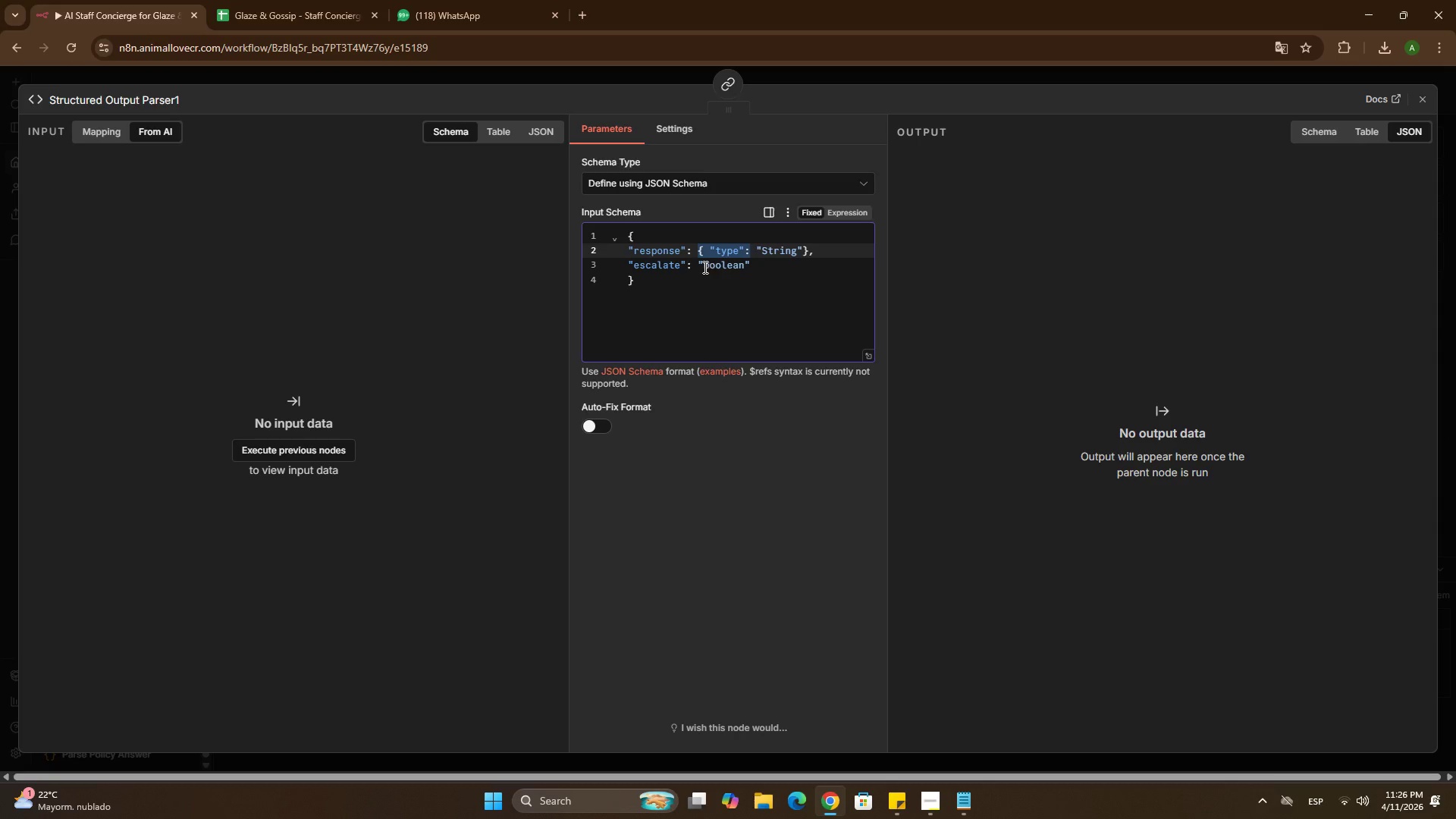 
key(Control+ControlLeft)
 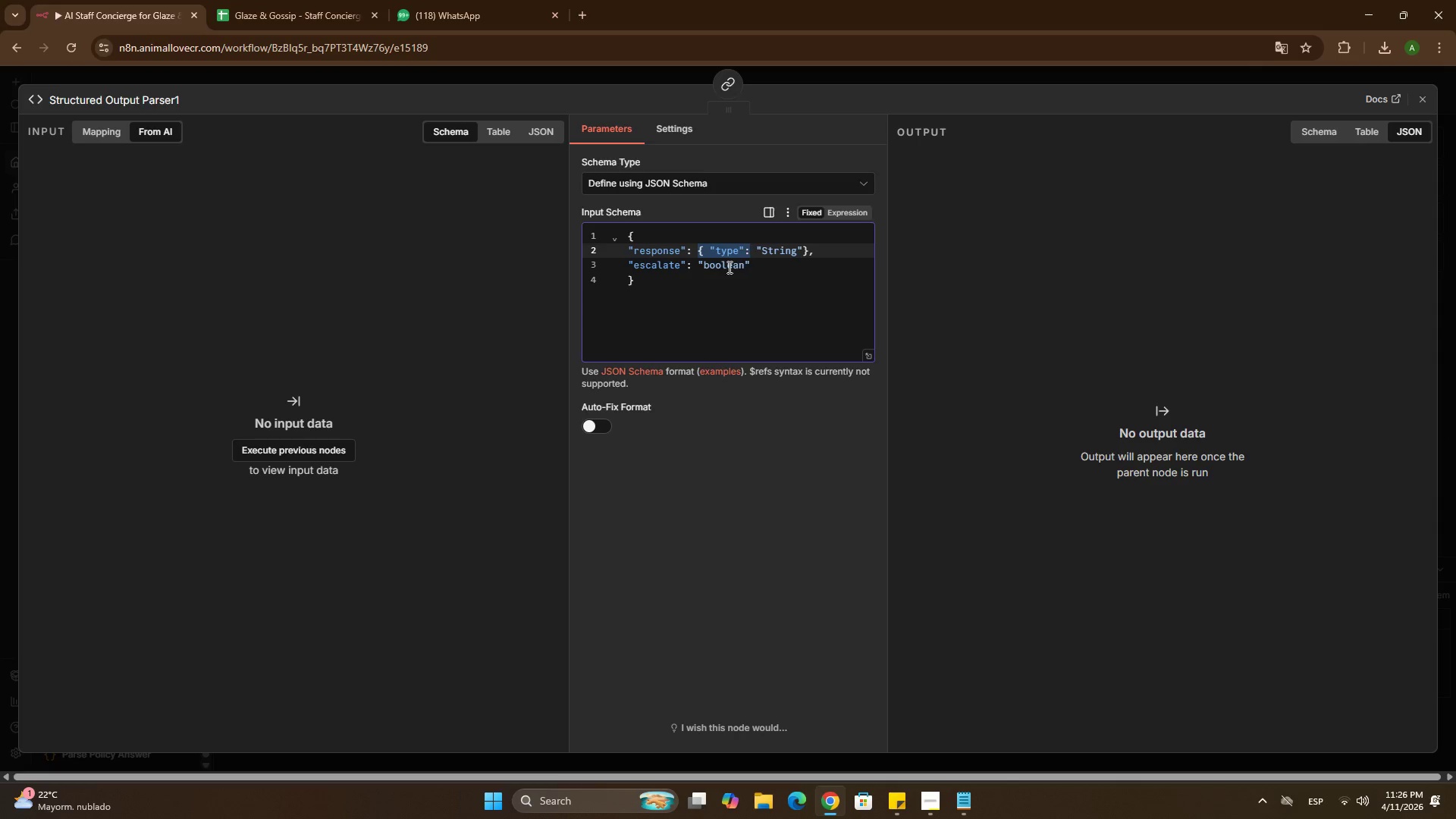 
key(Control+C)
 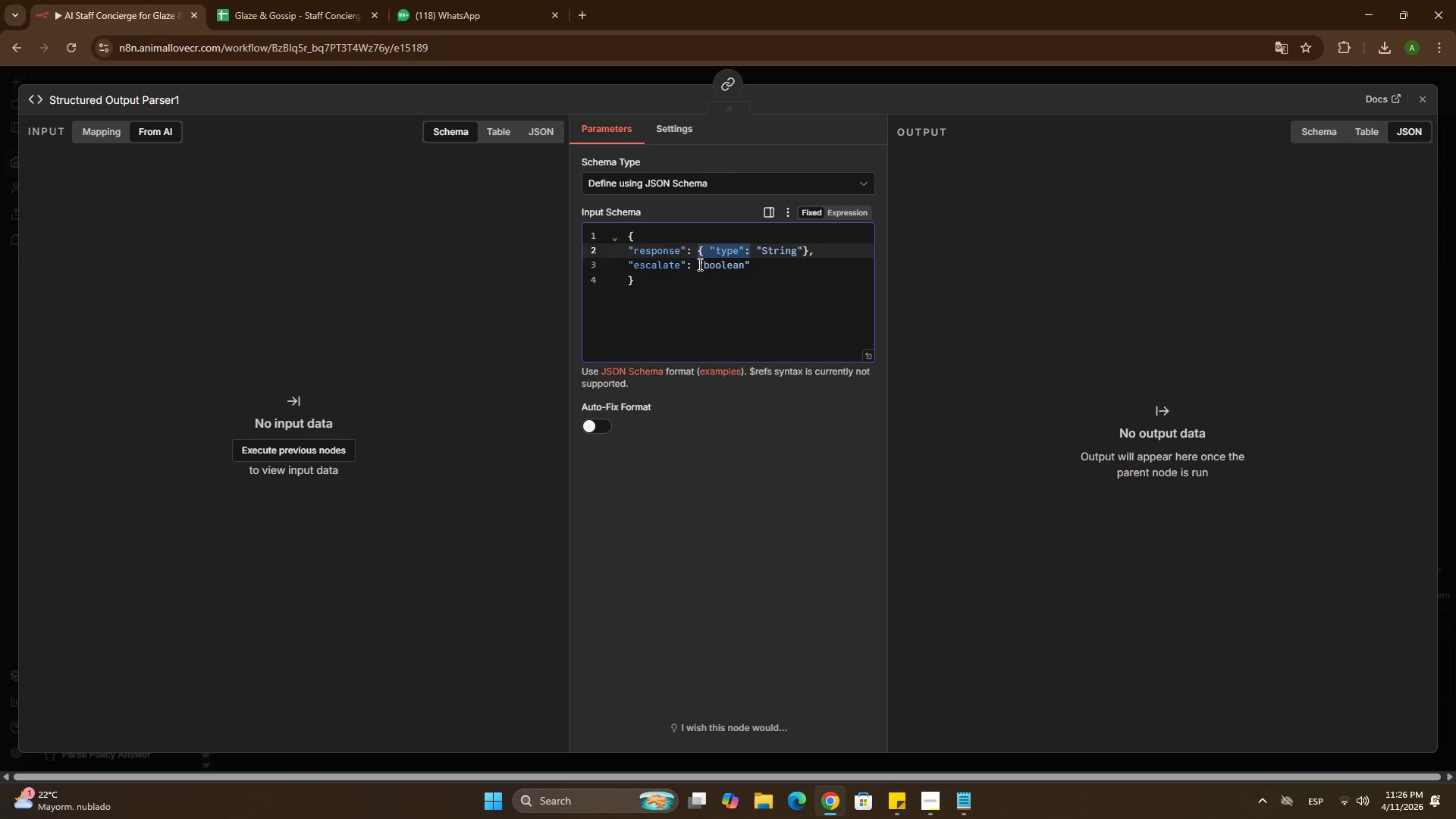 
left_click([698, 264])
 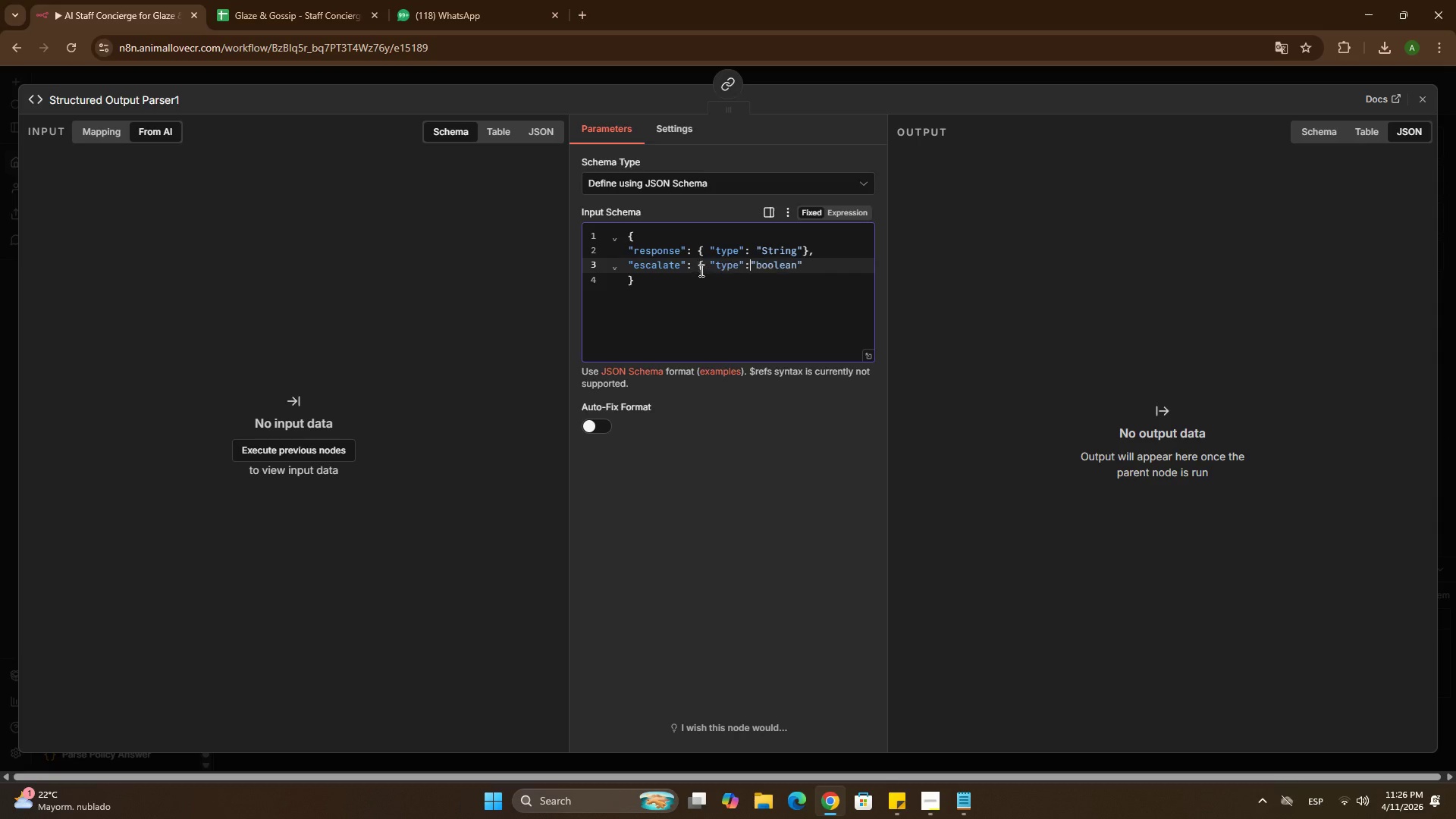 
key(Control+ControlLeft)
 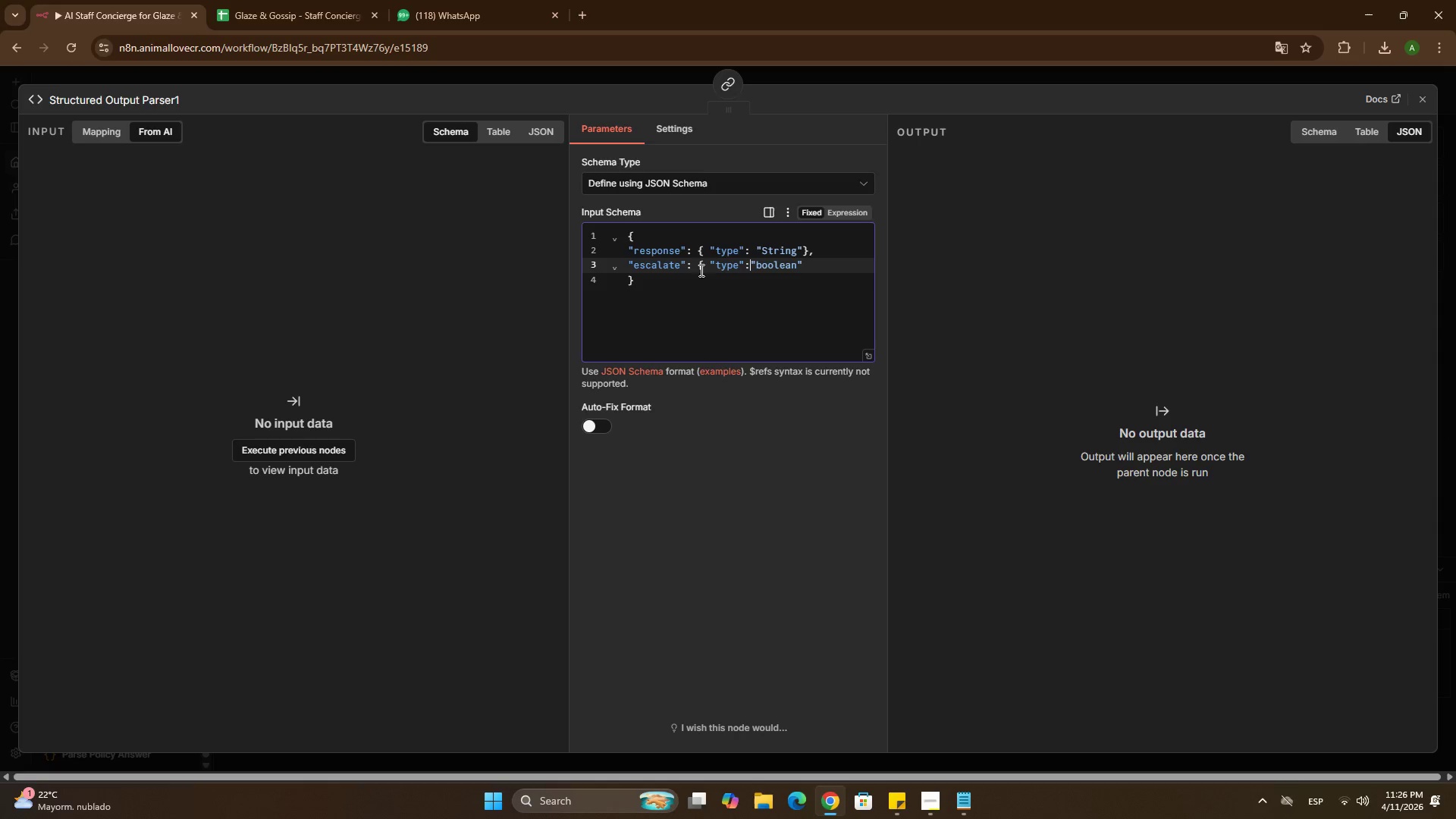 
key(Control+V)
 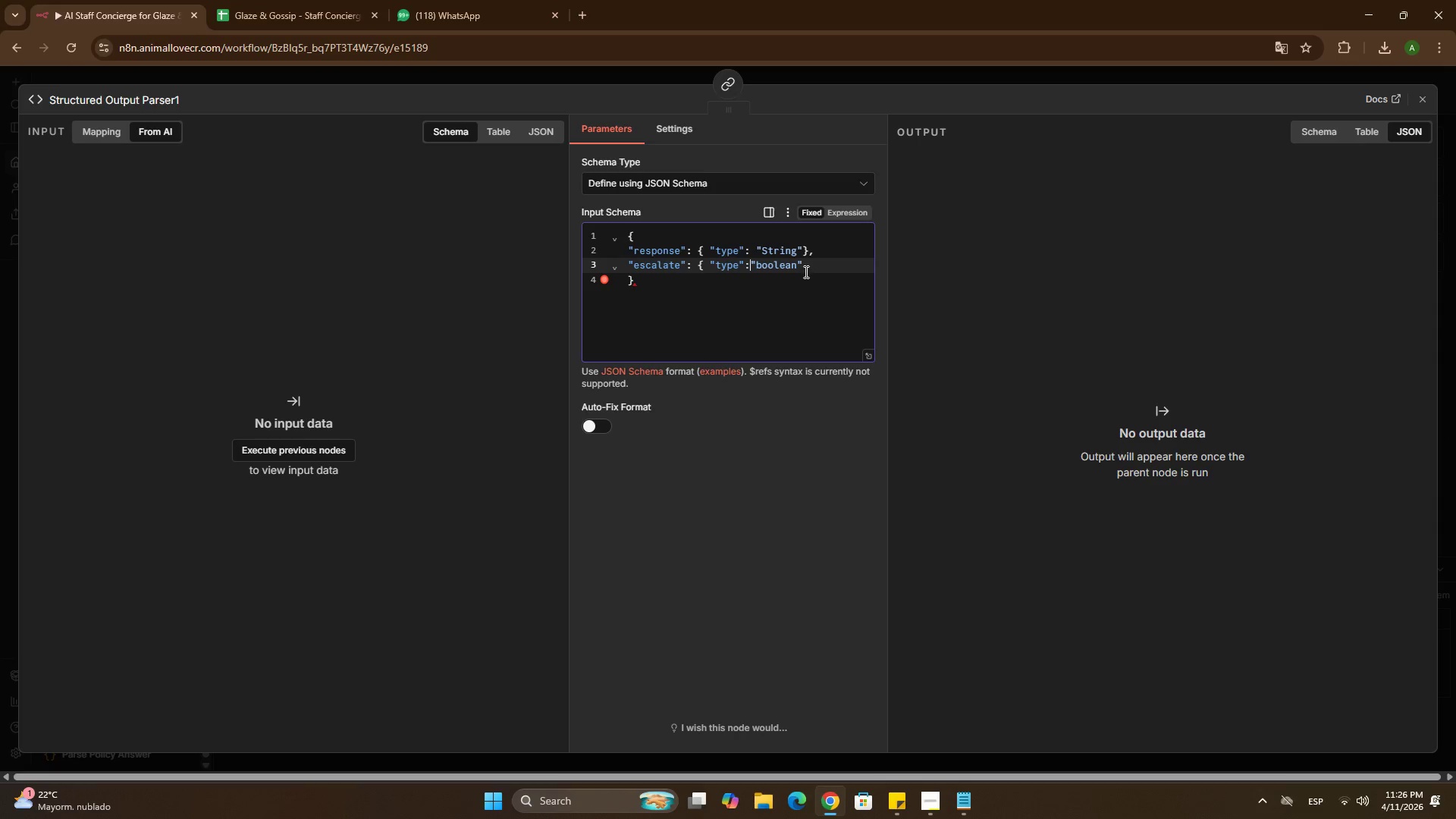 
key(Space)
 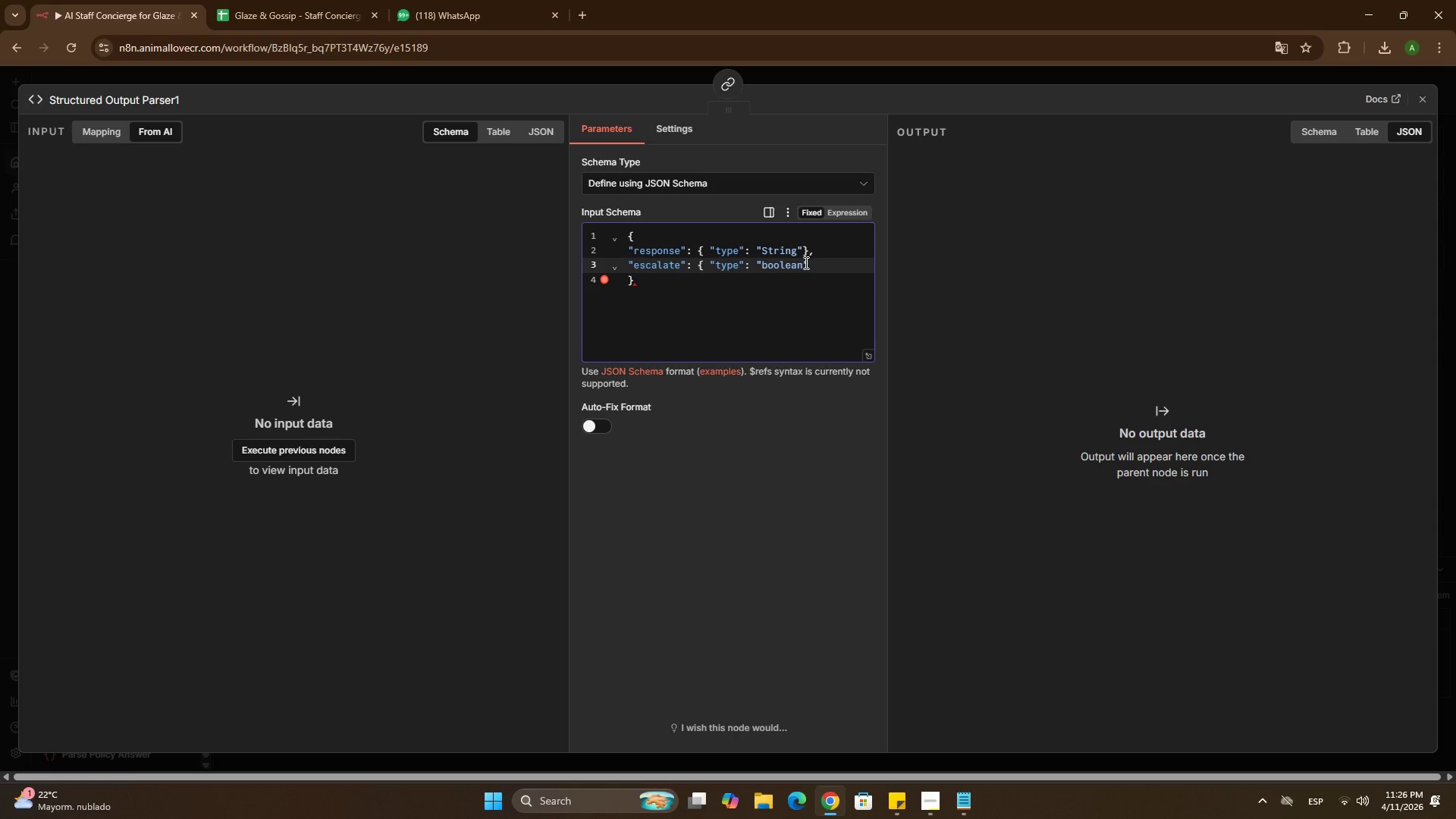 
left_click([805, 262])
 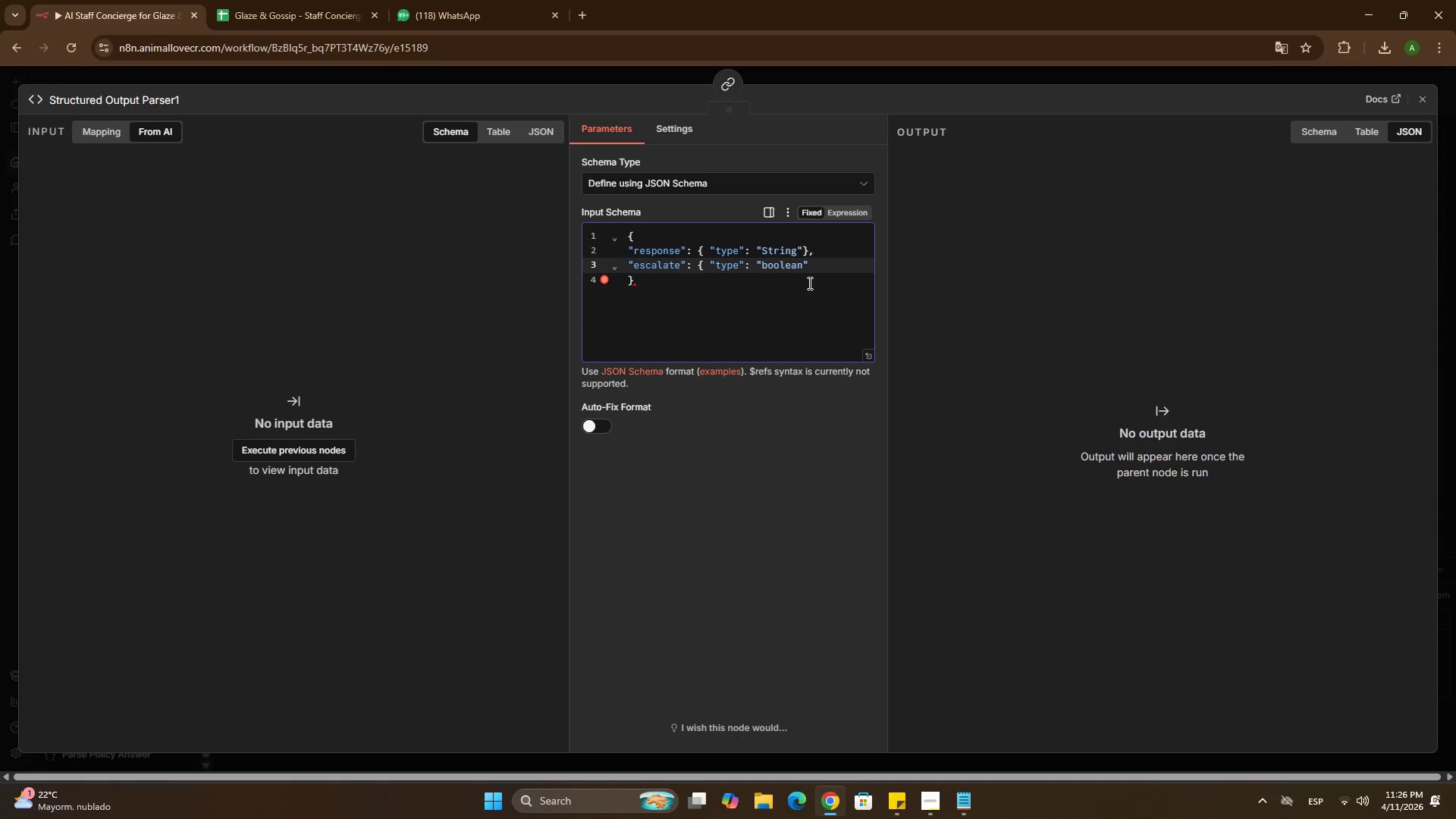 
key(Shift+BracketLeft)
 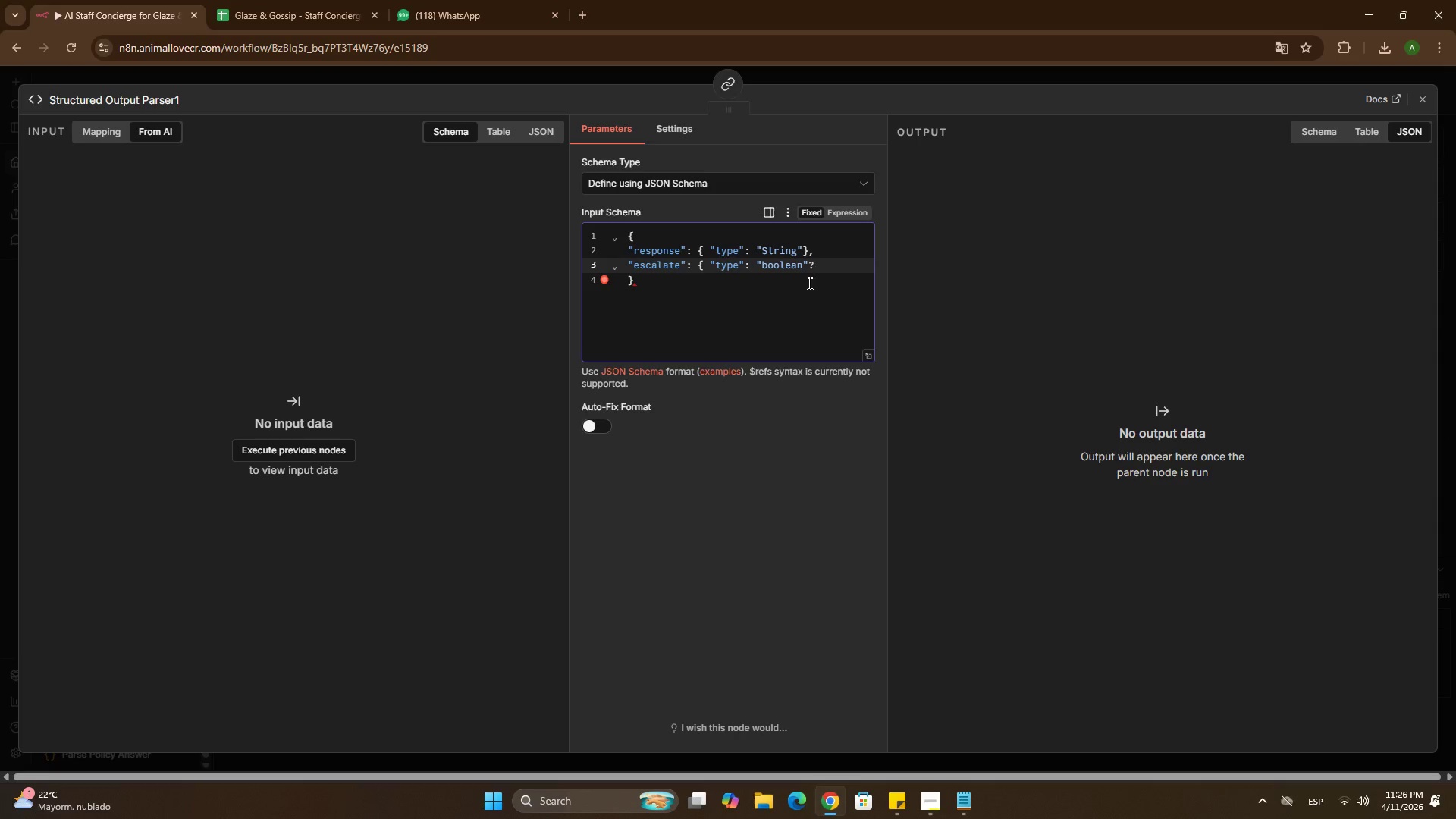 
key(Backspace)
 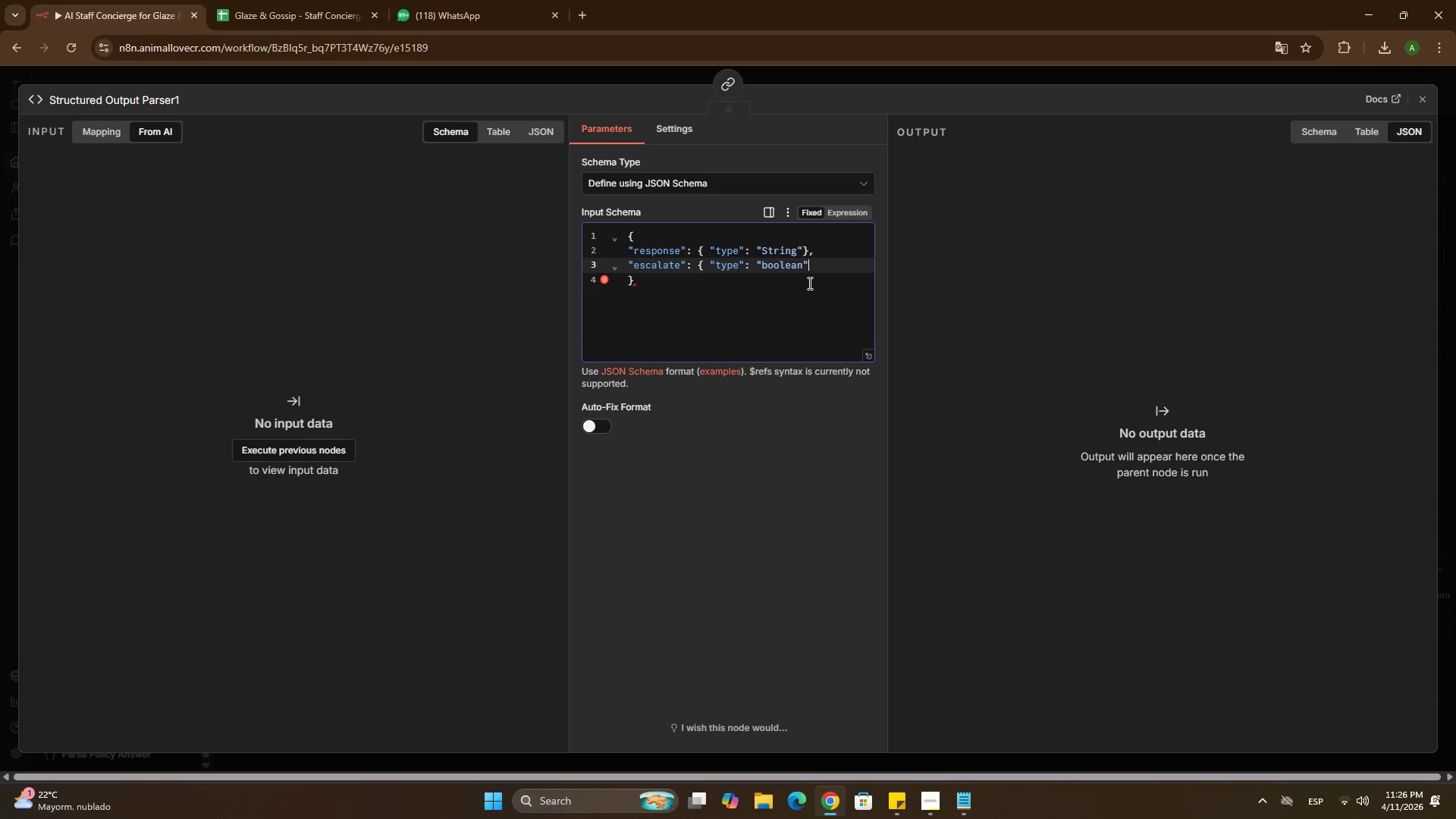 
key(Shift+ShiftRight)
 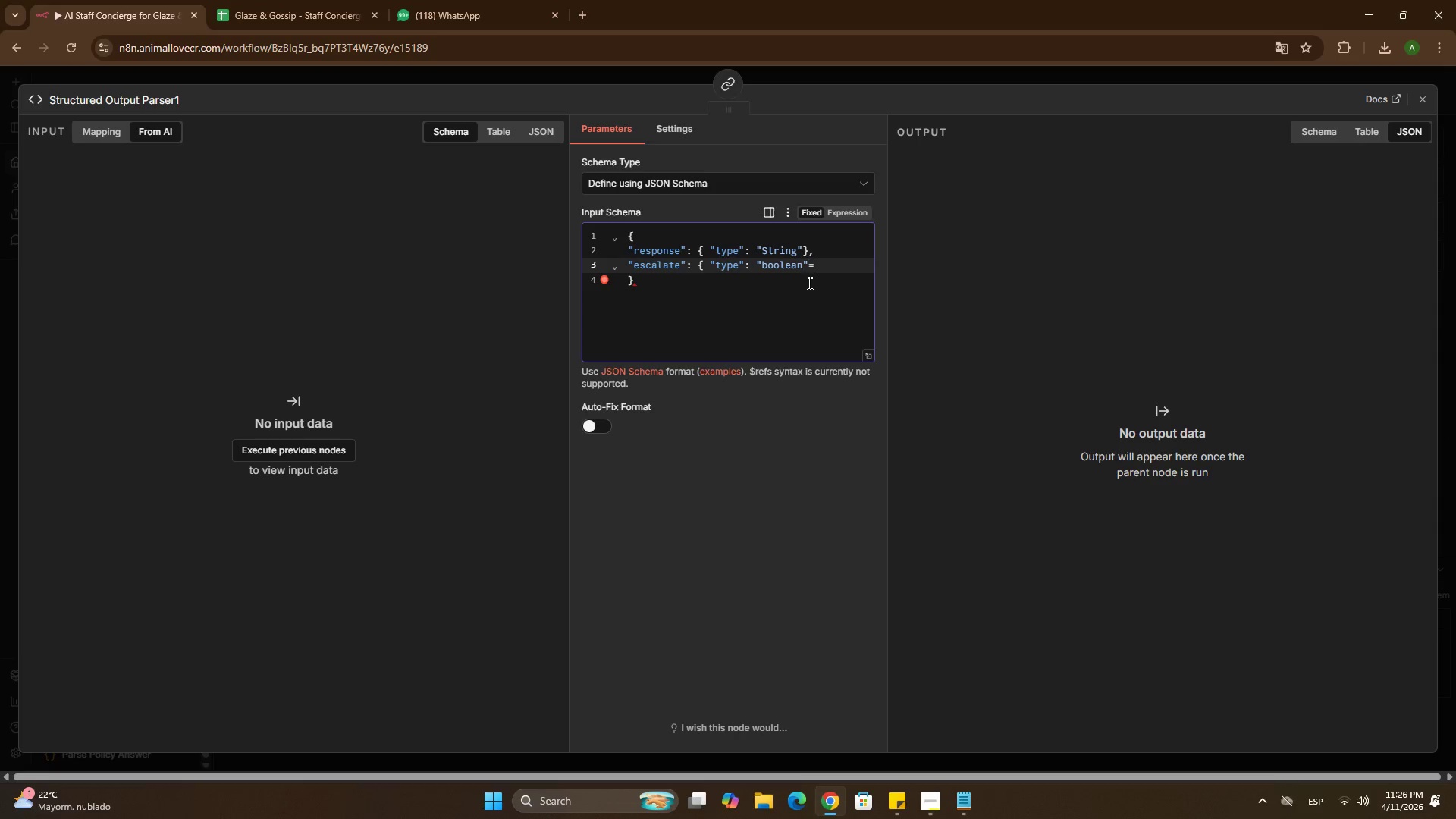 
key(Shift+0)
 